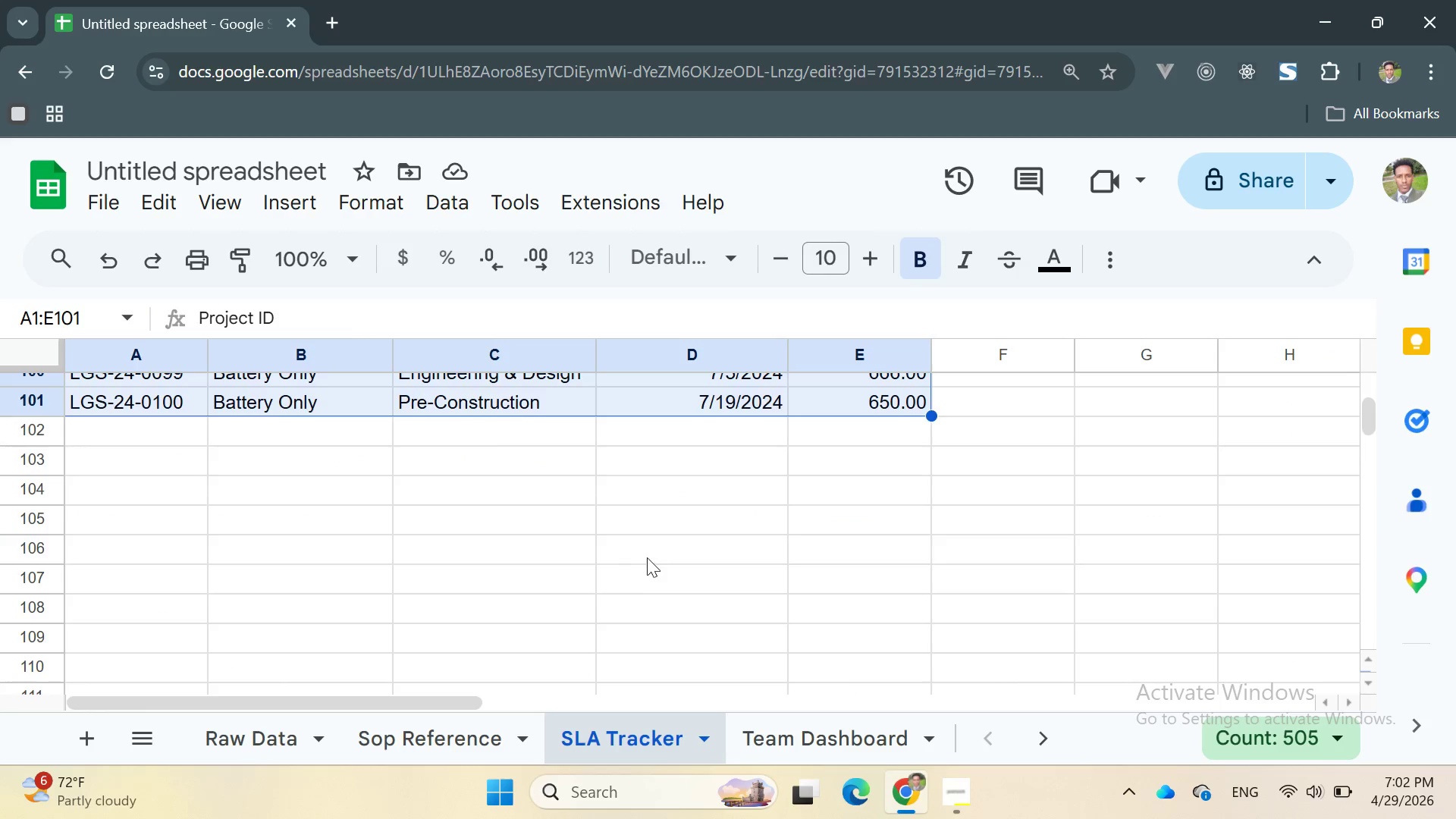 
scroll: coordinate [645, 526], scroll_direction: up, amount: 29.0
 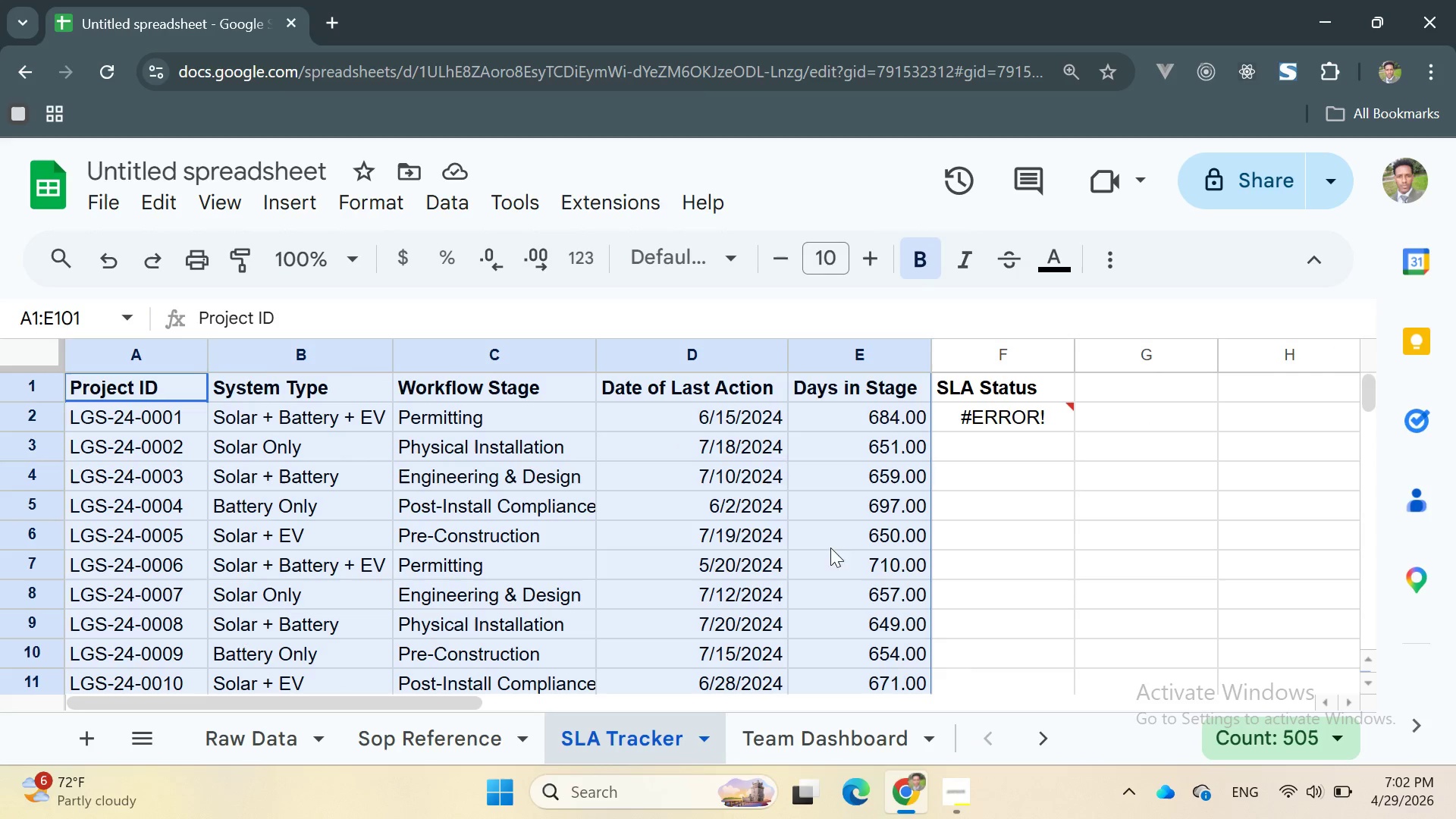 
left_click([766, 733])
 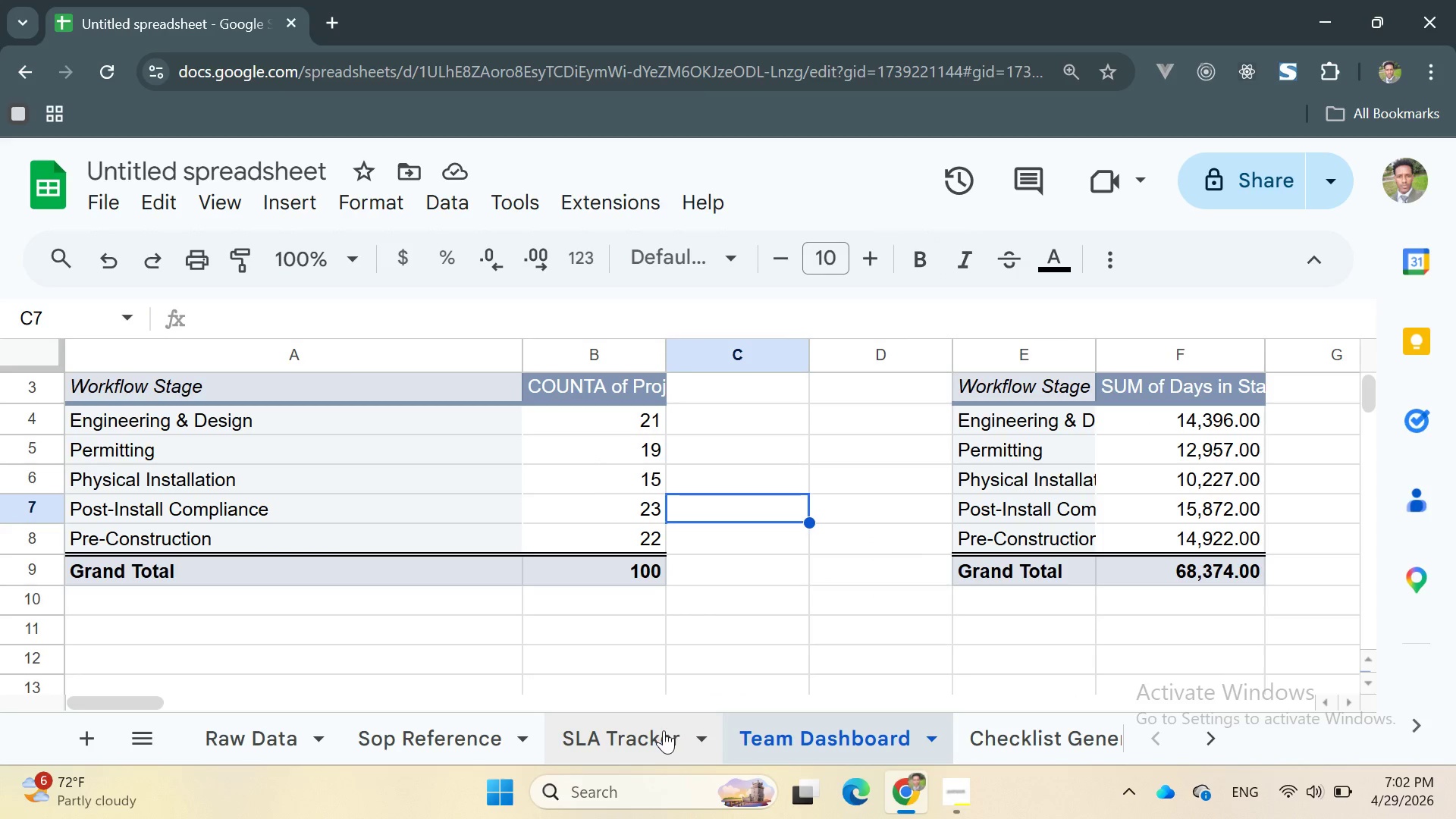 
left_click([664, 730])
 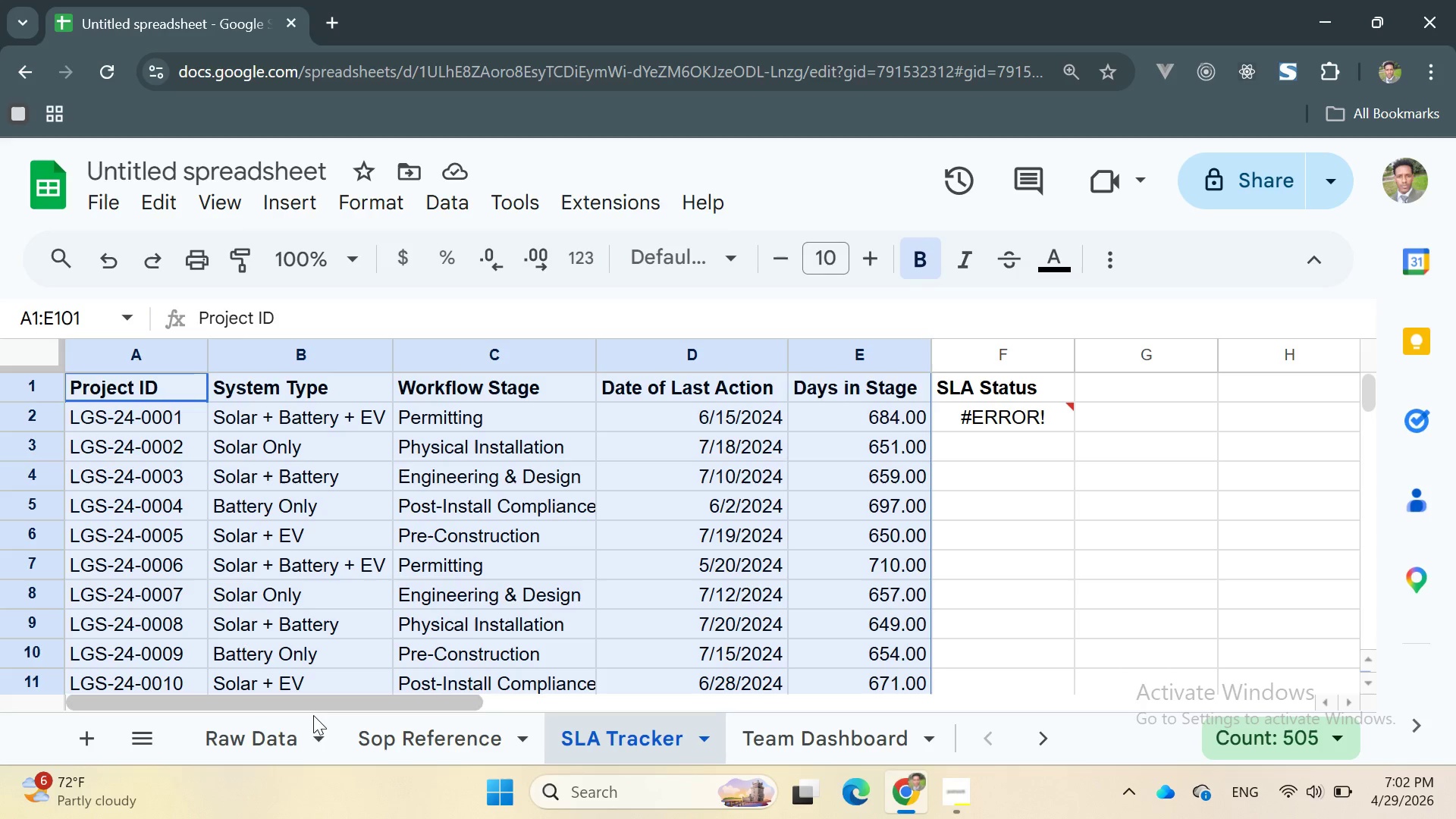 
left_click([267, 731])
 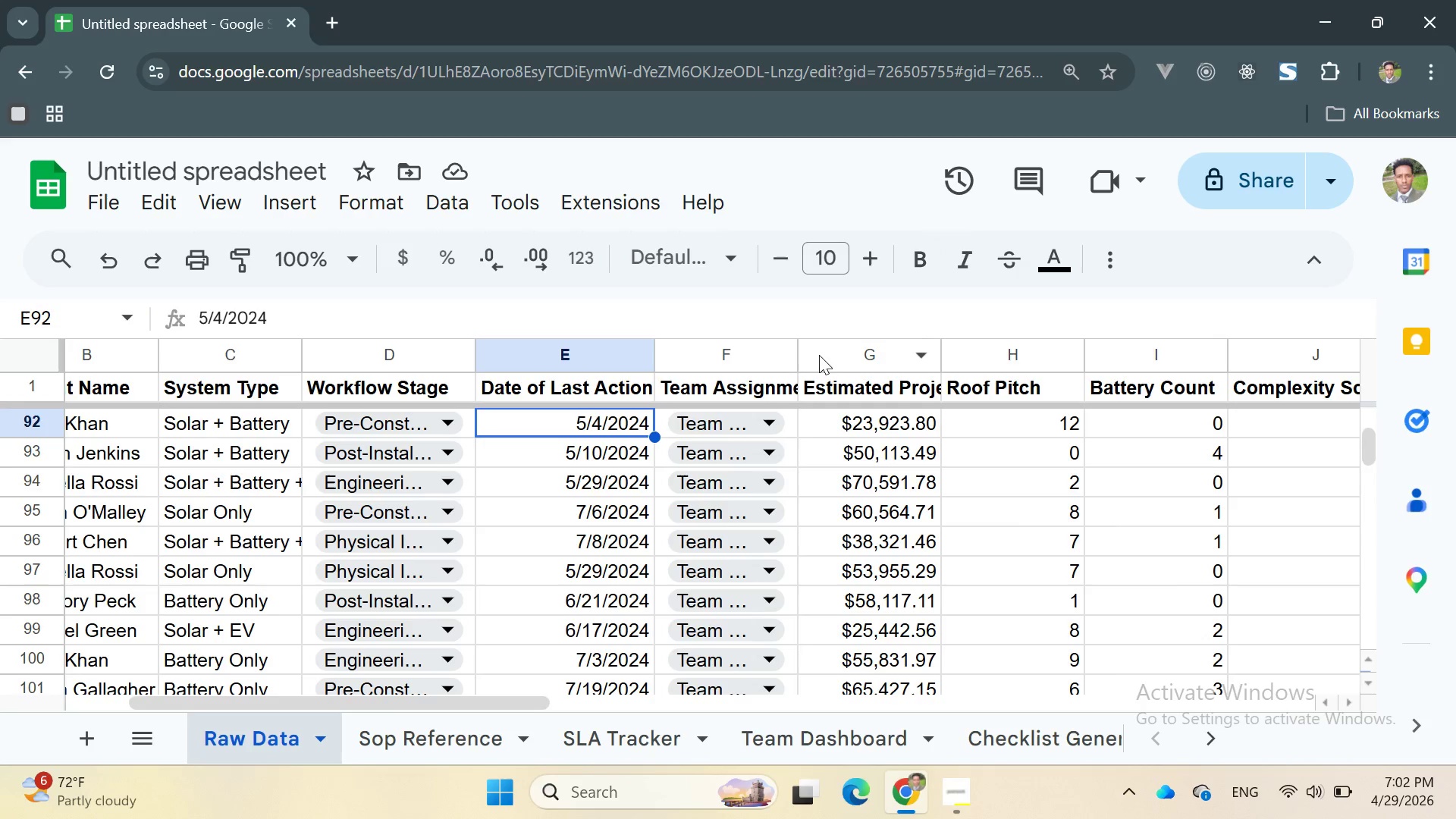 
left_click_drag(start_coordinate=[799, 349], to_coordinate=[837, 347])
 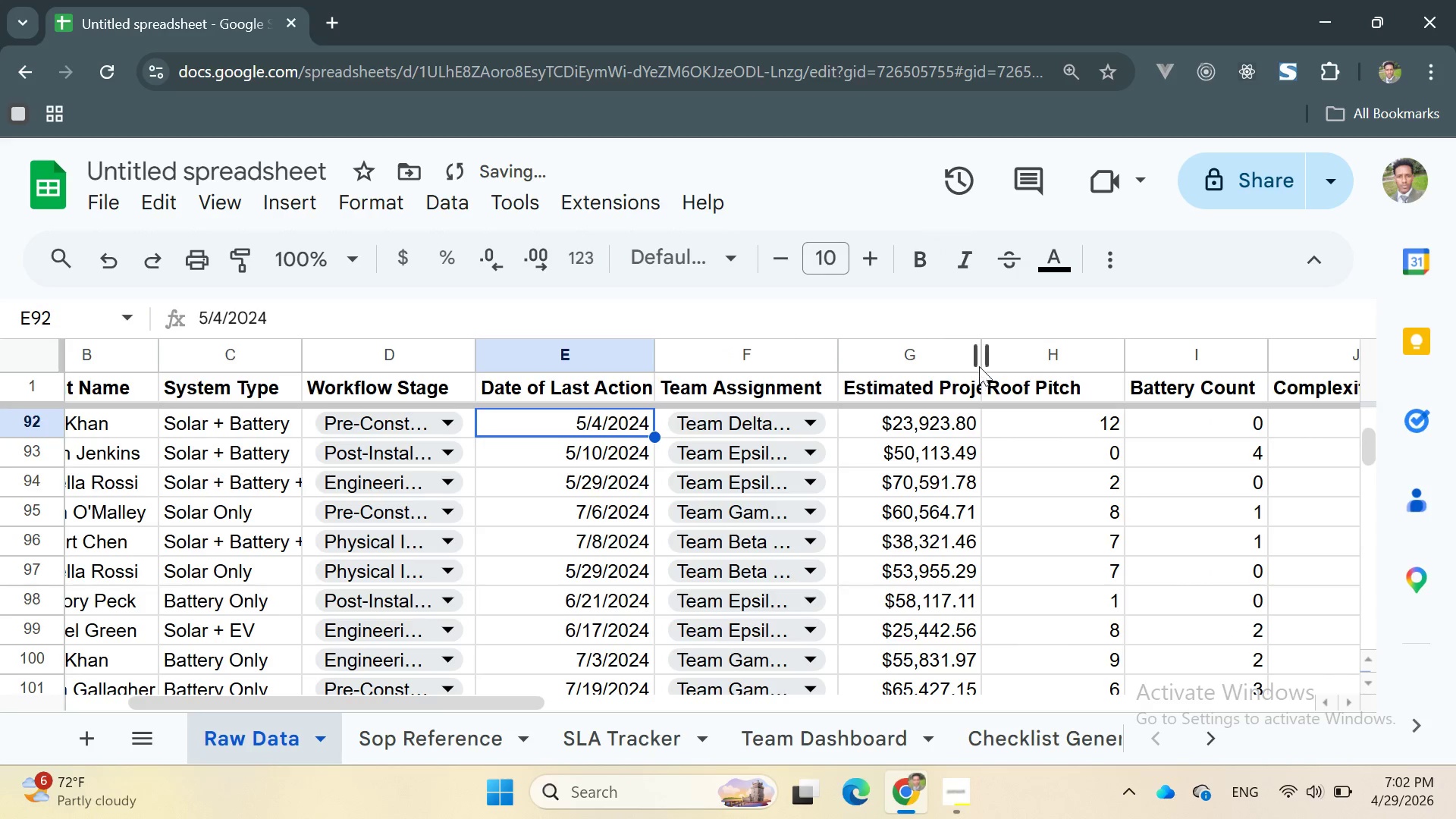 
left_click_drag(start_coordinate=[979, 357], to_coordinate=[1020, 351])
 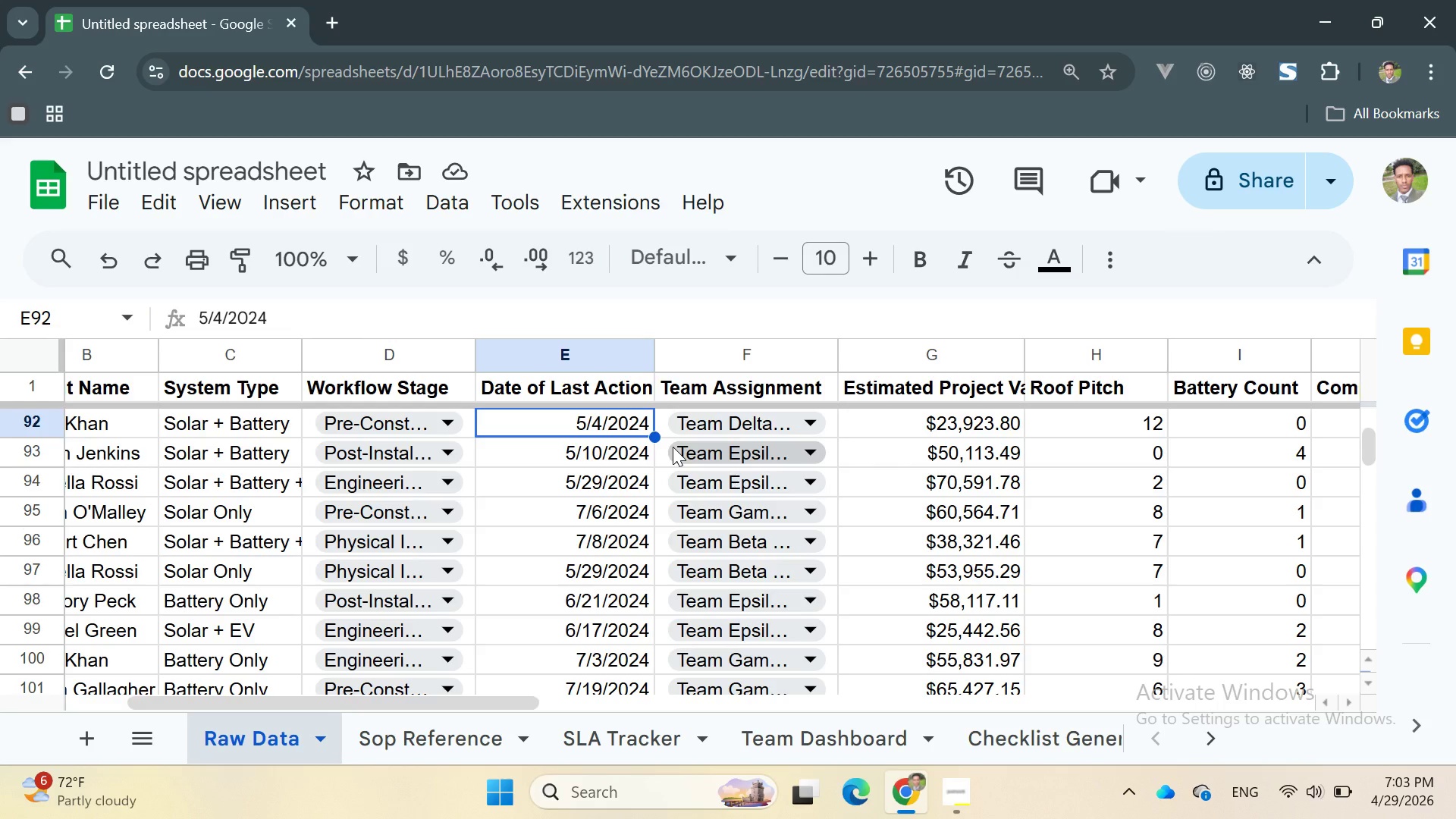 
wait(29.74)
 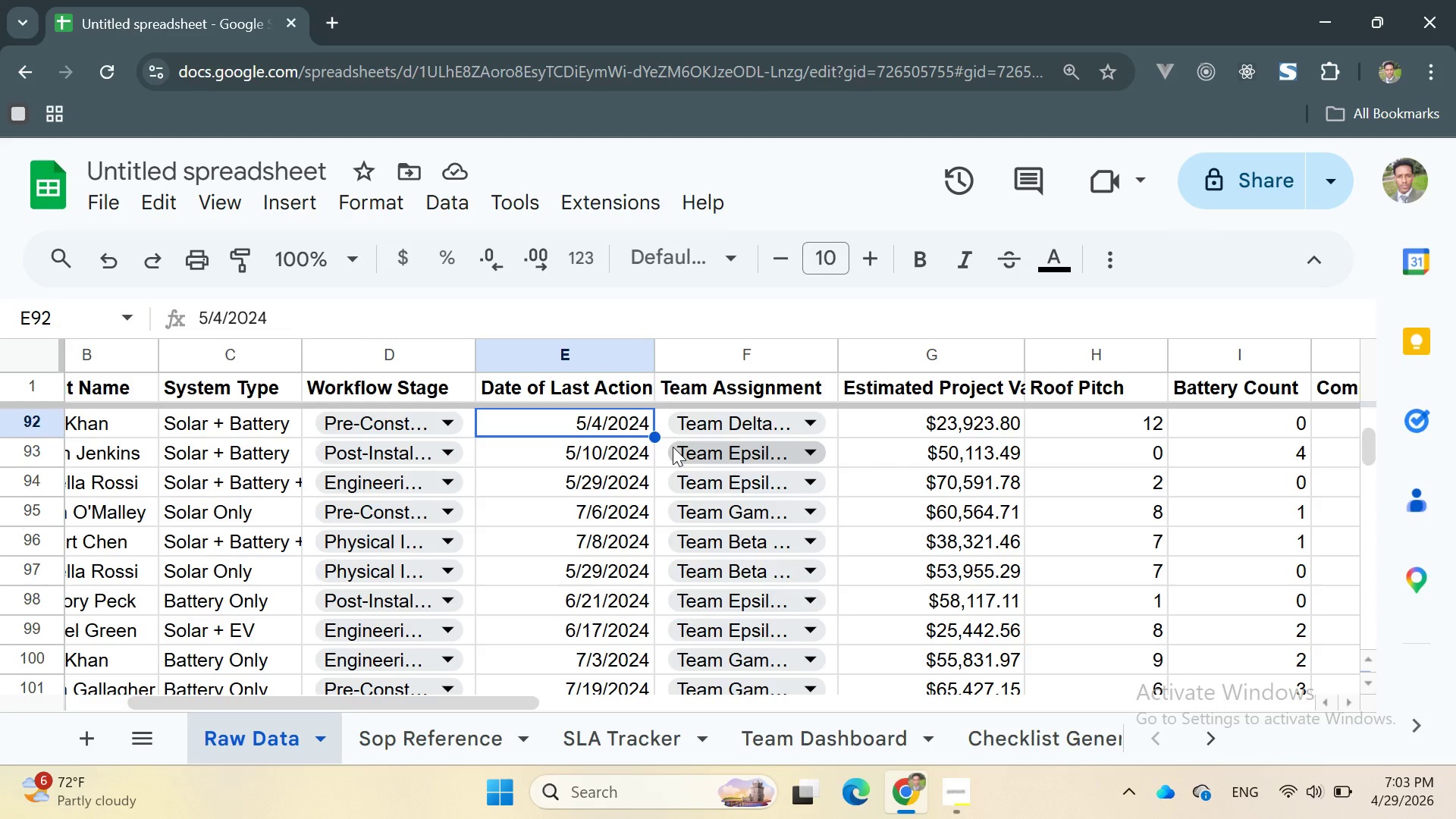 
left_click([796, 725])
 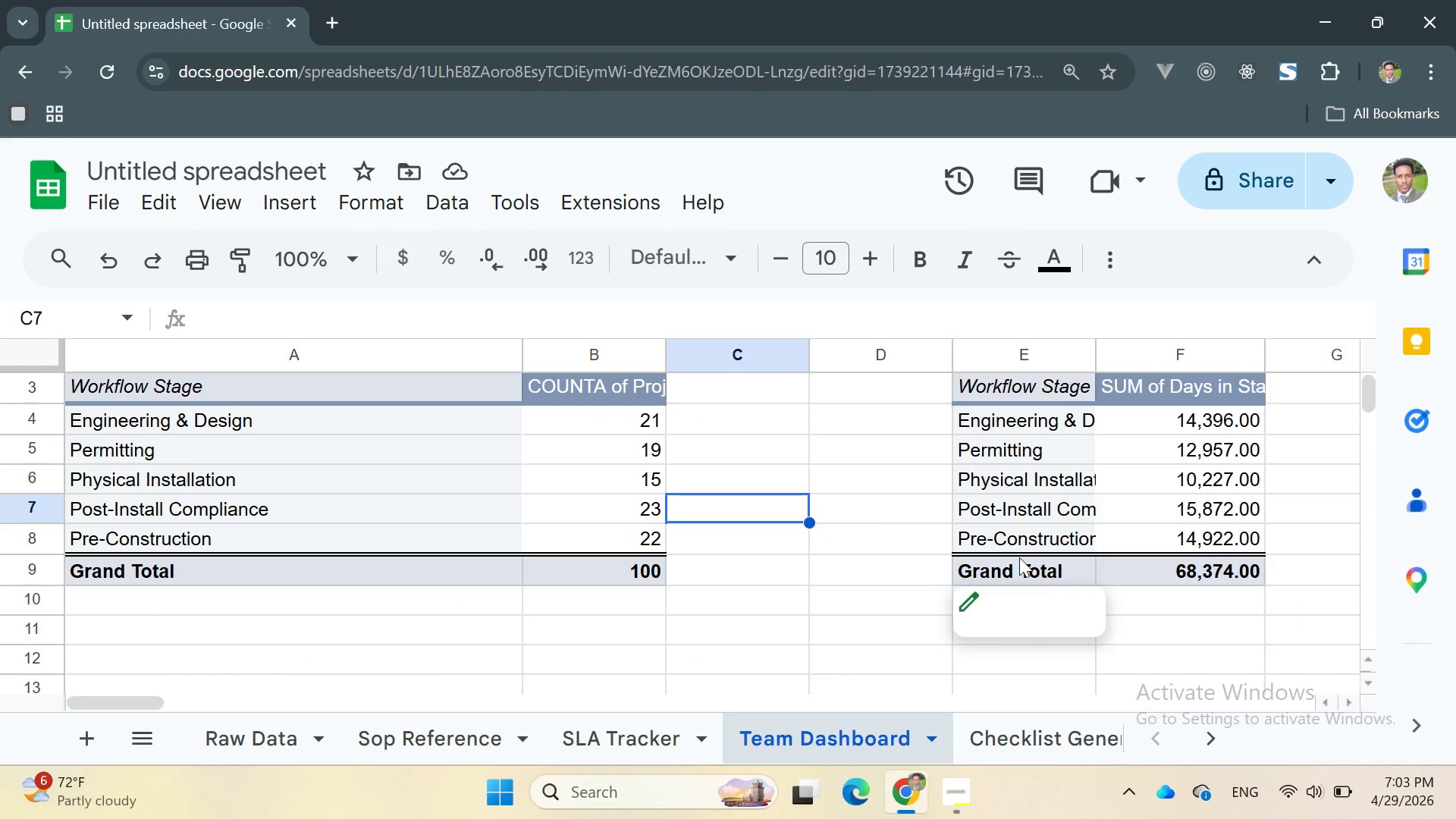 
scroll: coordinate [1015, 456], scroll_direction: up, amount: 10.0
 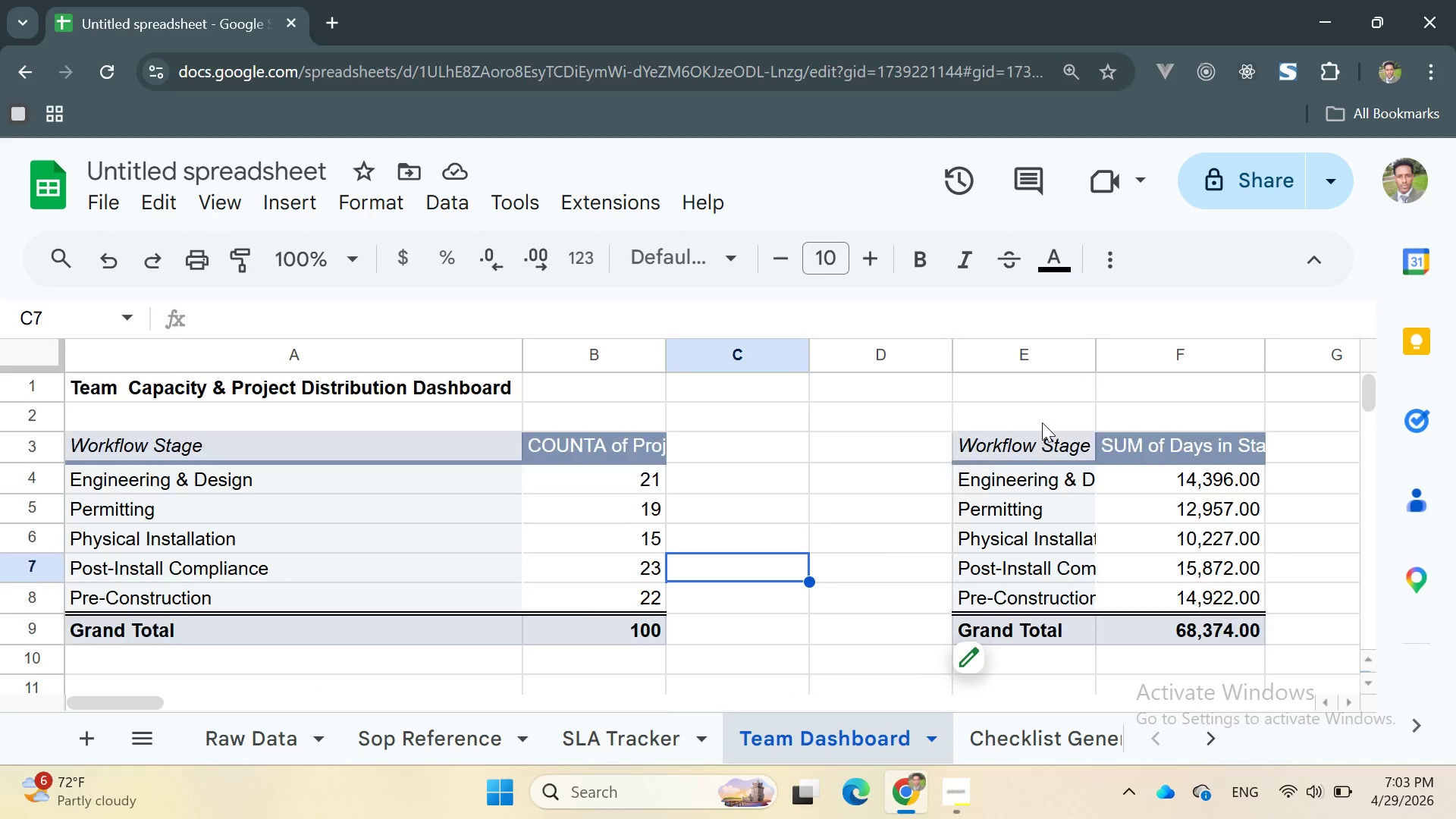 
scroll: coordinate [1042, 425], scroll_direction: none, amount: 0.0
 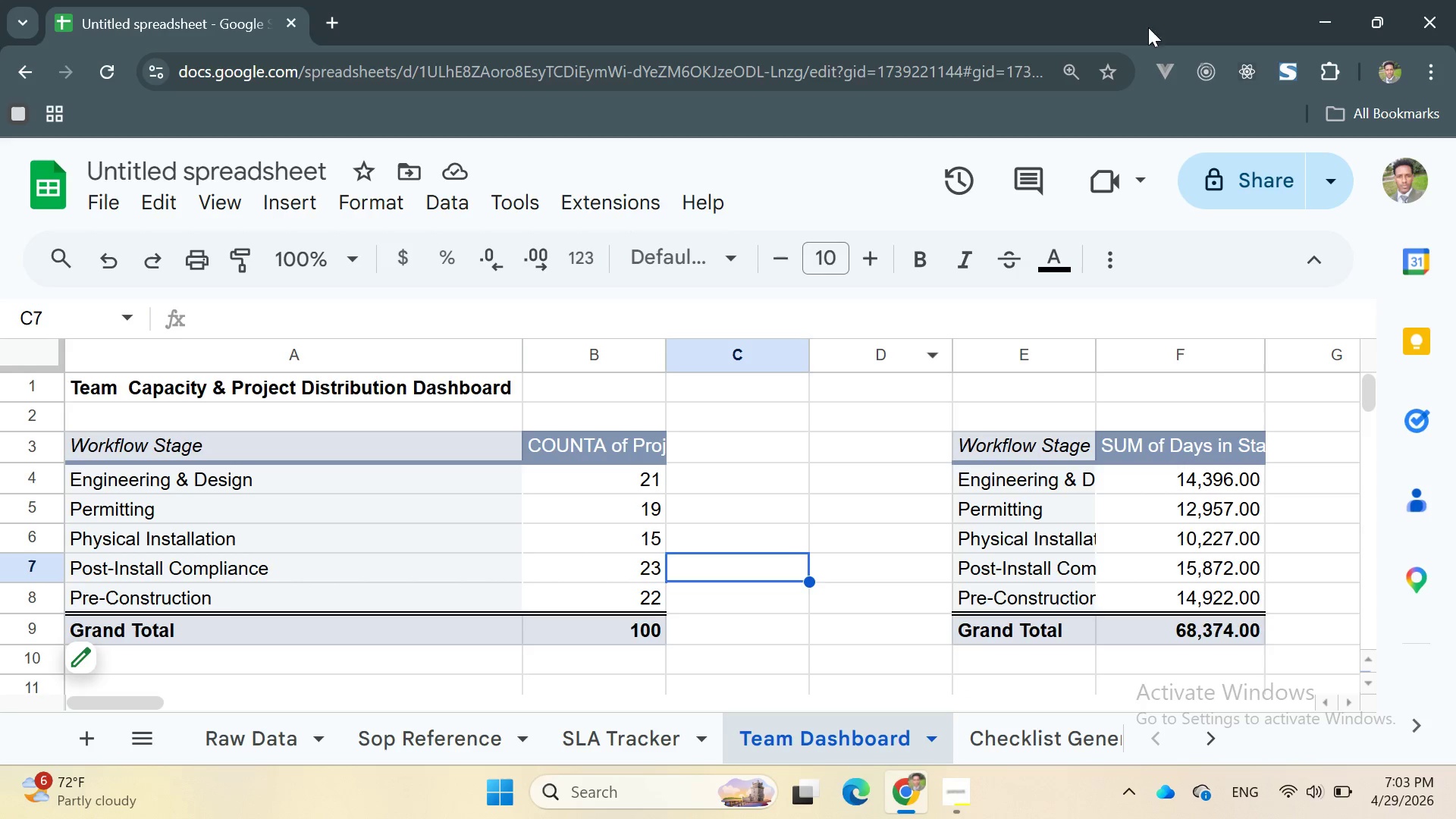 
scroll: coordinate [987, 404], scroll_direction: down, amount: 2.0
 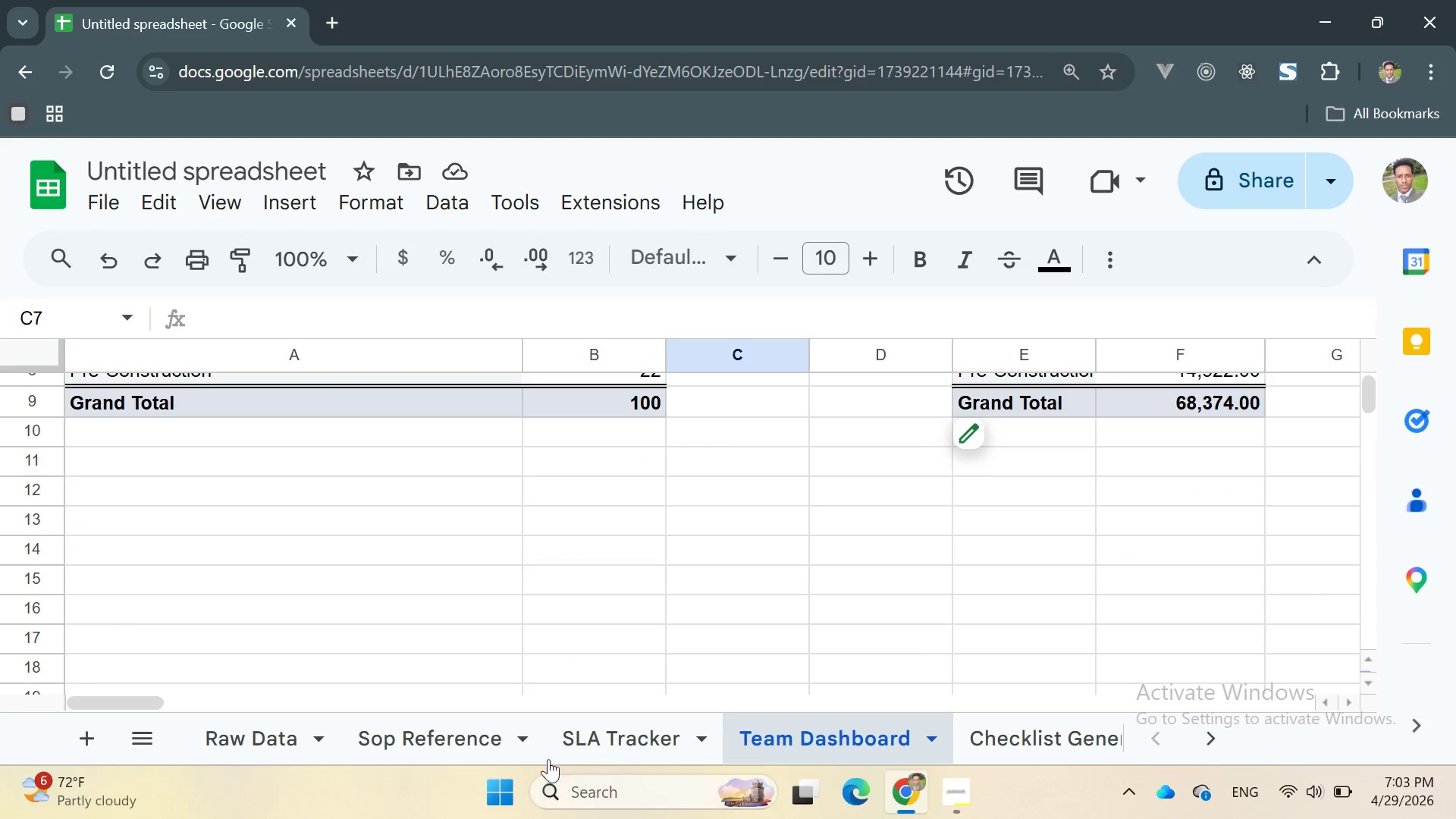 
left_click([261, 733])
 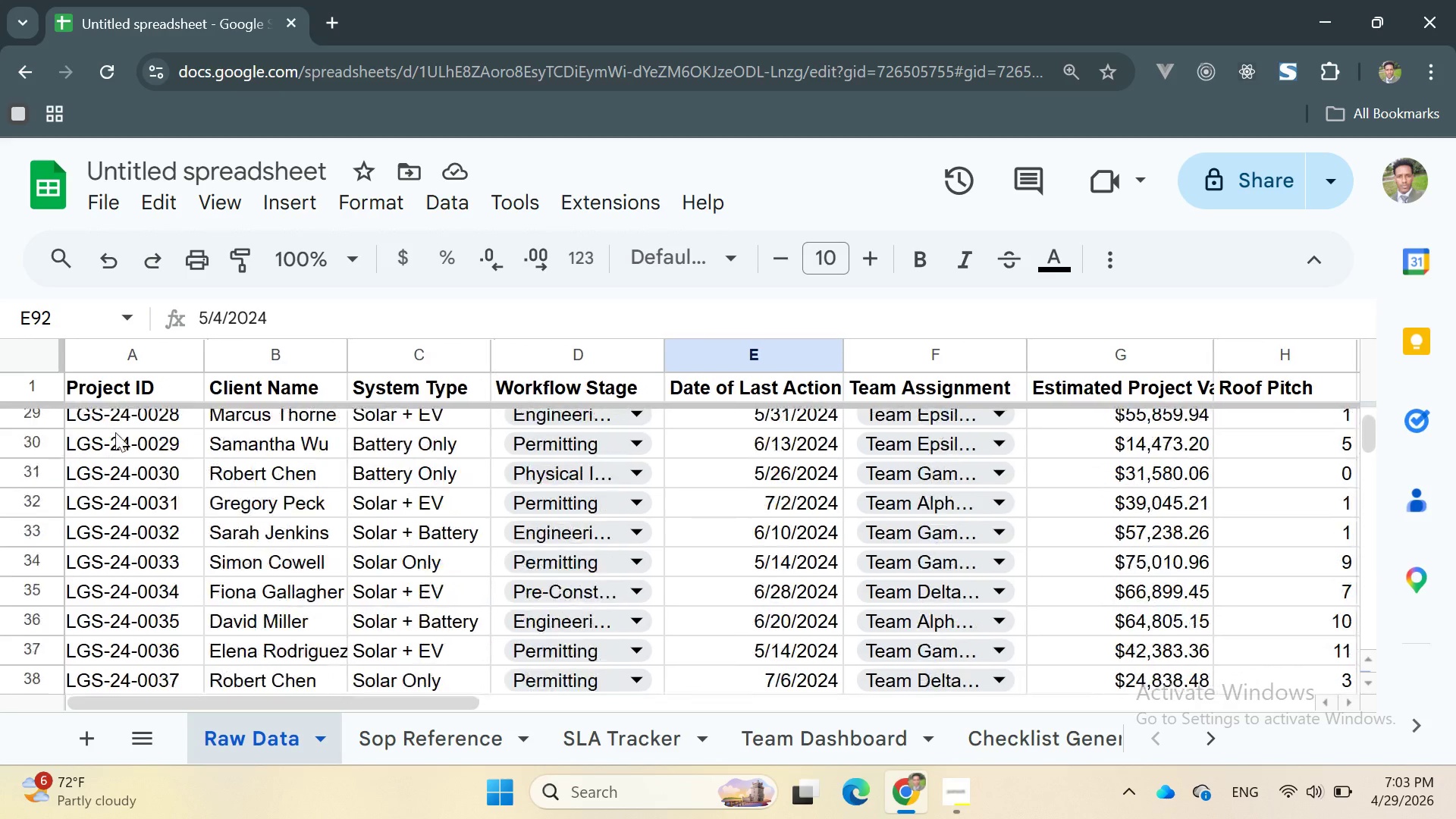 
wait(7.5)
 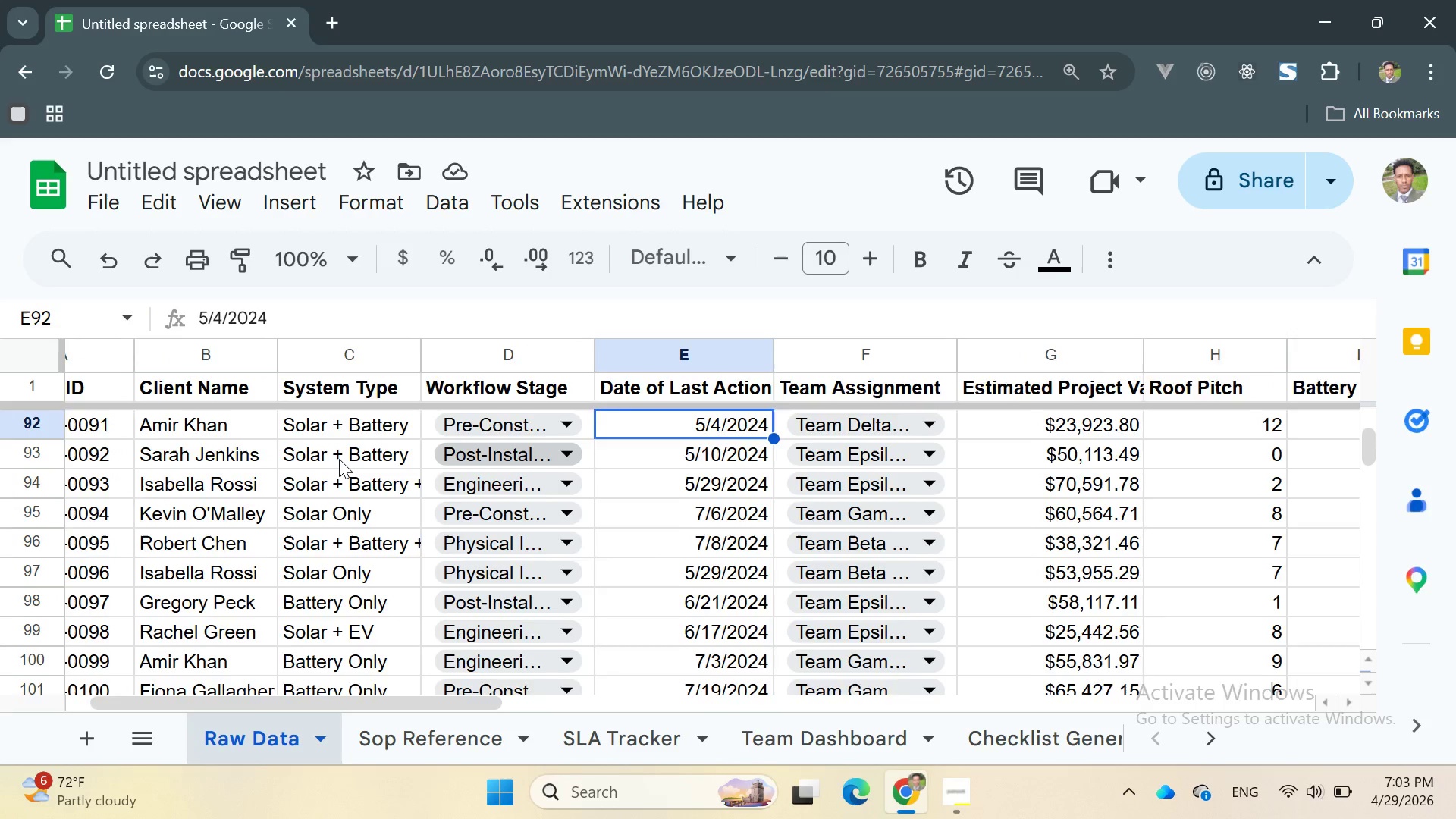 
left_click_drag(start_coordinate=[72, 385], to_coordinate=[1147, 583])
 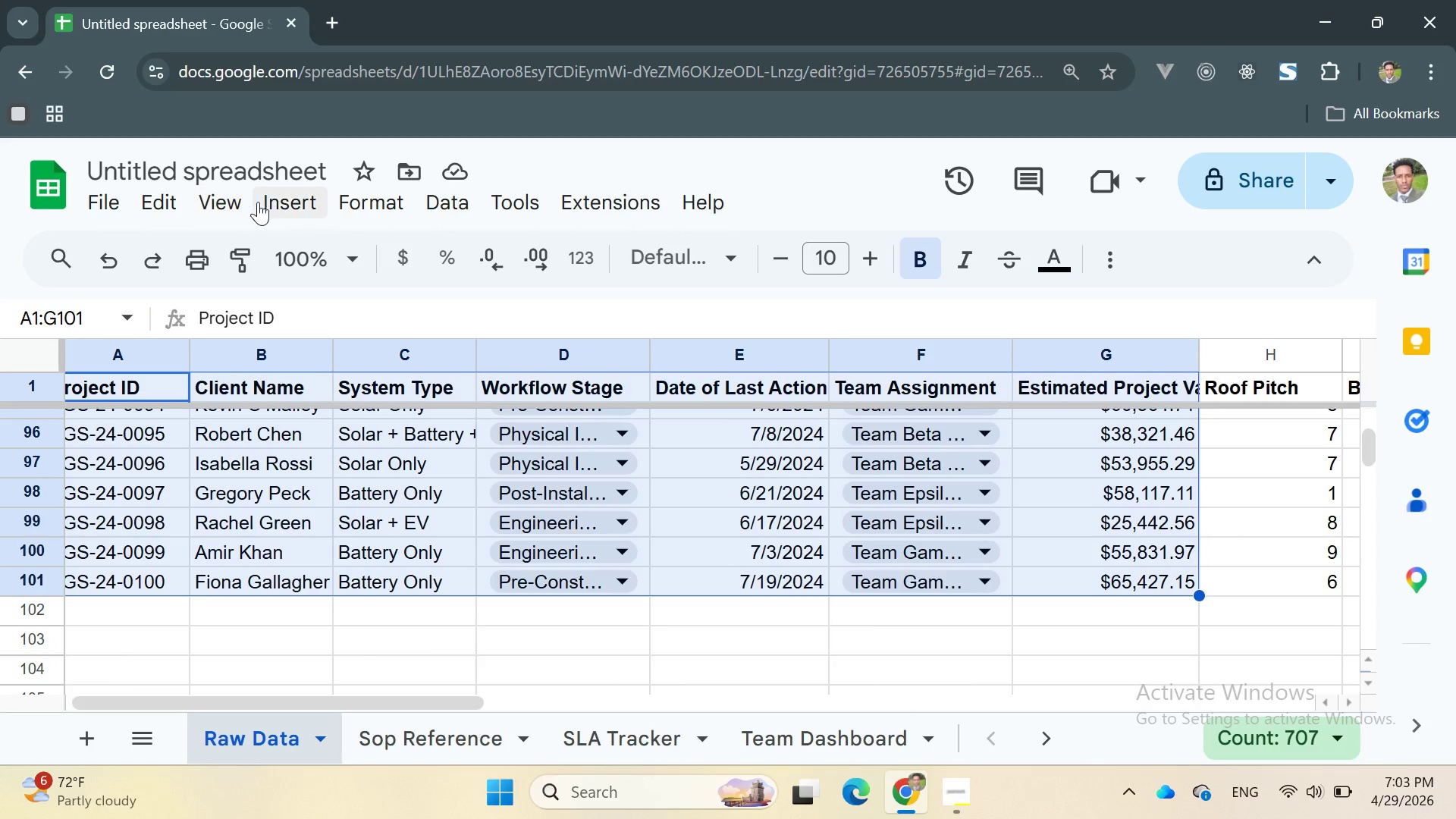 
left_click([268, 202])
 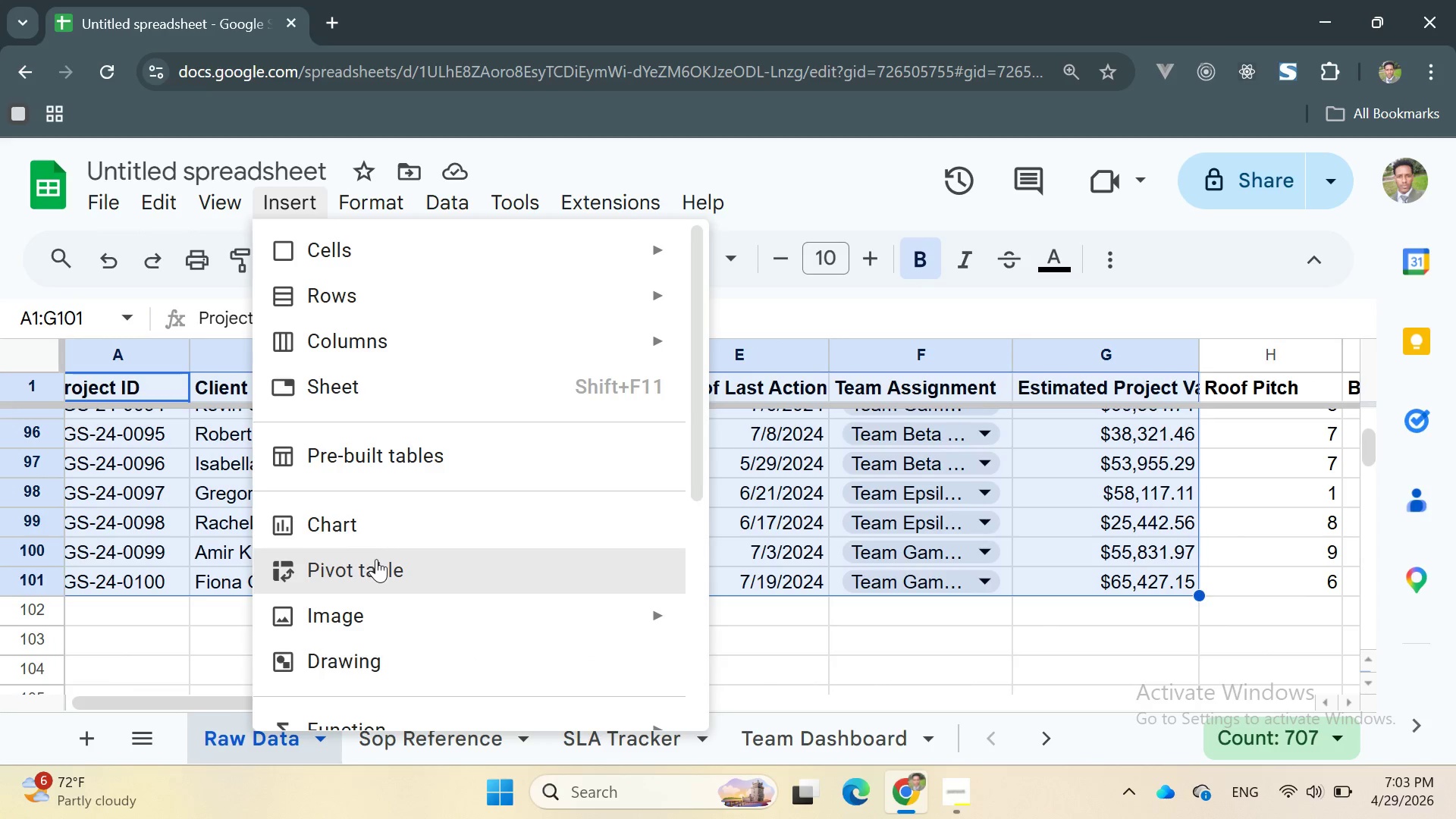 
left_click([376, 560])
 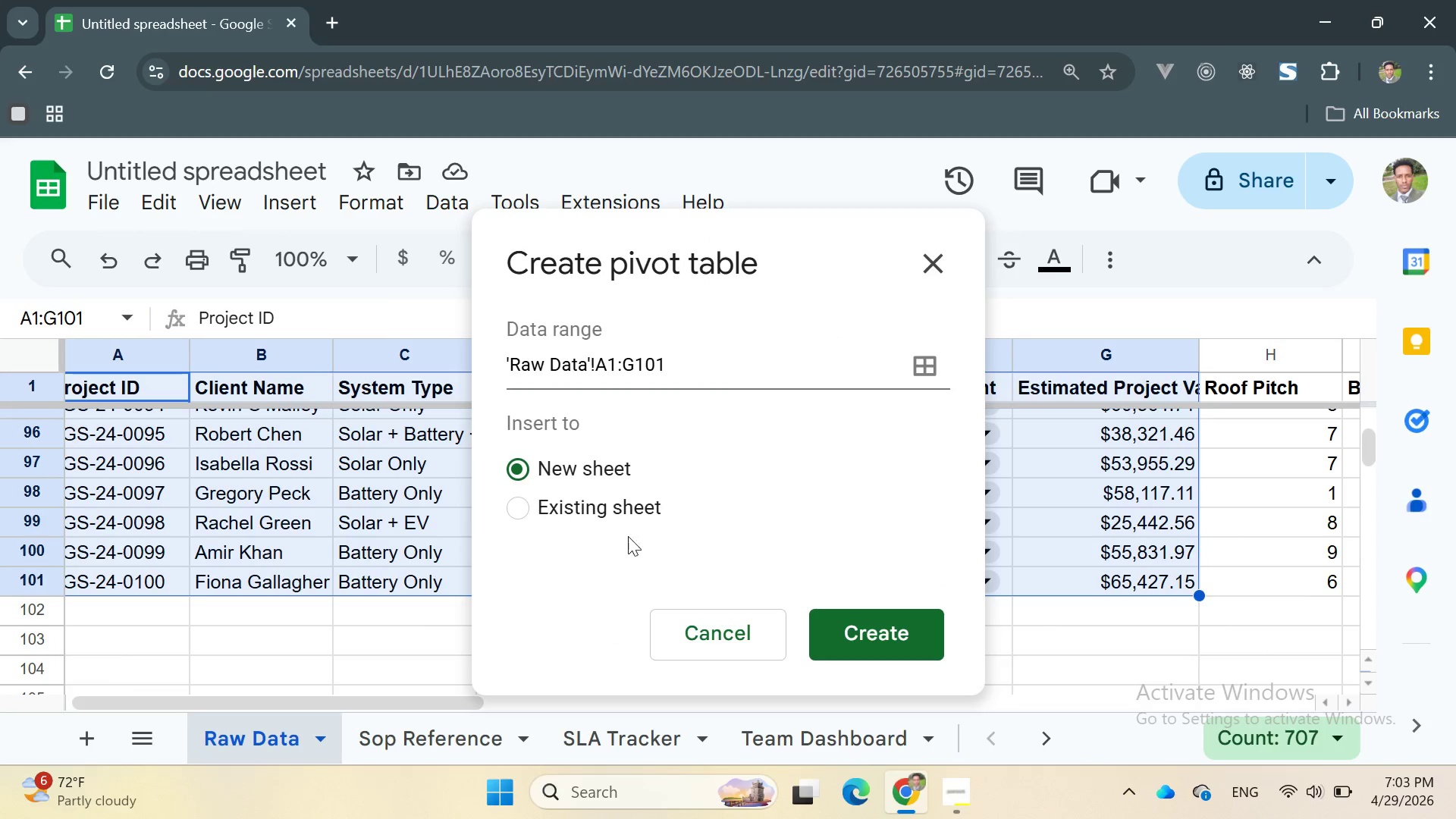 
left_click([602, 492])
 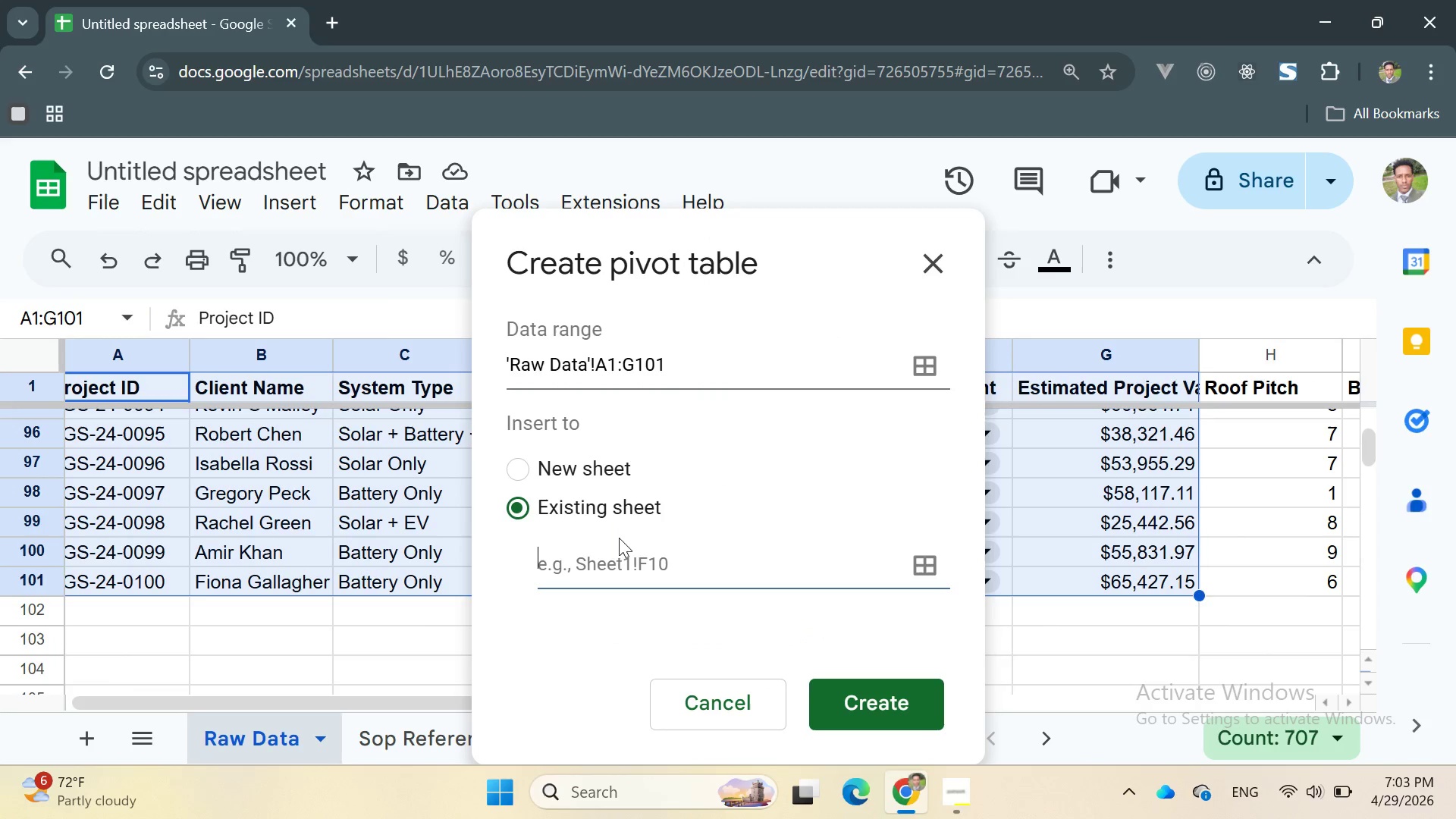 
double_click([615, 576])
 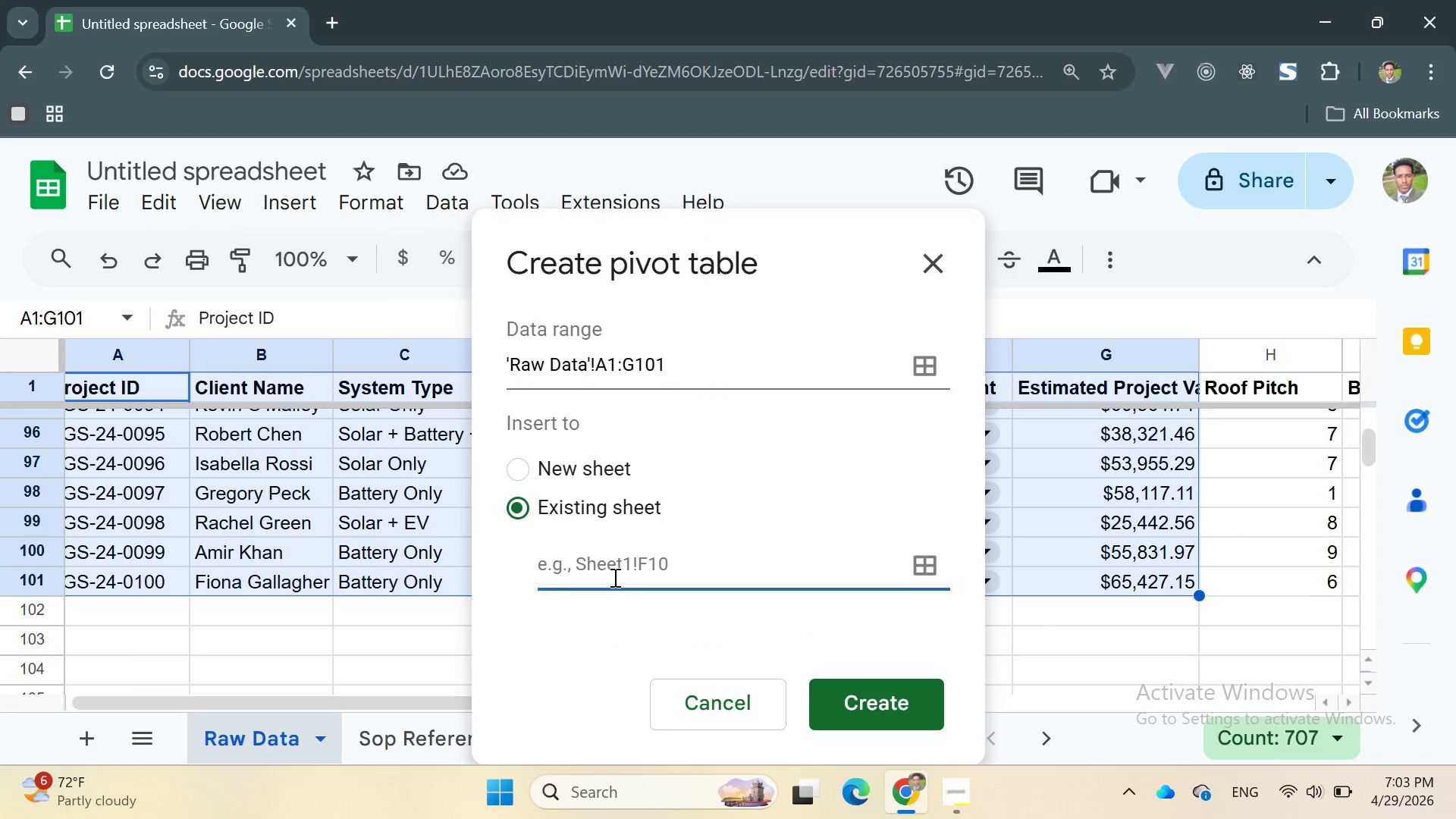 
type(Tem d)
key(Backspace)
type(Dashboard!)
 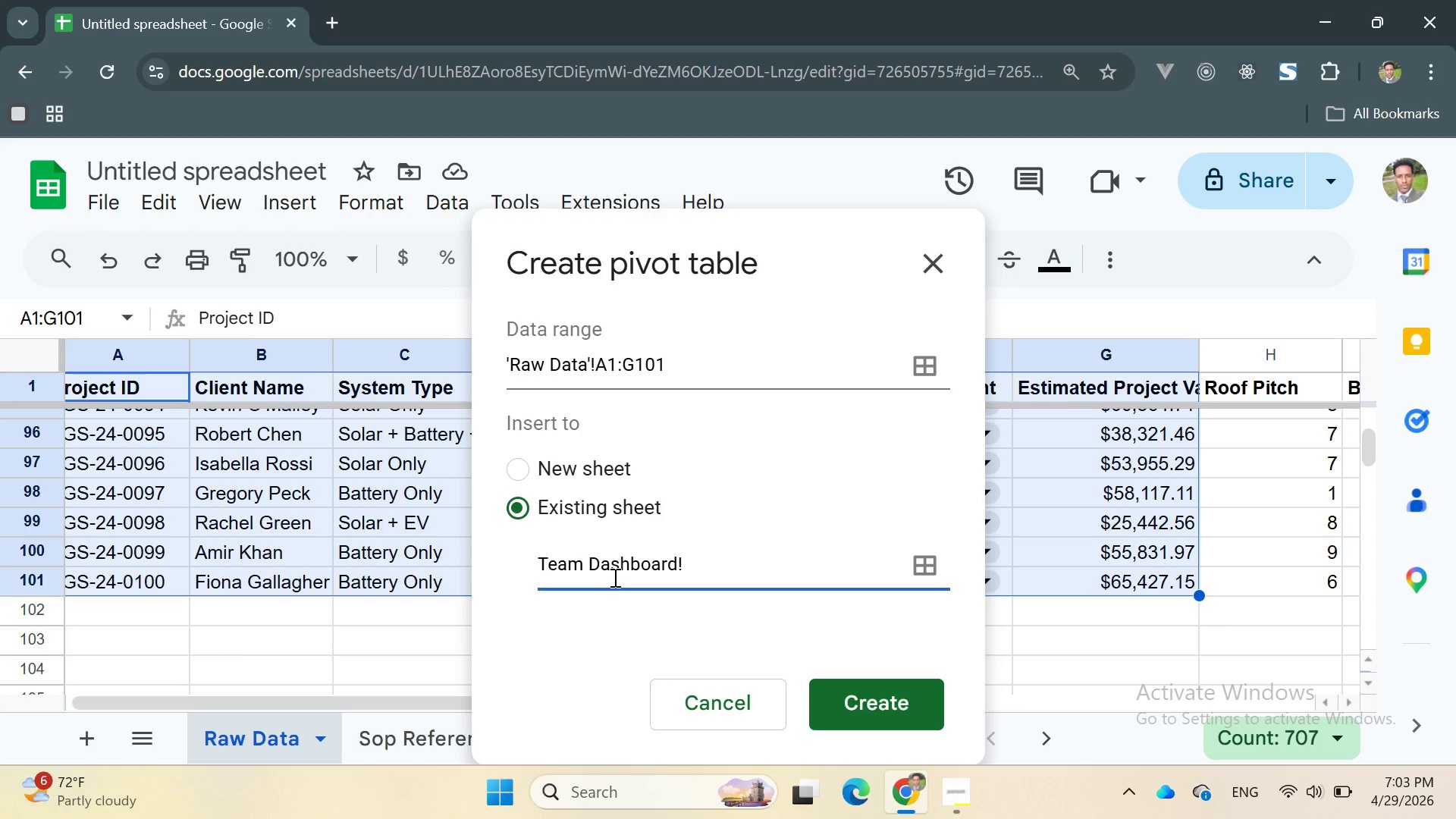 
wait(9.05)
 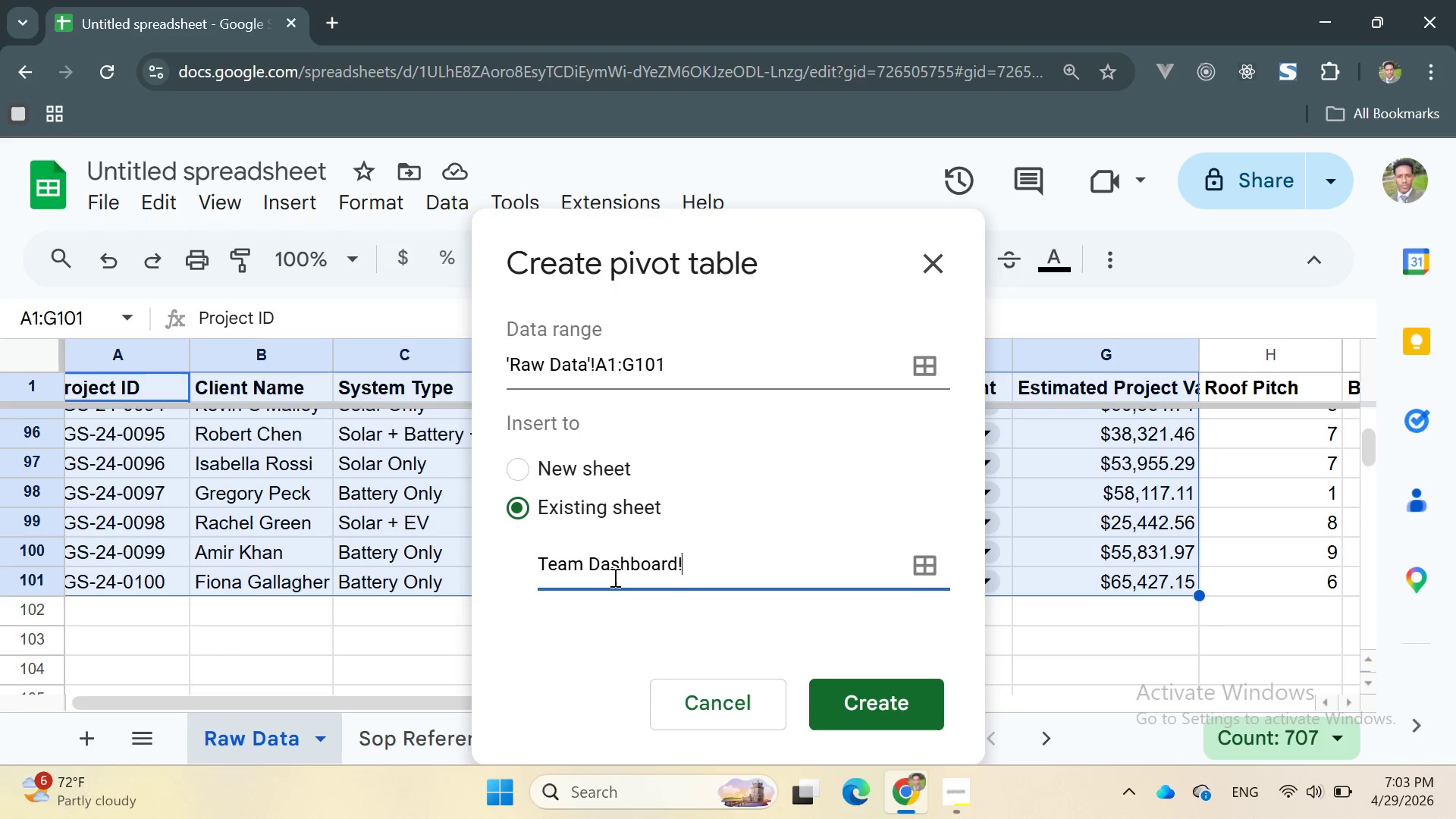 
type(E3)
key(Backspace)
type(10)
 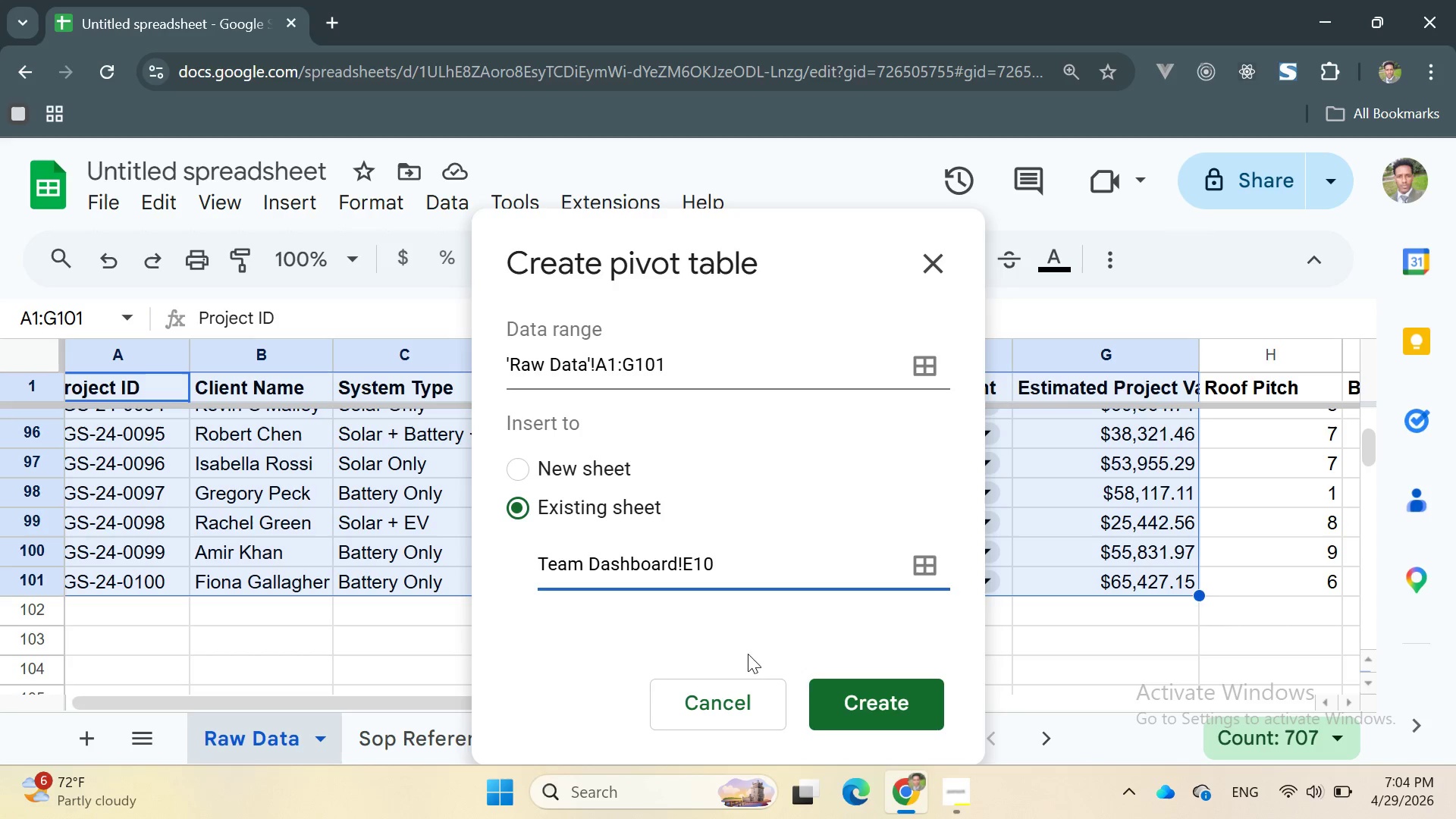 
left_click([840, 694])
 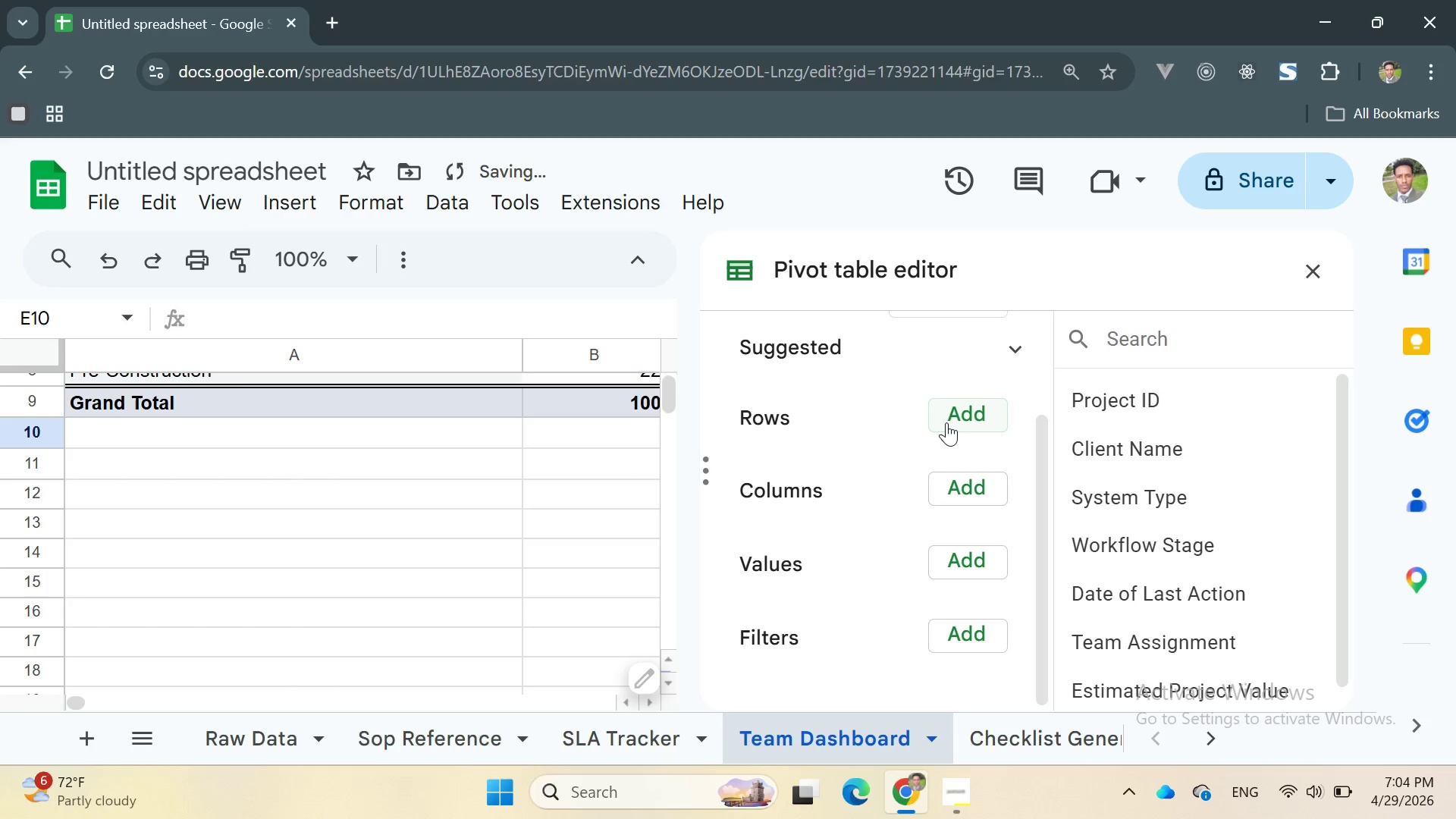 
left_click([971, 421])
 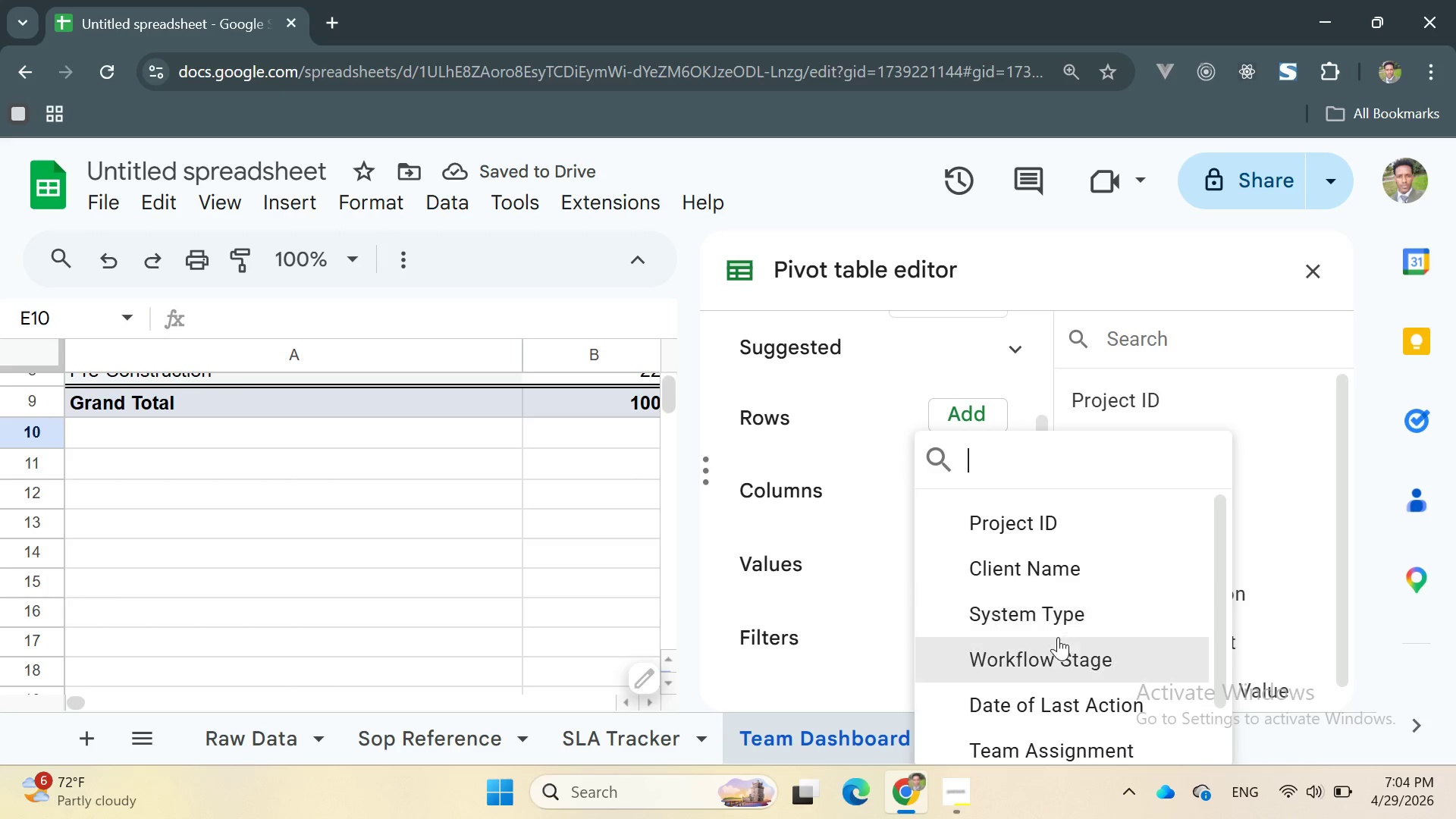 
left_click([1053, 654])
 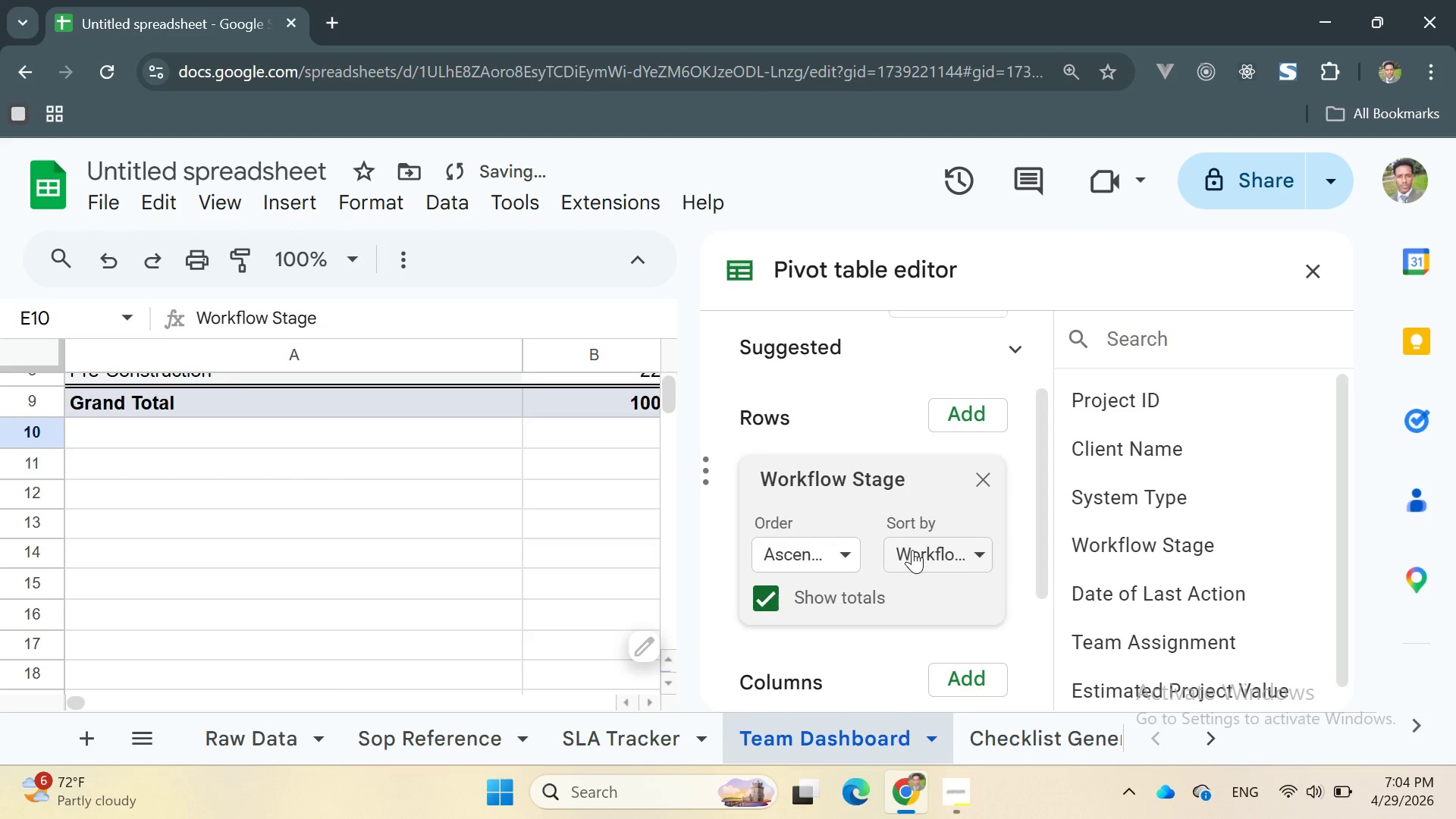 
scroll: coordinate [920, 564], scroll_direction: down, amount: 6.0
 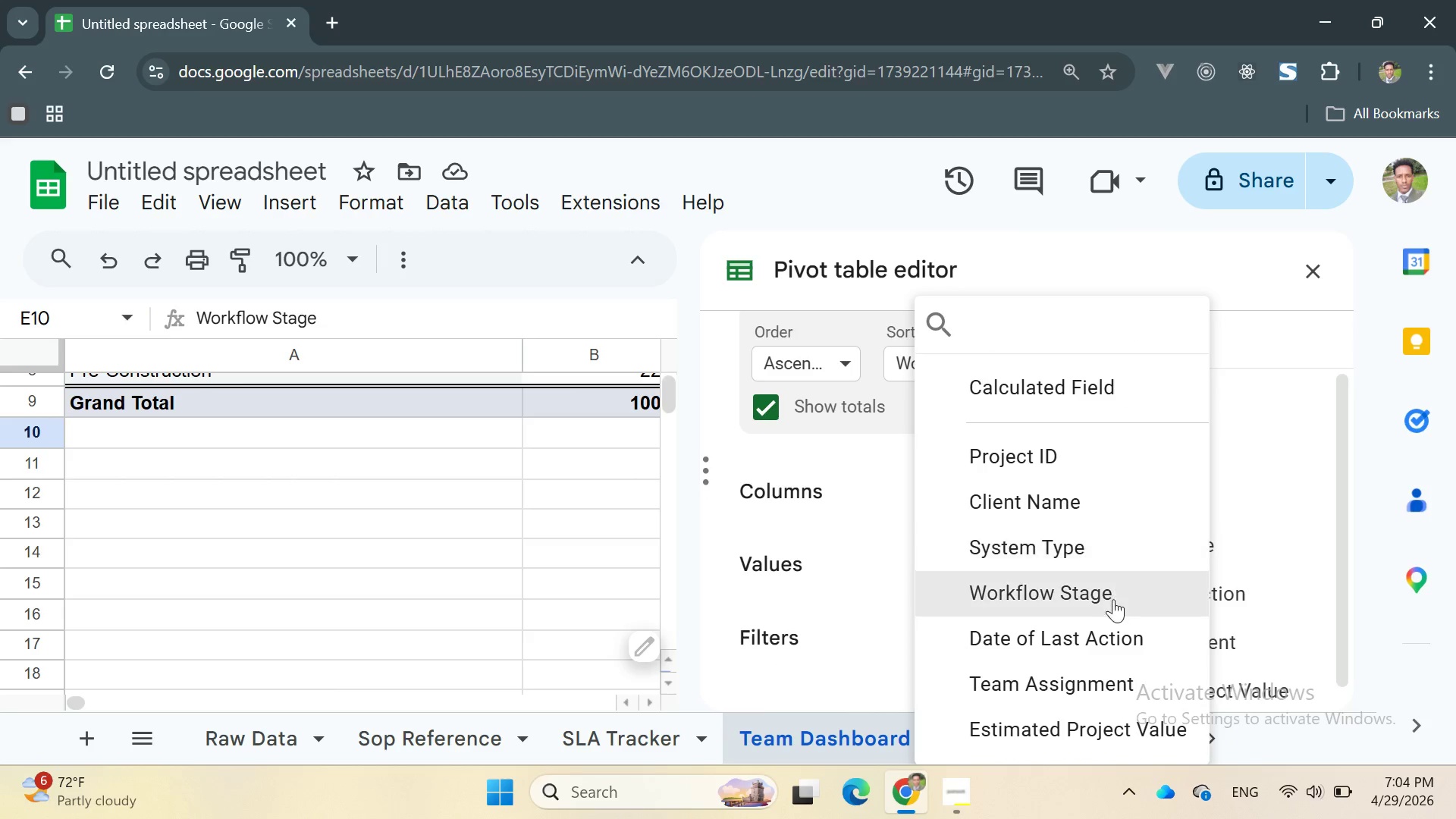 
wait(6.09)
 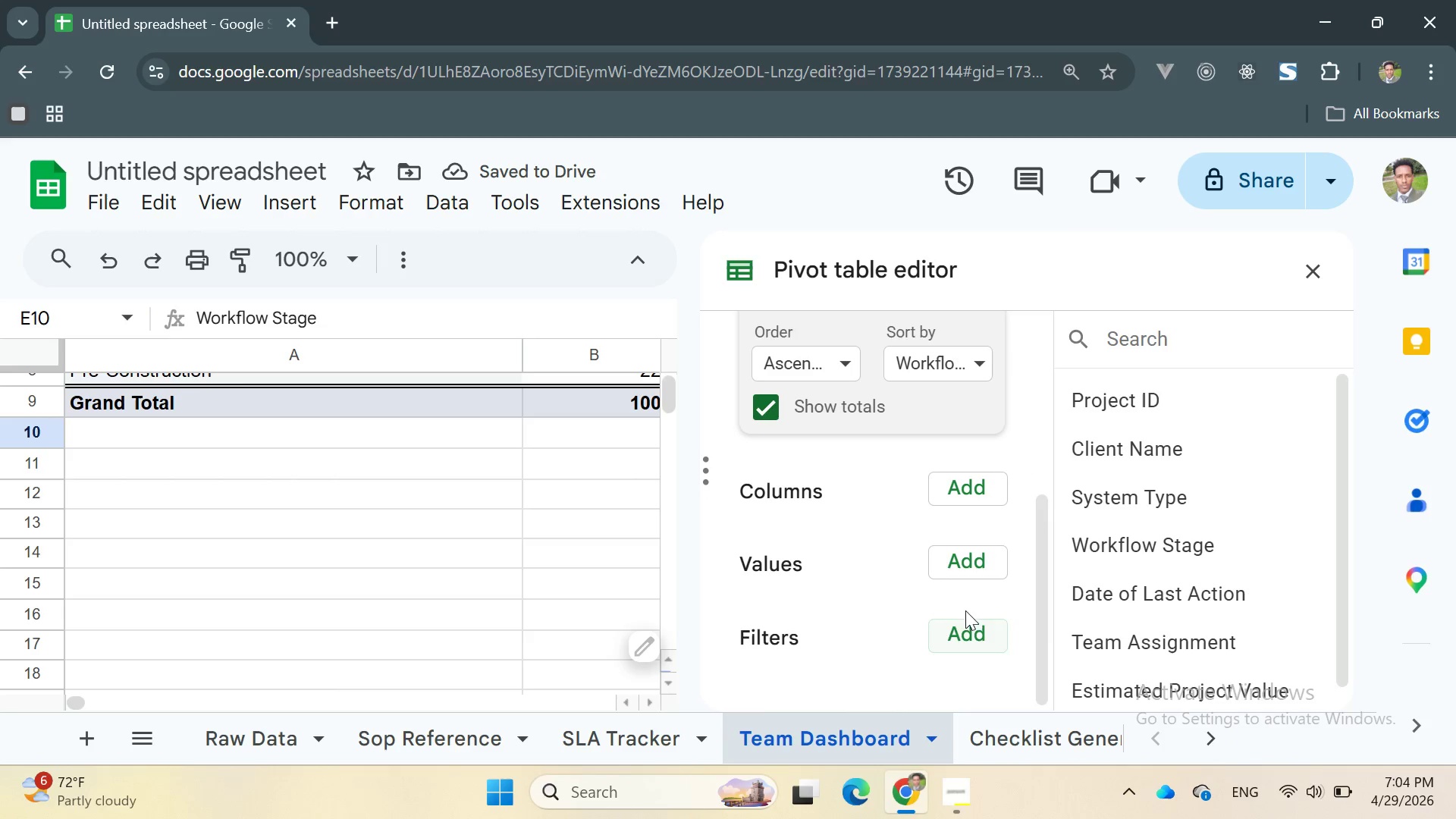 
left_click([1093, 728])
 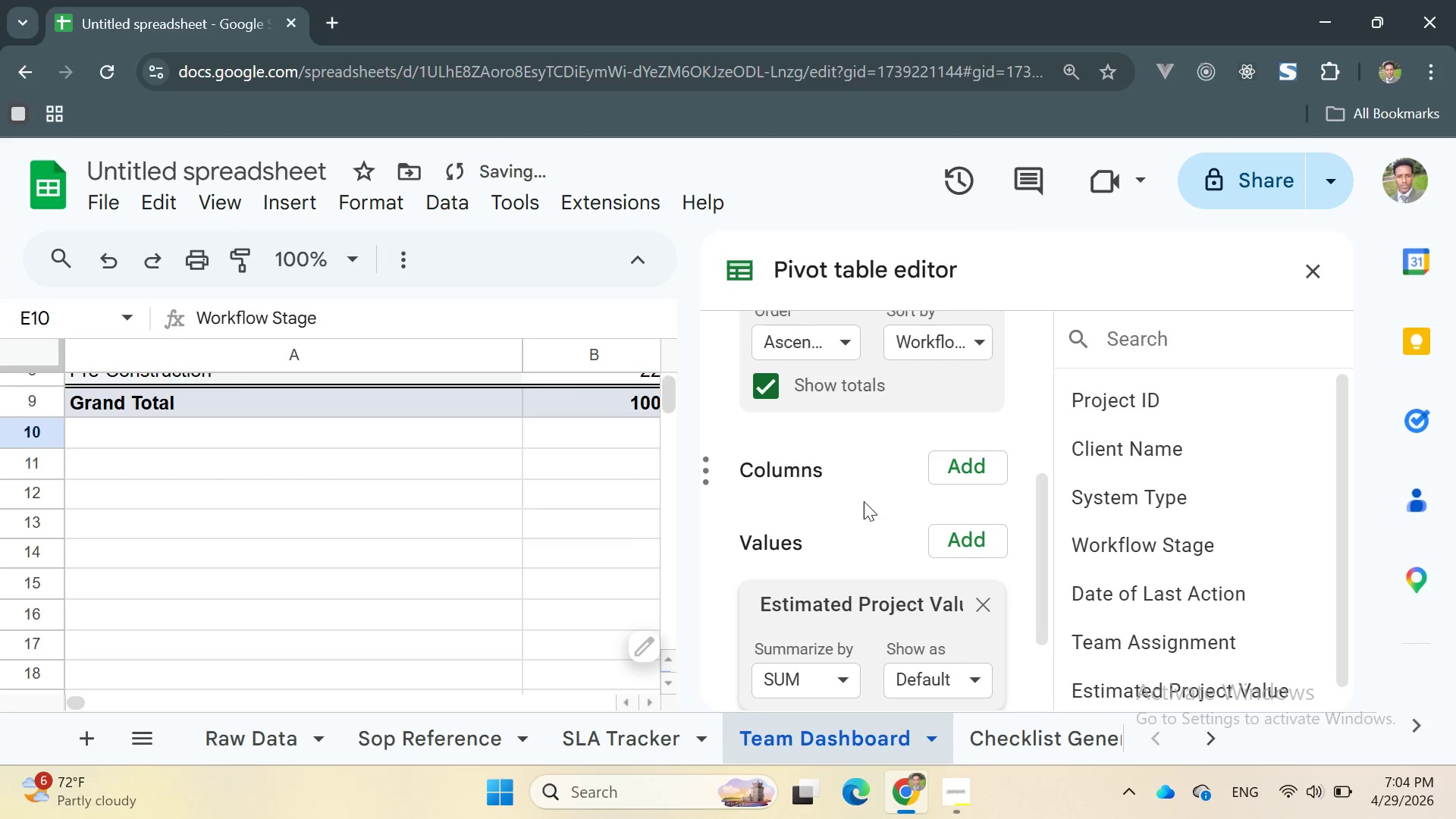 
scroll: coordinate [864, 501], scroll_direction: down, amount: 2.0
 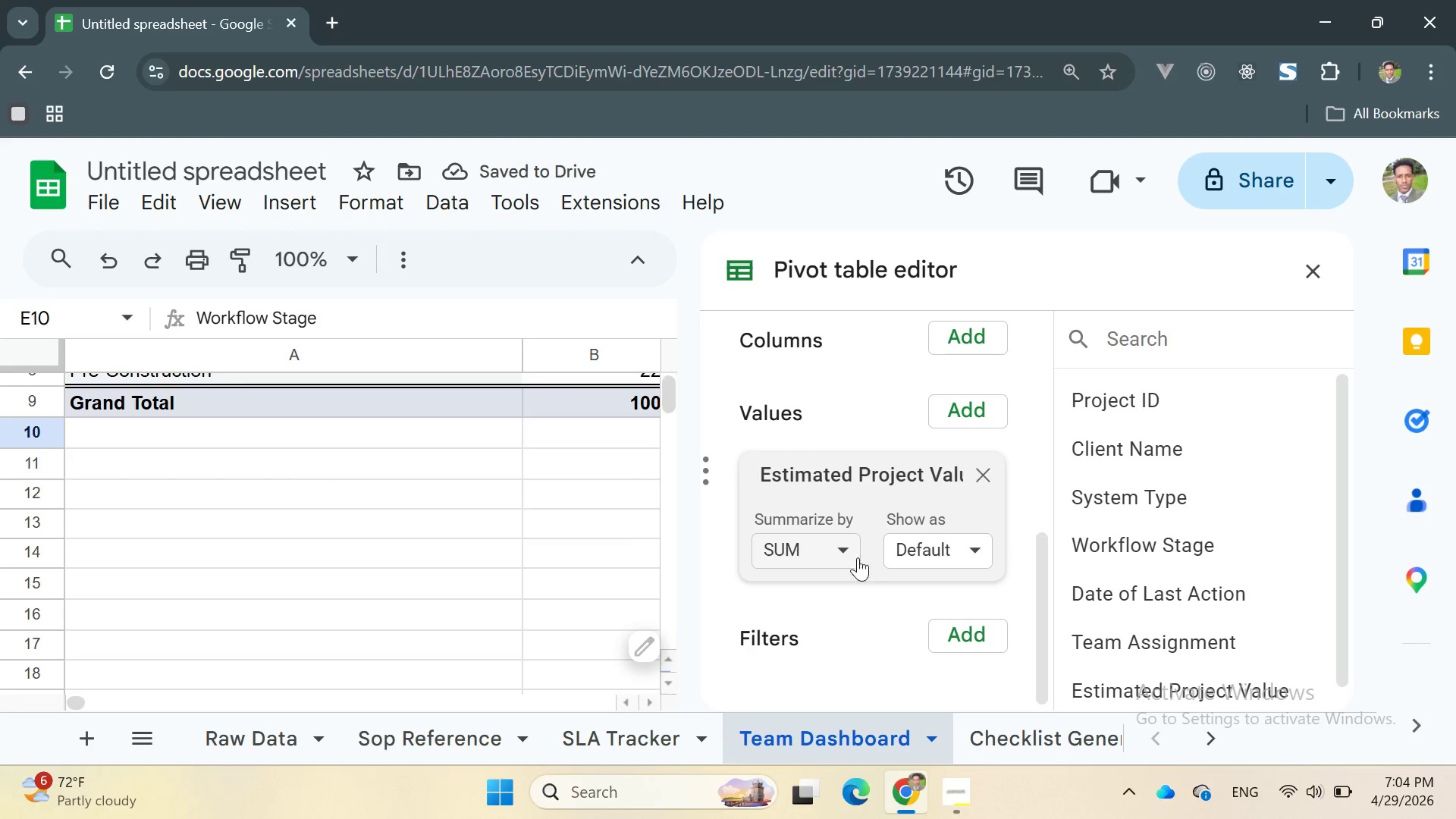 
left_click([843, 553])
 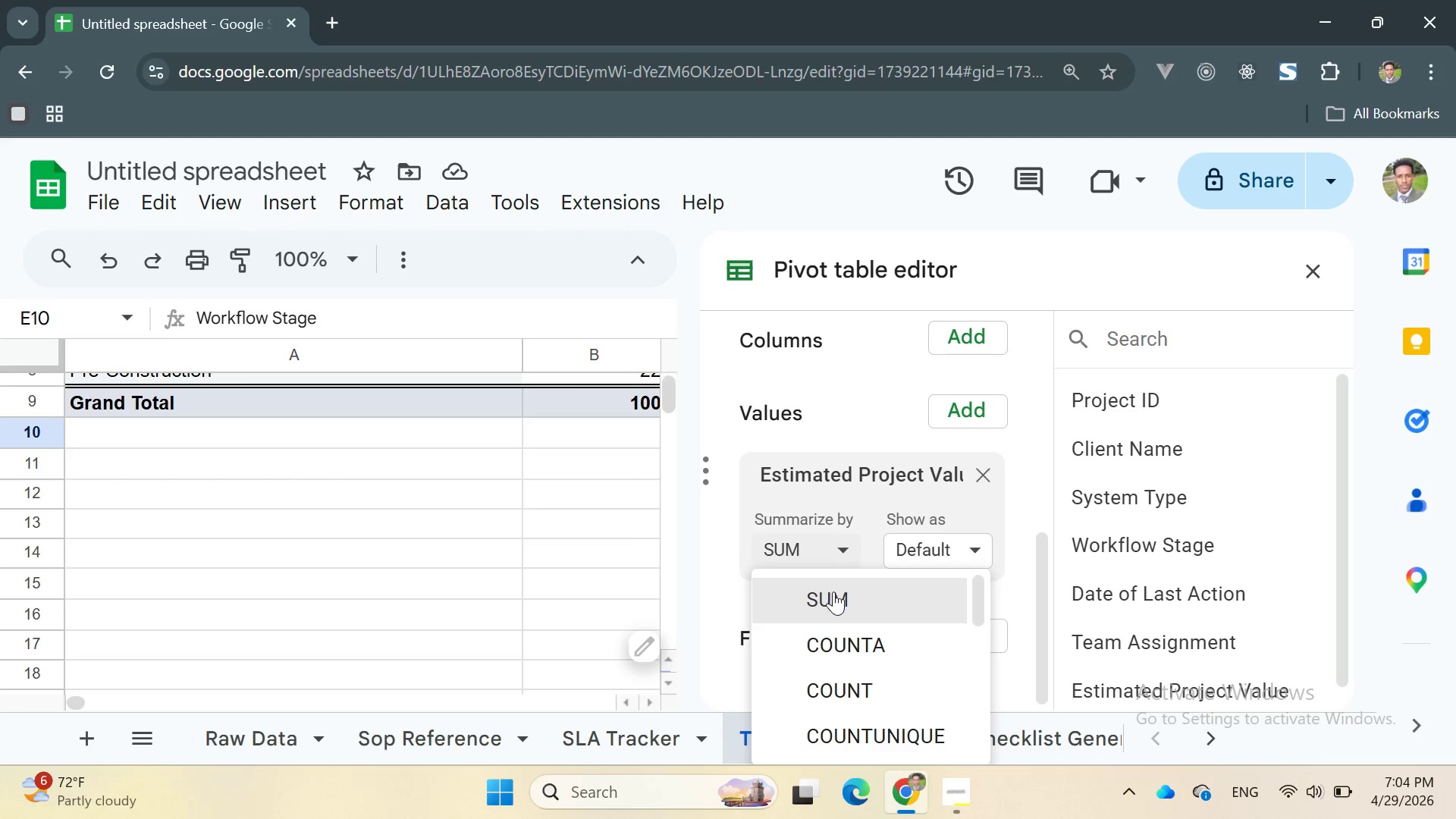 
left_click([833, 593])
 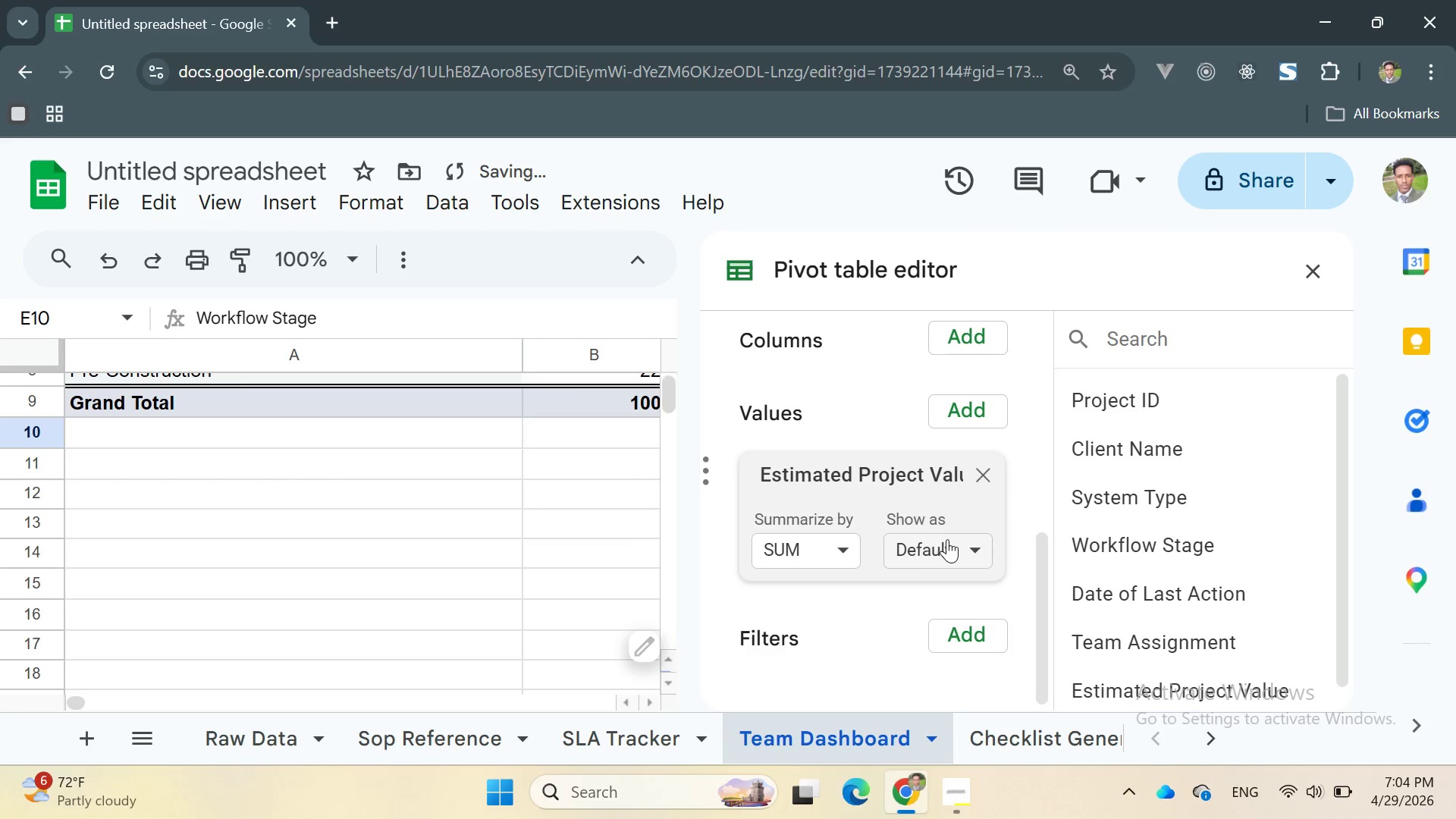 
left_click([952, 539])
 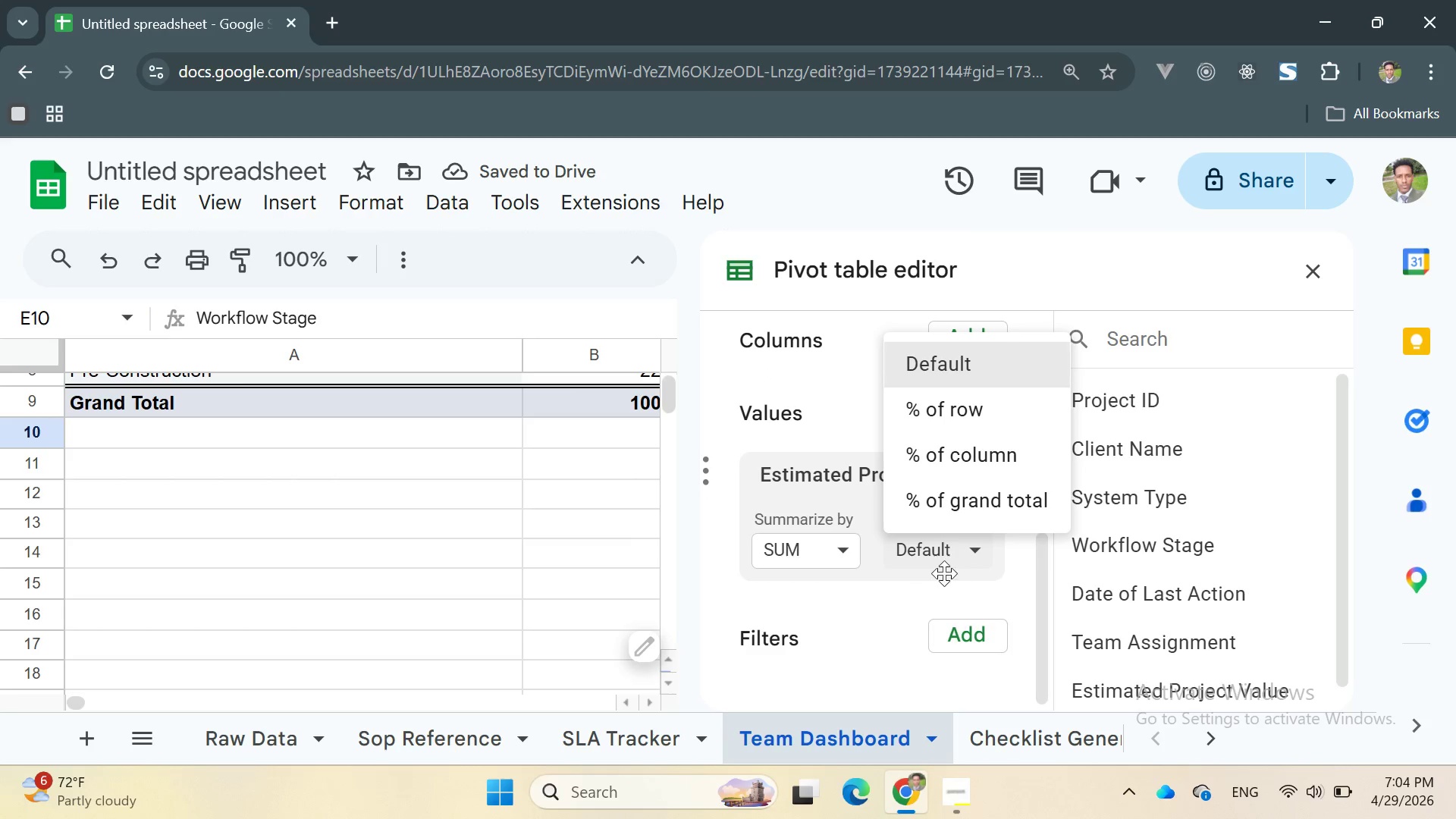 
left_click([944, 573])
 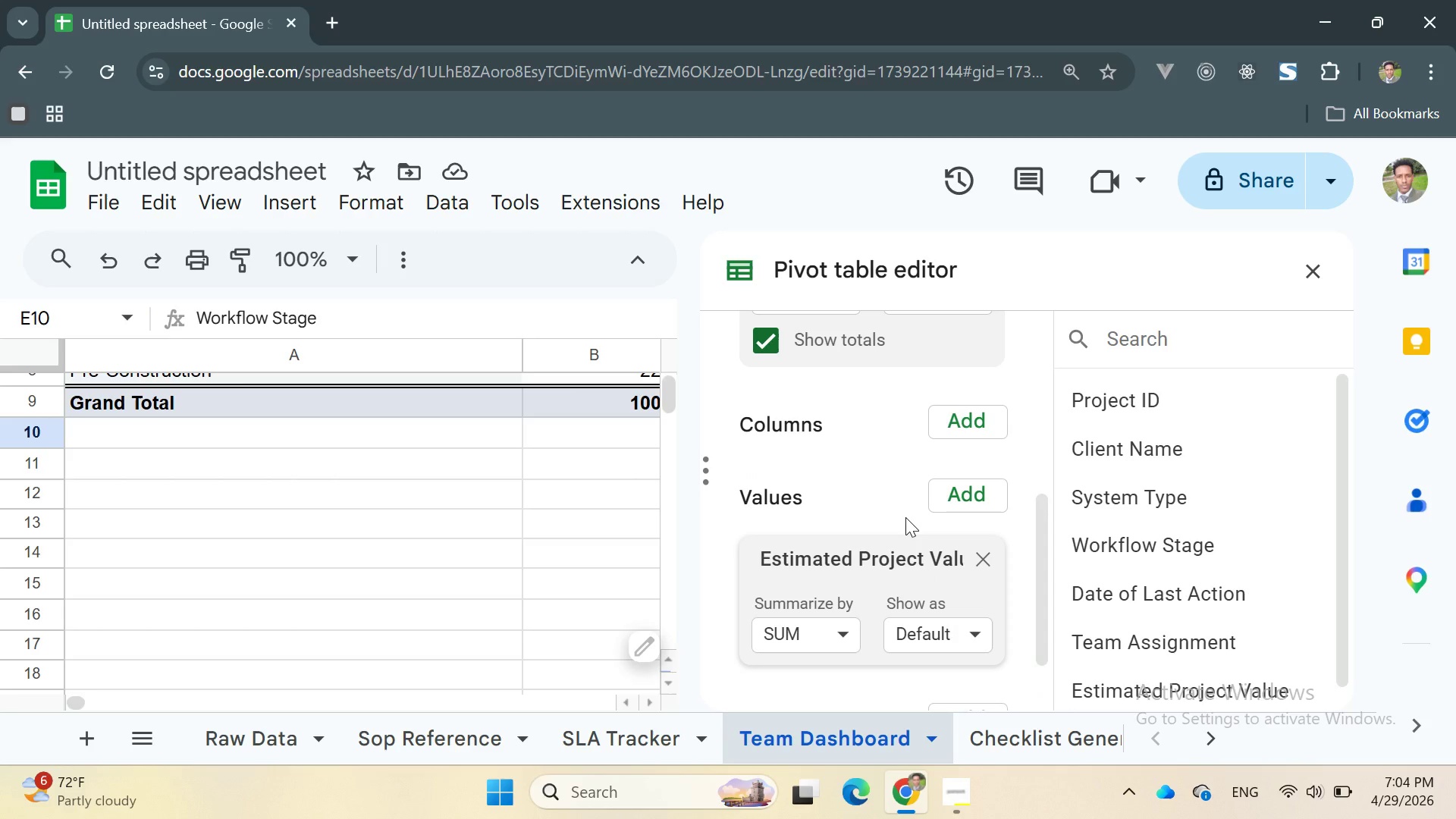 
wait(7.91)
 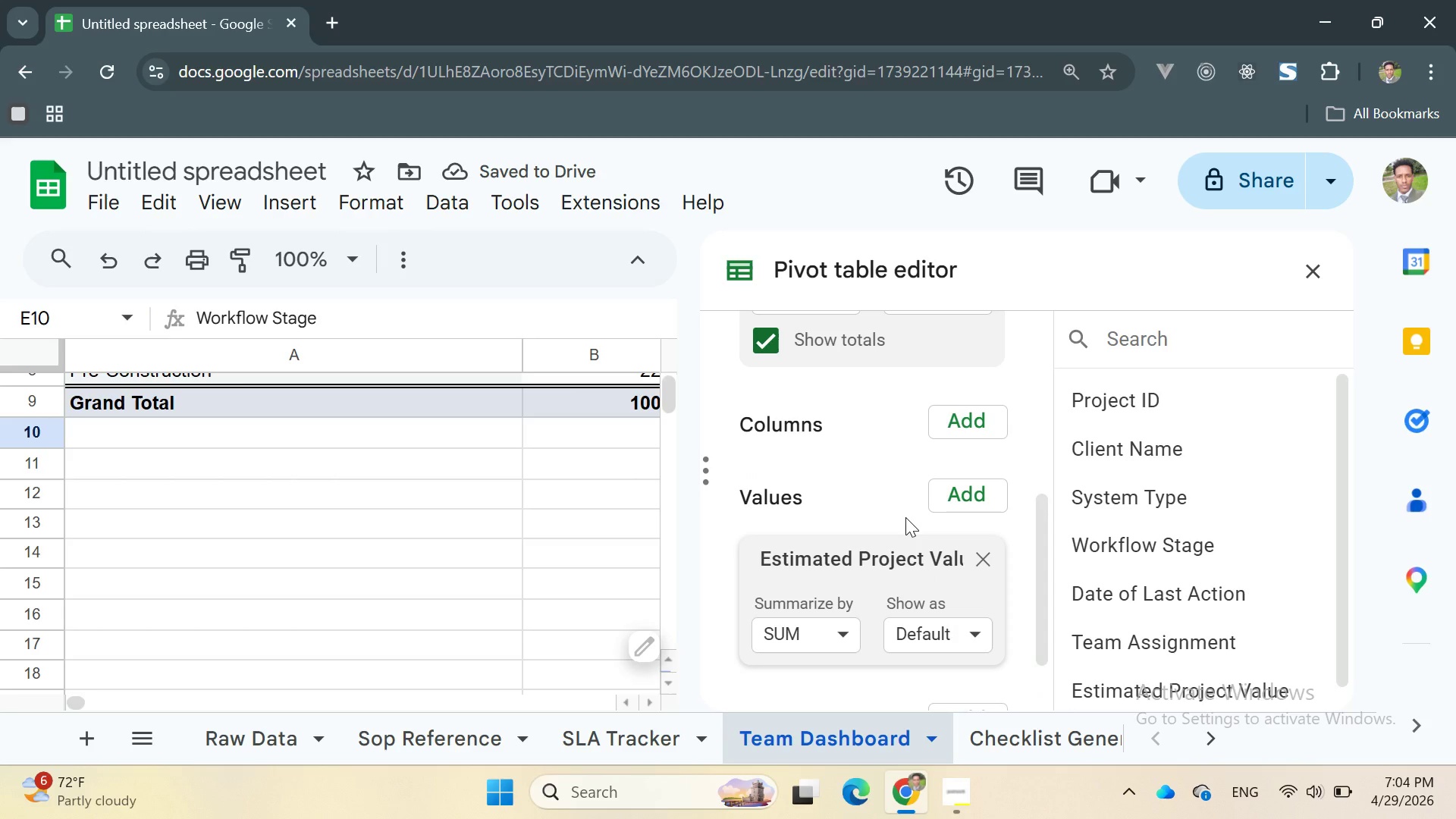 
scroll: coordinate [962, 529], scroll_direction: down, amount: 2.0
 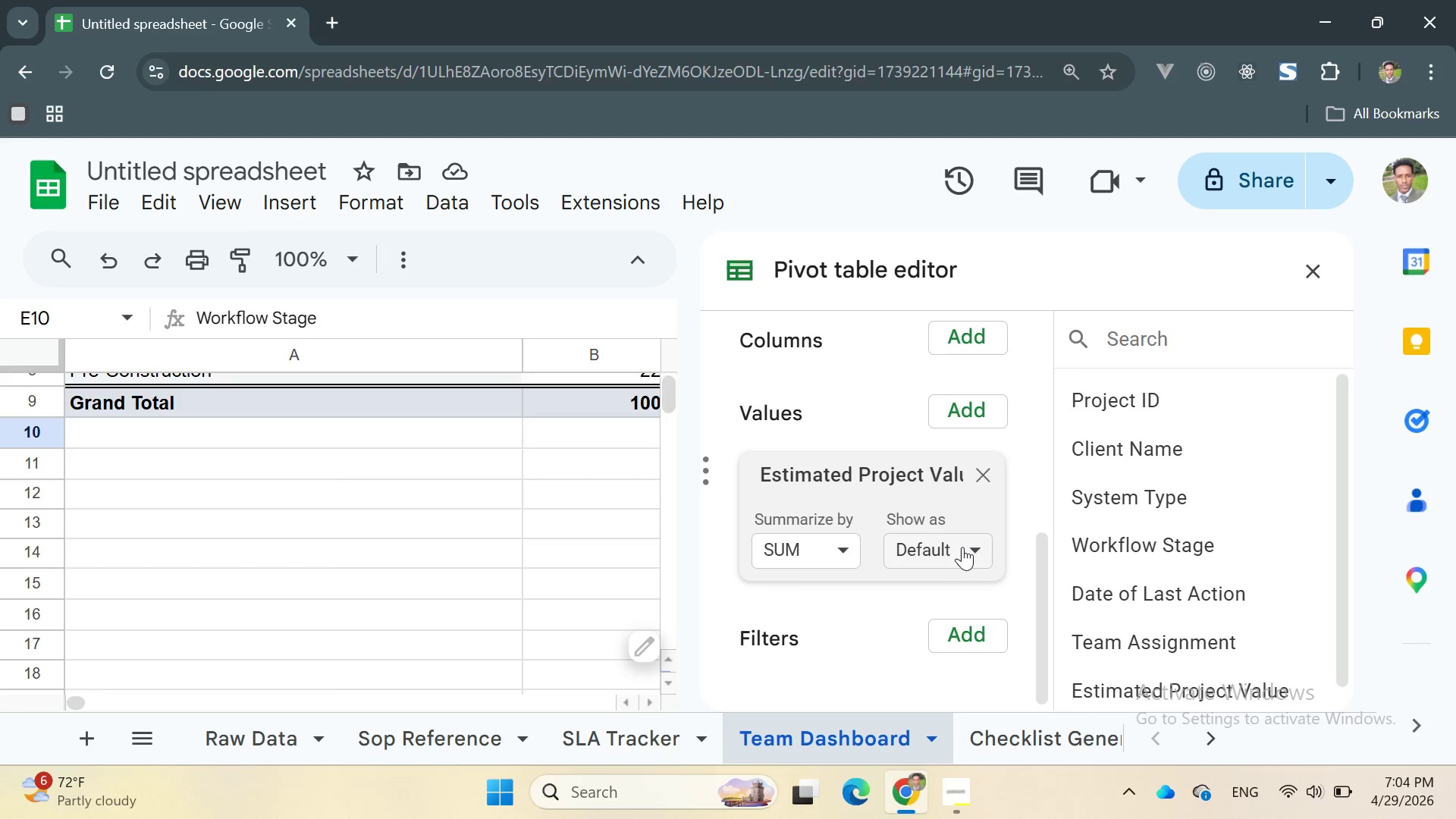 
left_click([963, 546])
 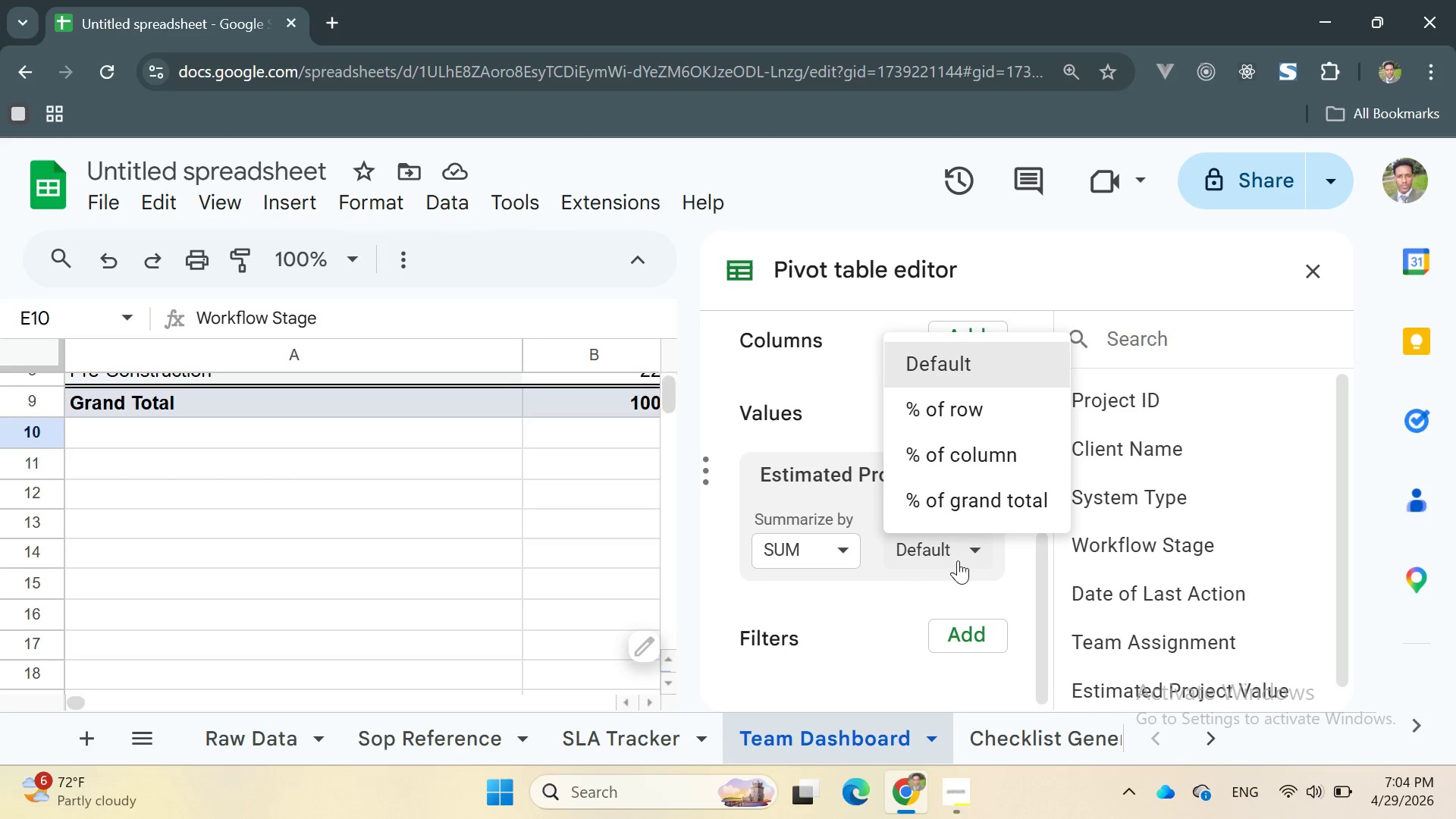 
left_click([937, 595])
 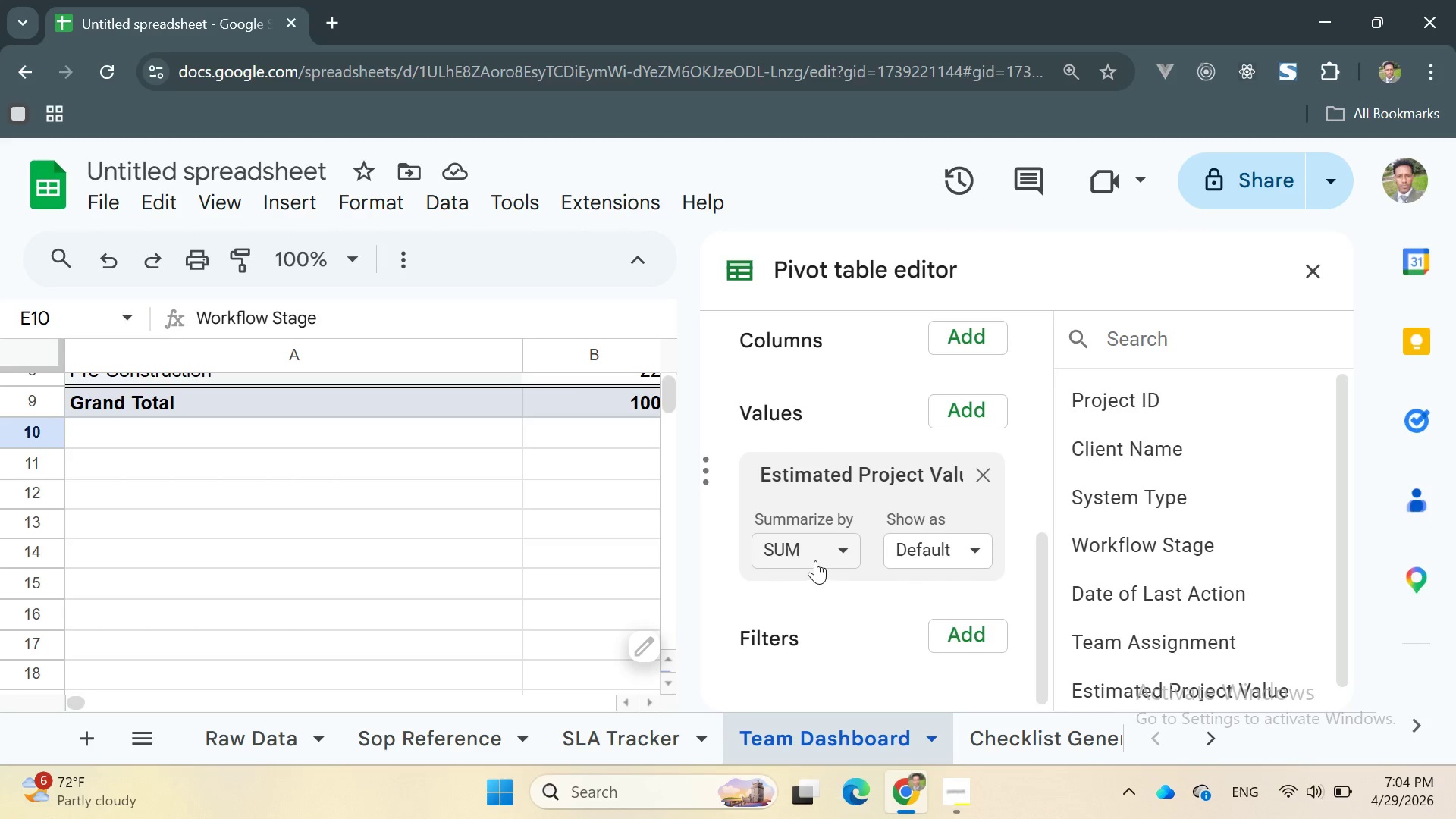 
left_click([815, 560])
 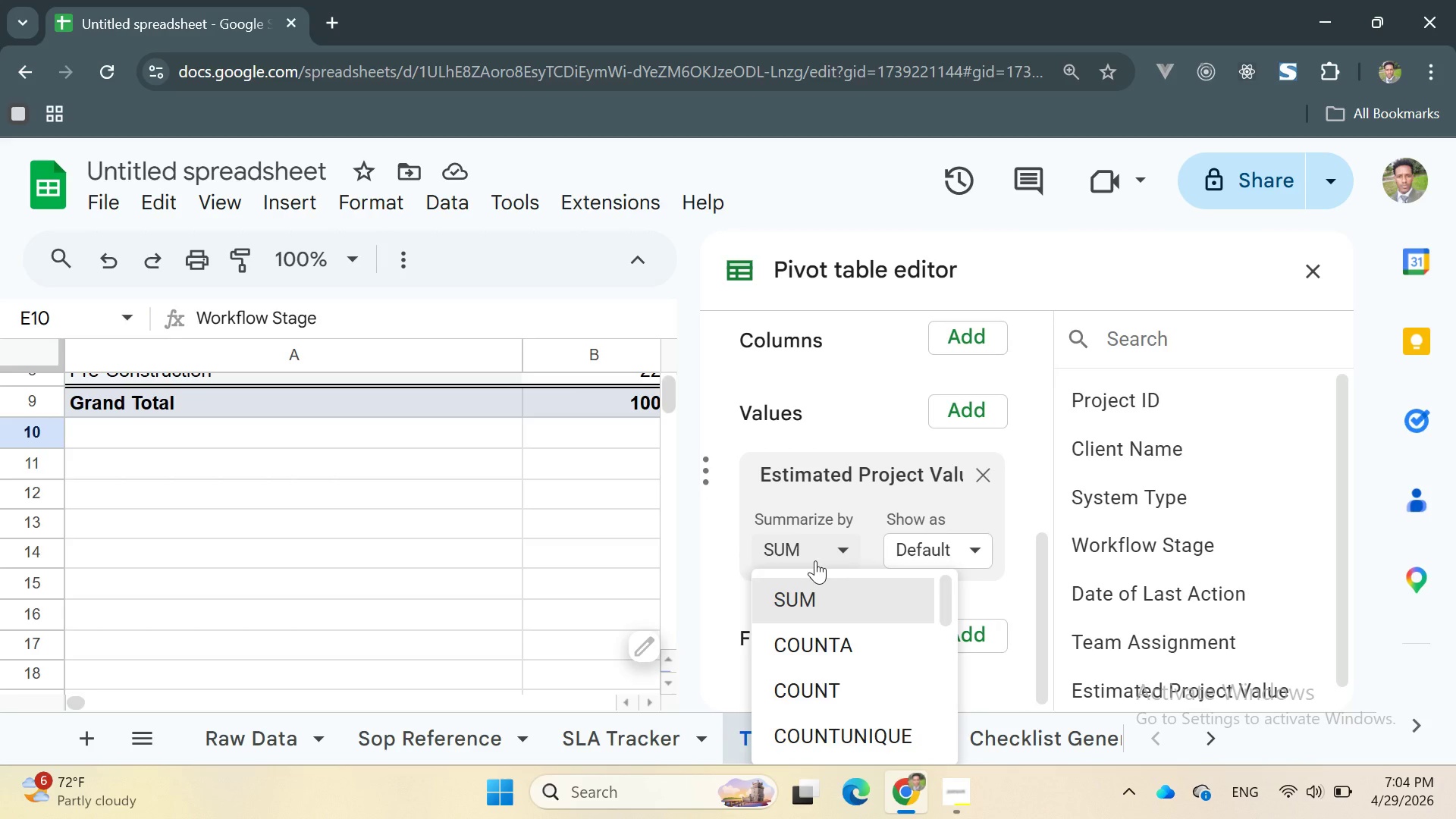 
left_click([815, 560])
 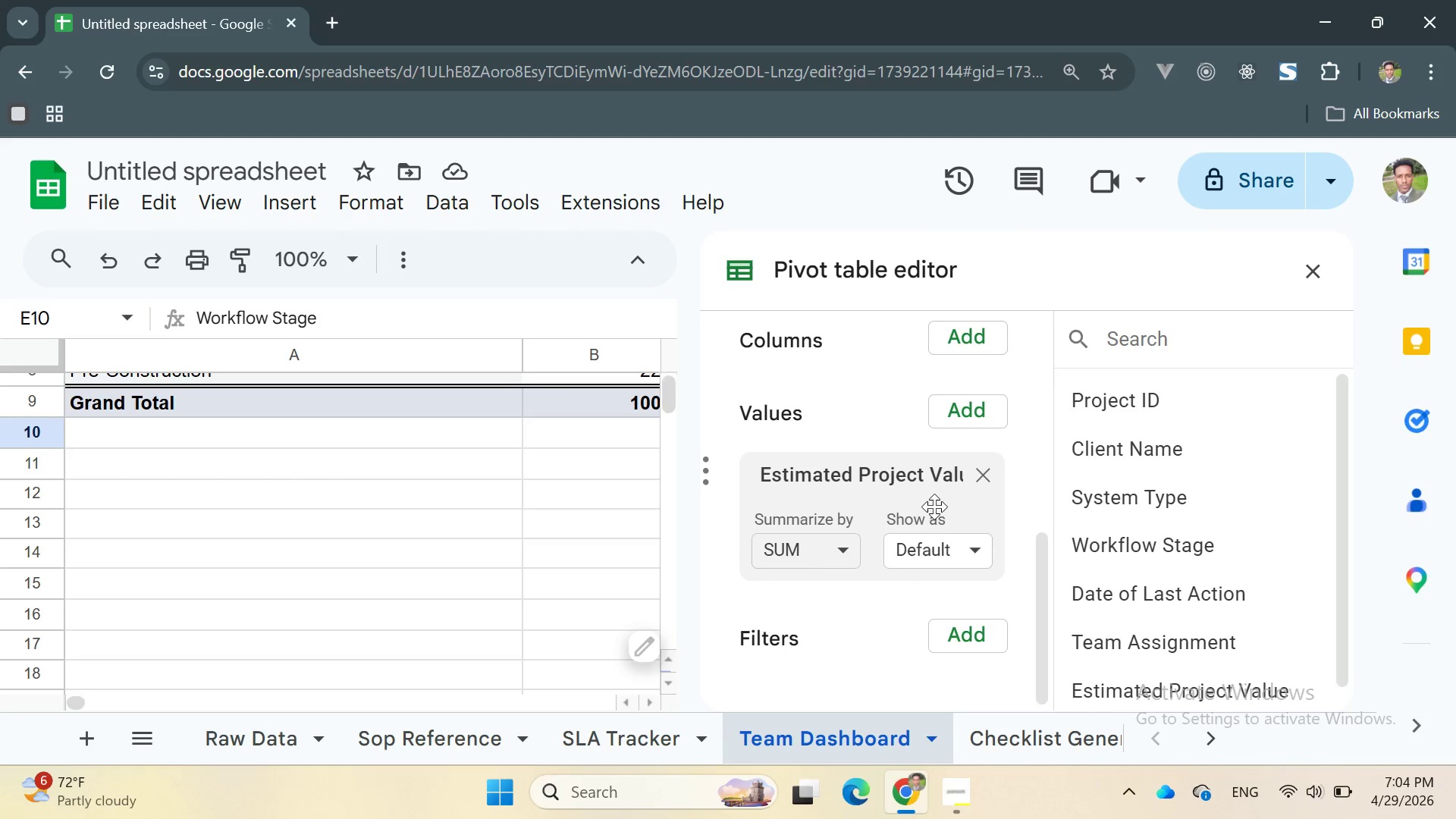 
scroll: coordinate [934, 507], scroll_direction: down, amount: 3.0
 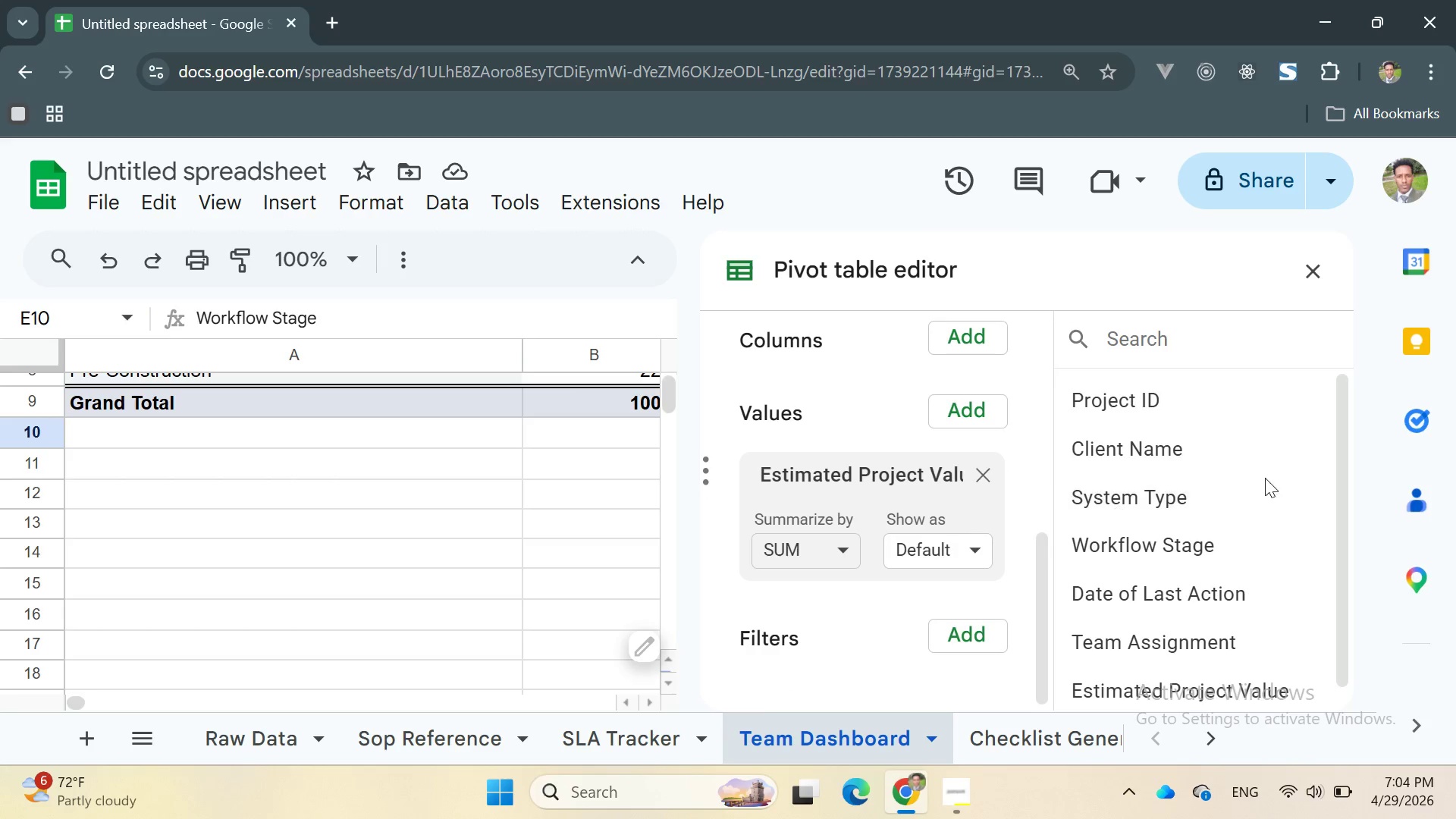 
scroll: coordinate [918, 491], scroll_direction: up, amount: 1.0
 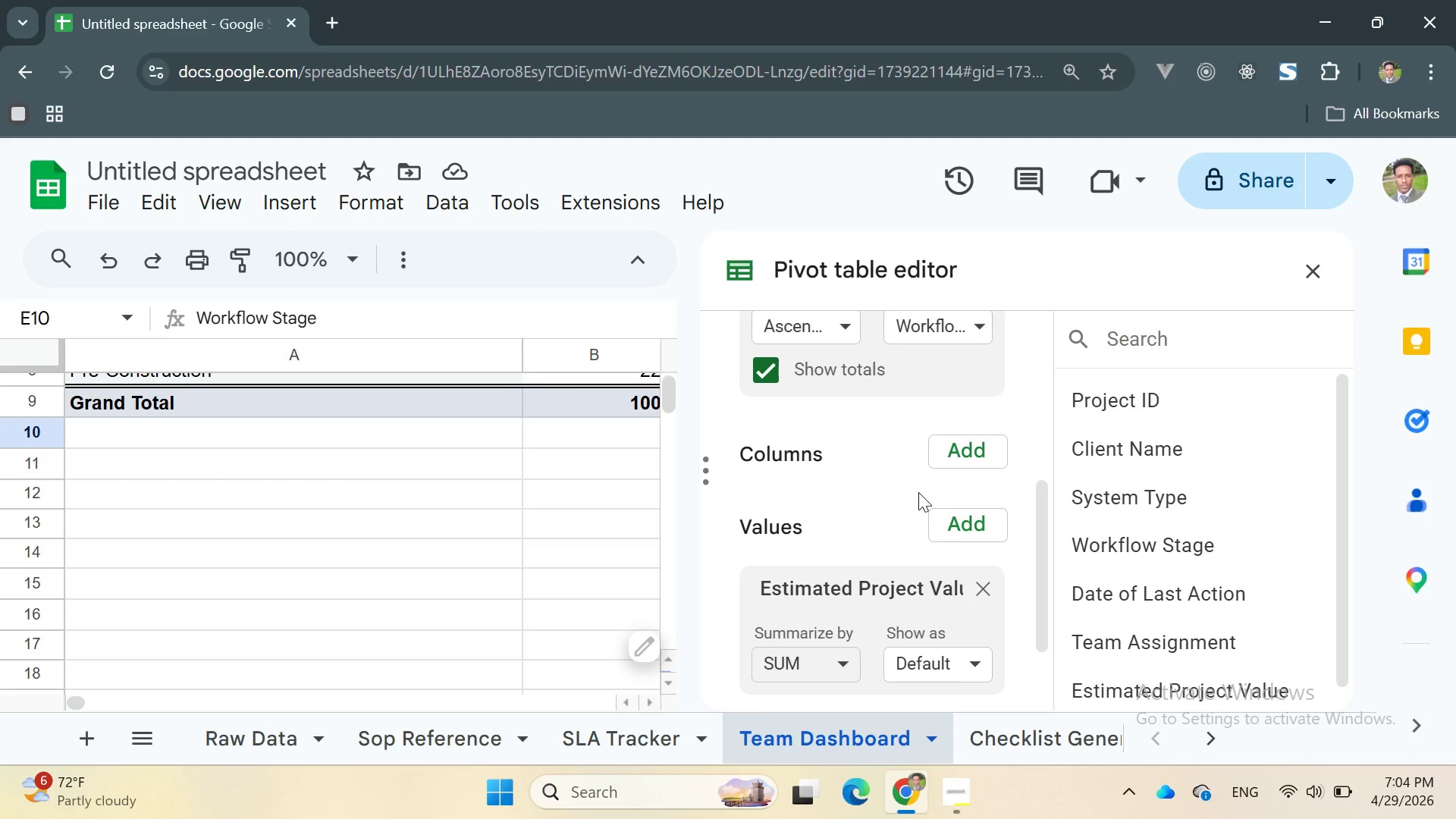 
scroll: coordinate [918, 494], scroll_direction: down, amount: 2.0
 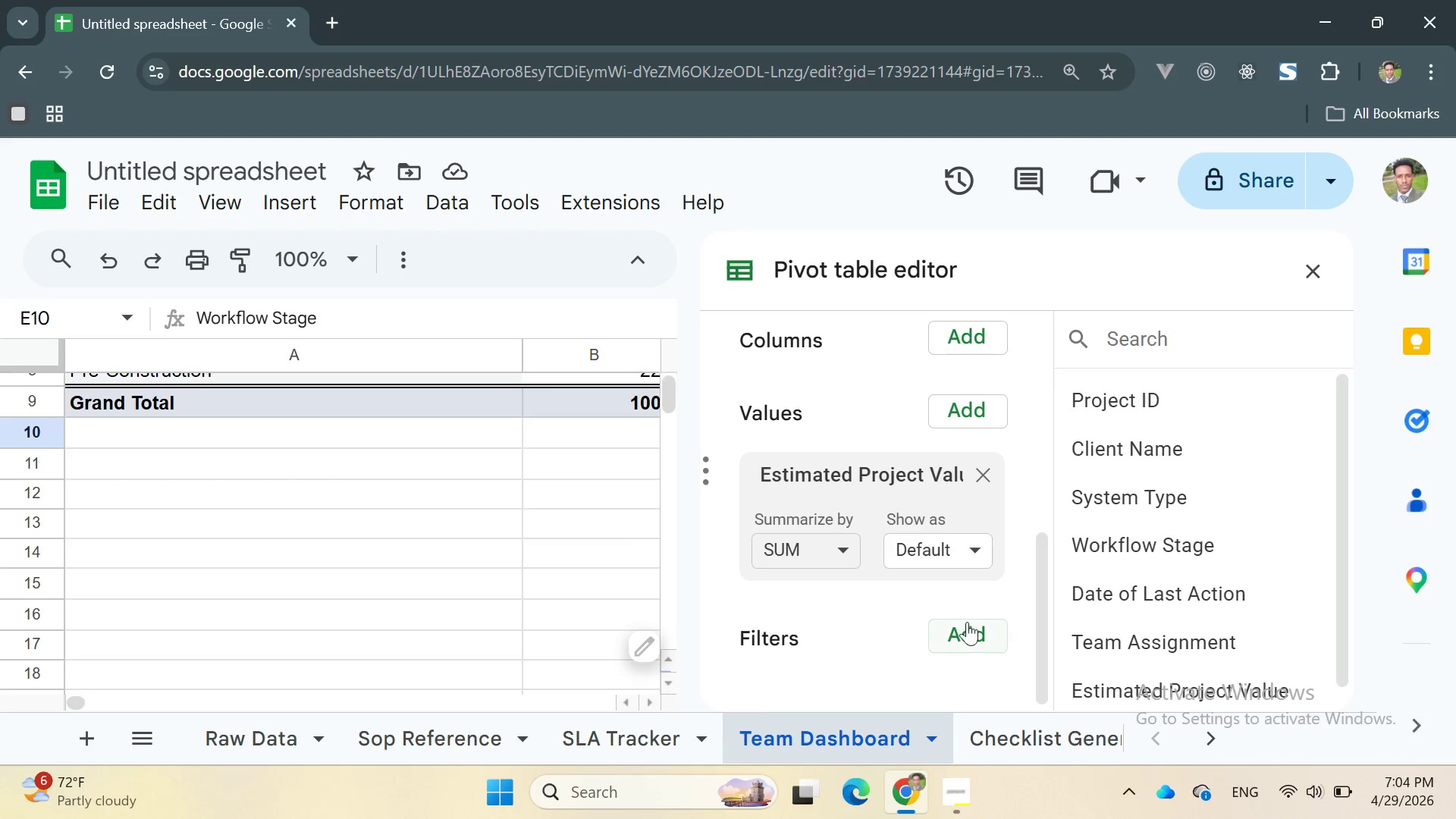 
left_click([967, 628])
 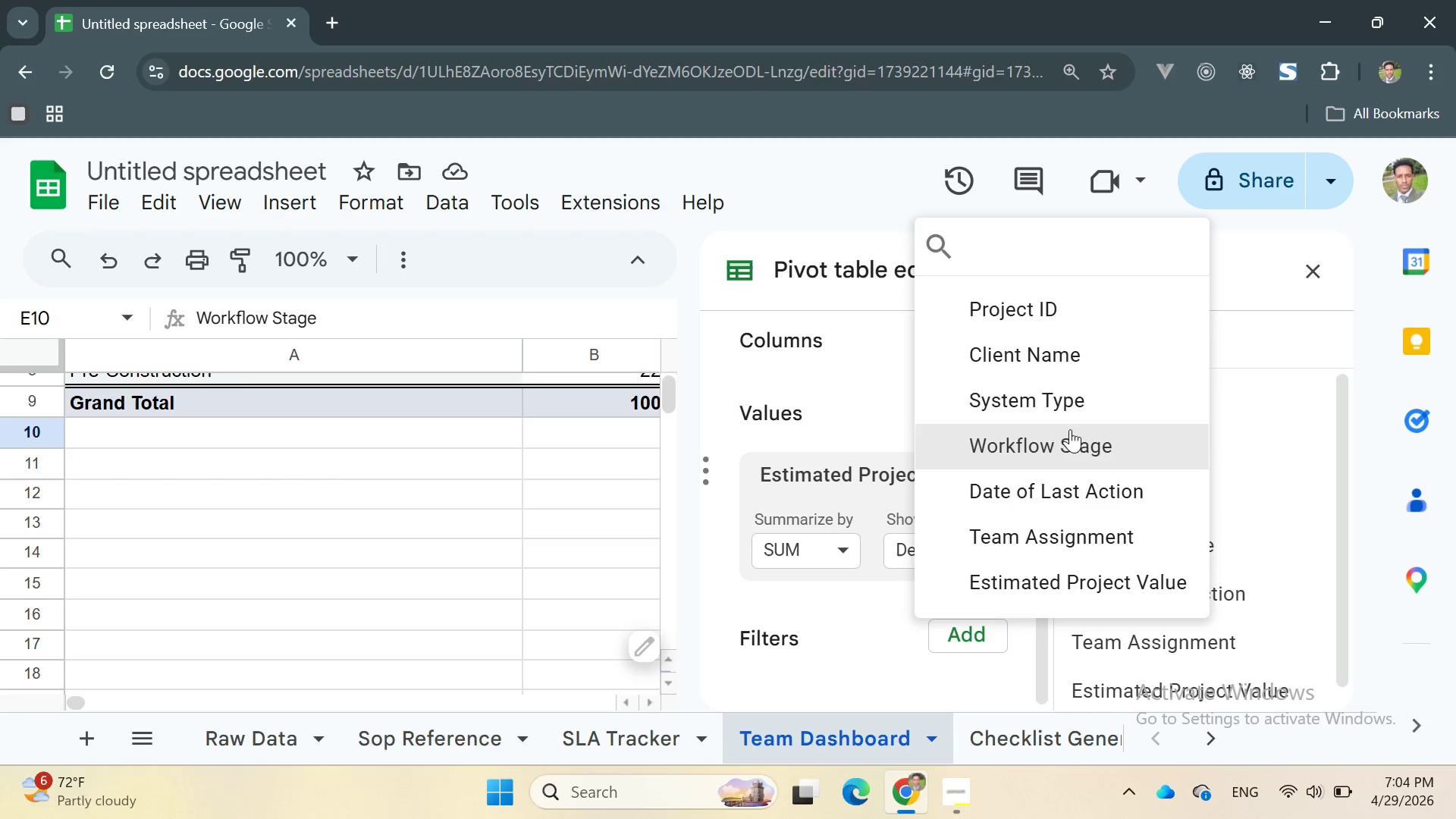 
scroll: coordinate [1068, 373], scroll_direction: down, amount: 12.0
 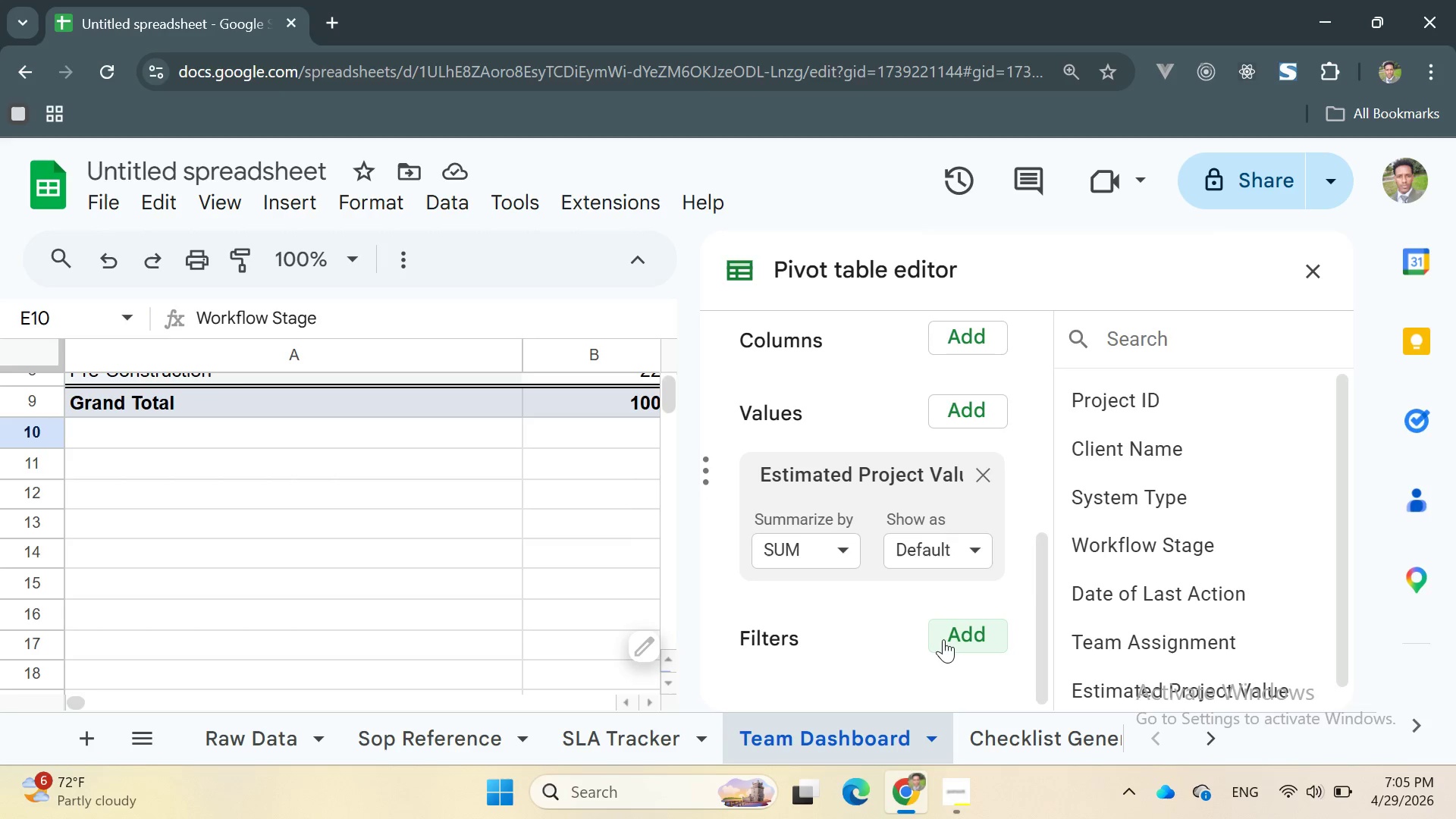 
double_click([943, 639])
 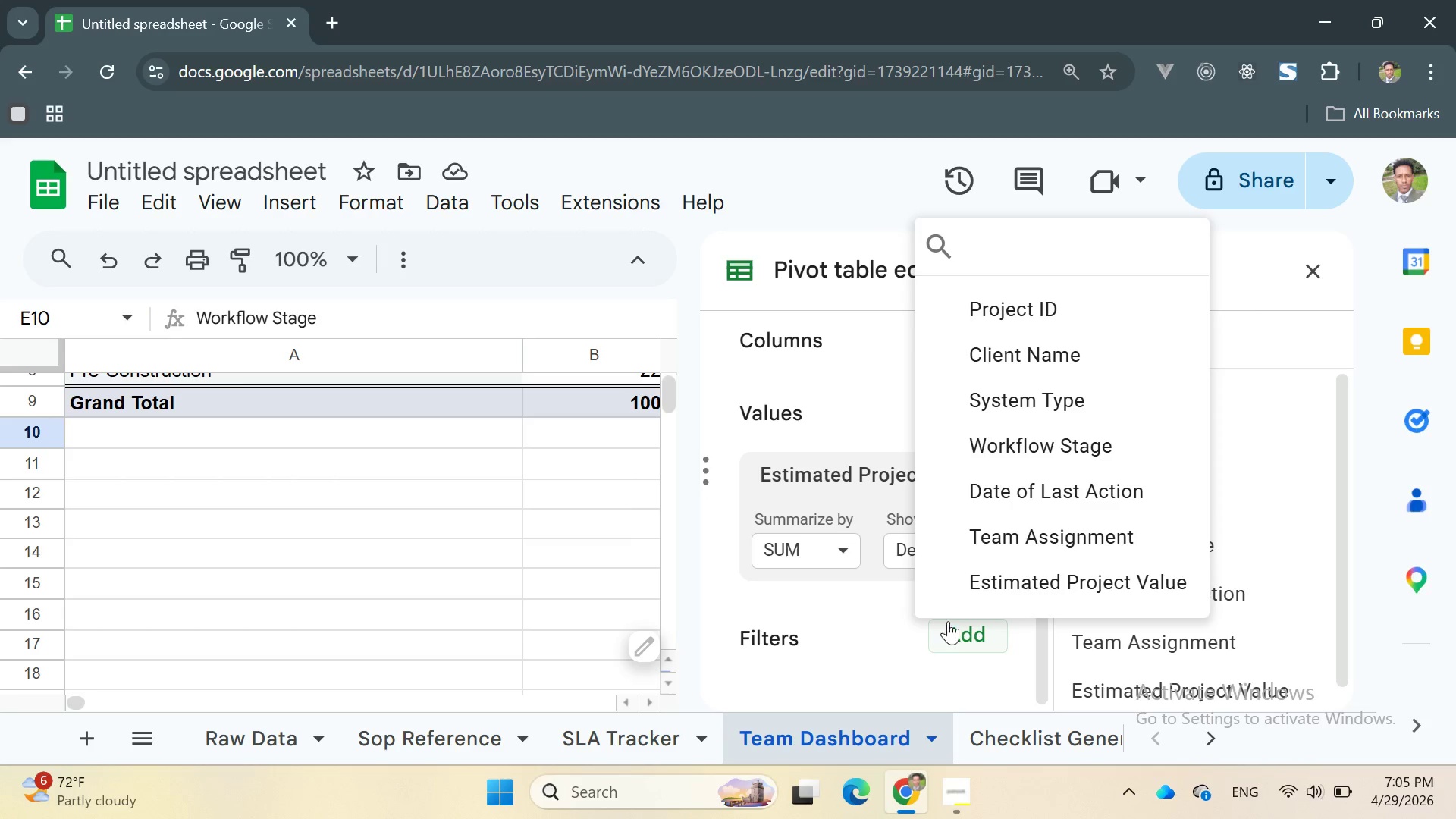 
scroll: coordinate [1021, 479], scroll_direction: down, amount: 1.0
 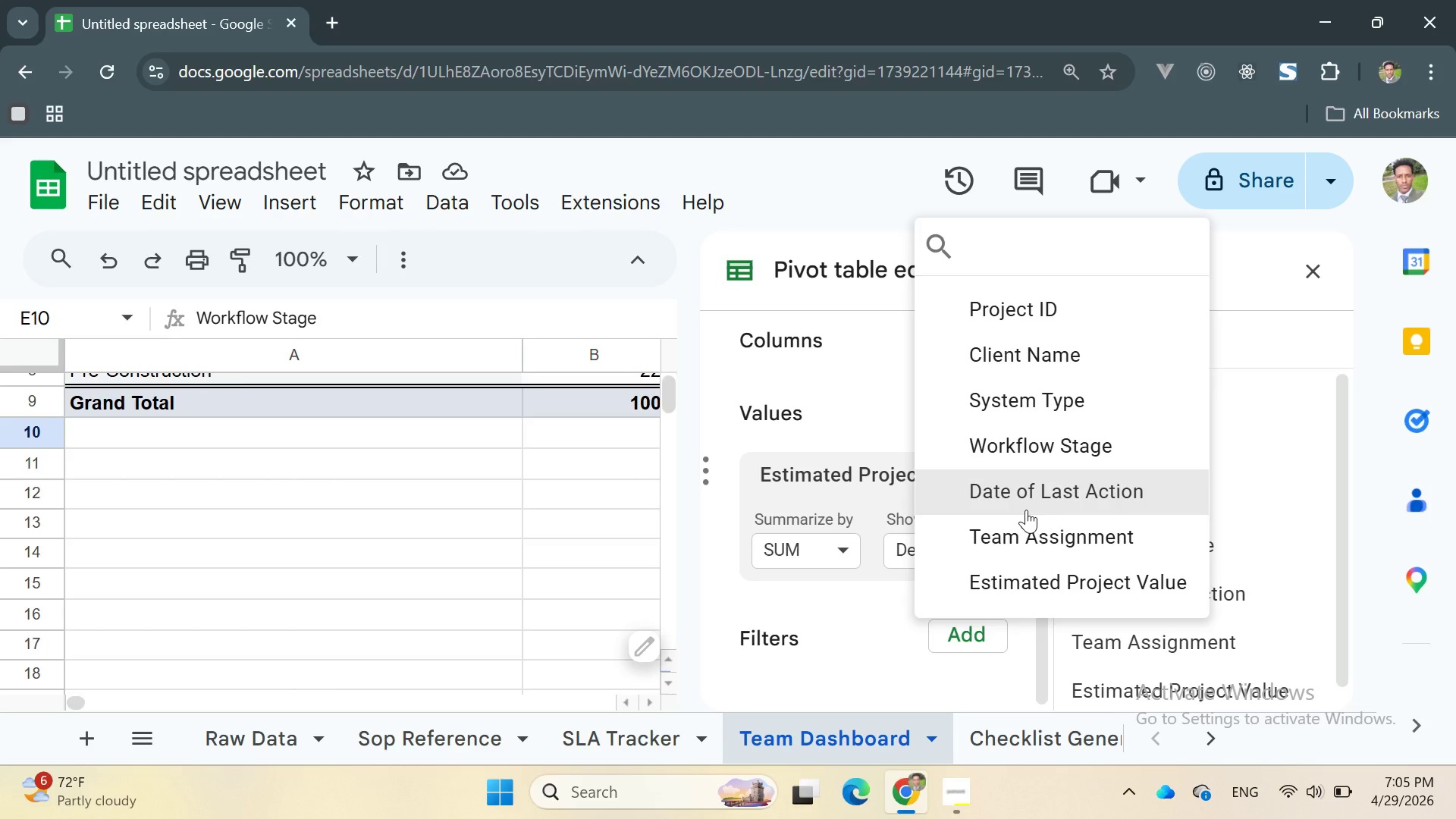 
left_click([1028, 577])
 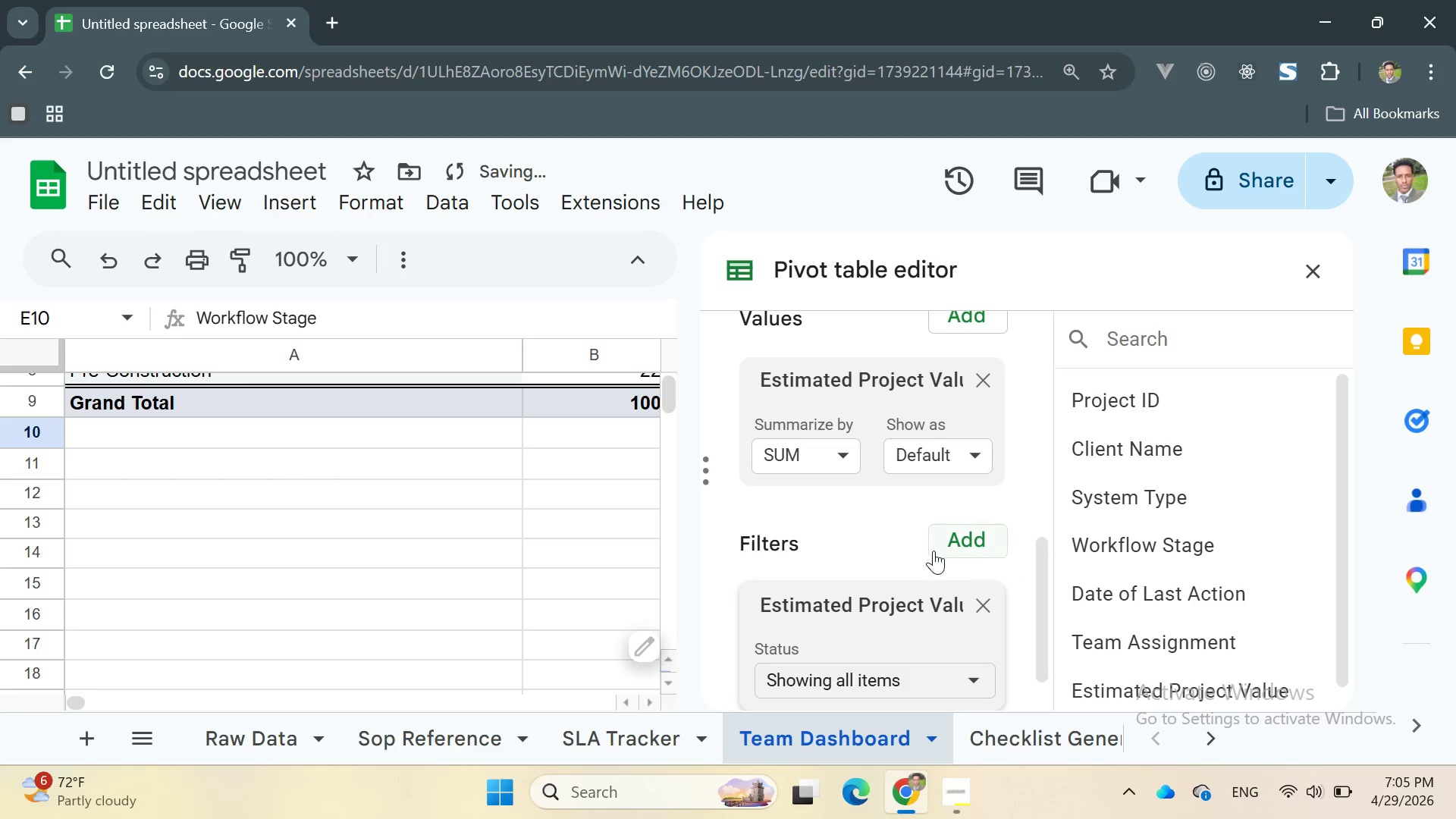 
scroll: coordinate [923, 548], scroll_direction: down, amount: 2.0
 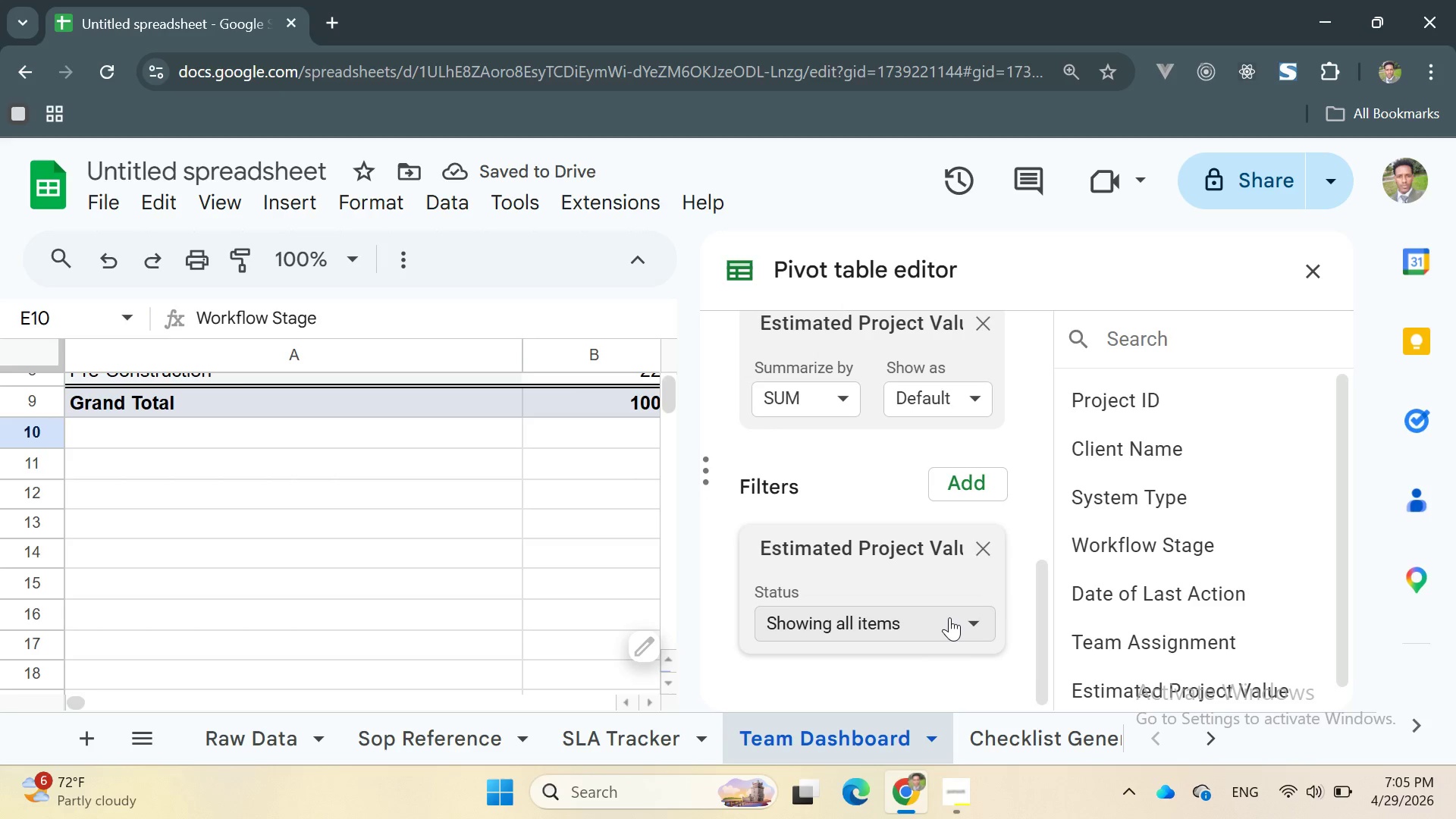 
left_click([952, 620])
 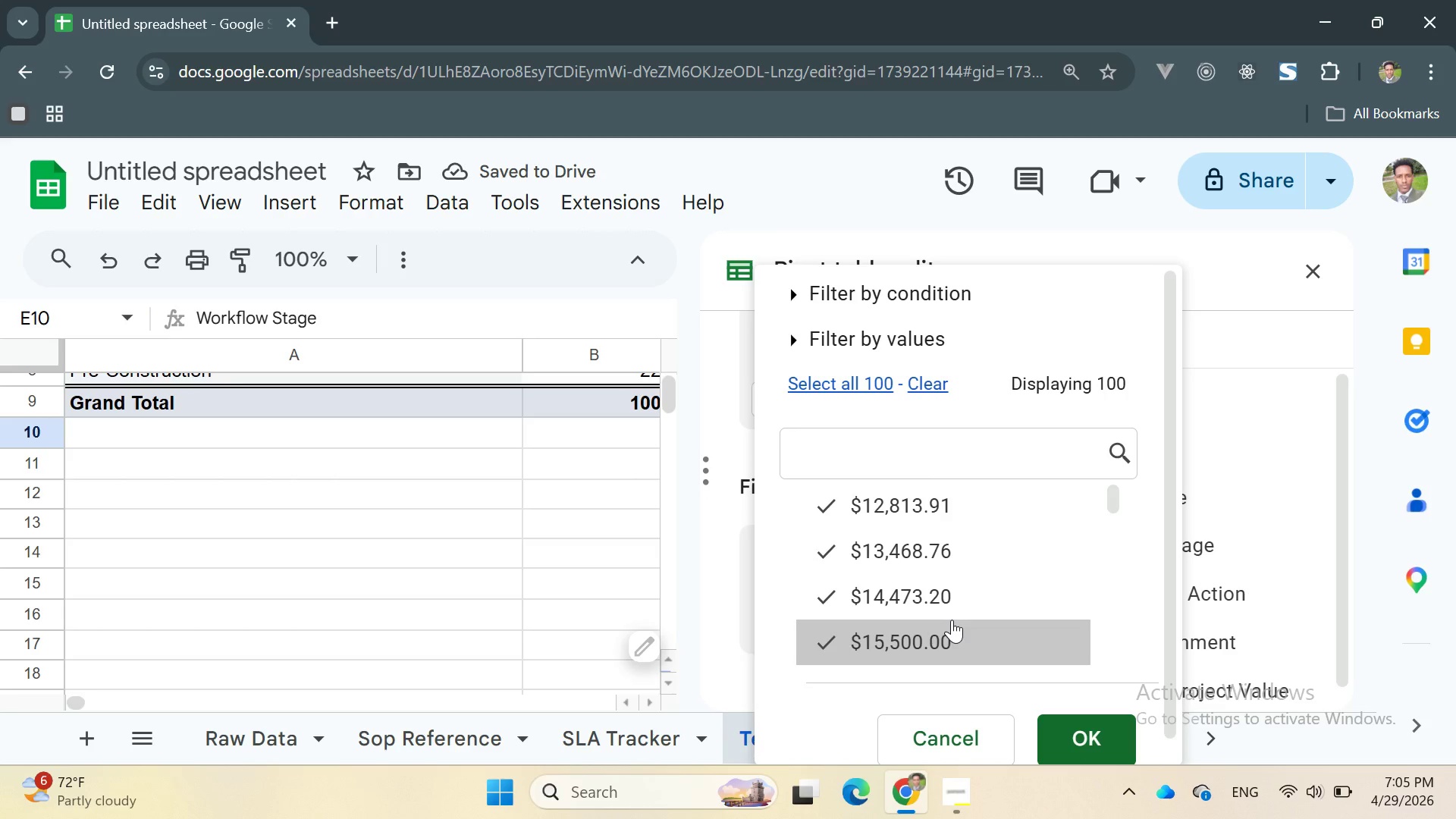 
right_click([952, 620])
 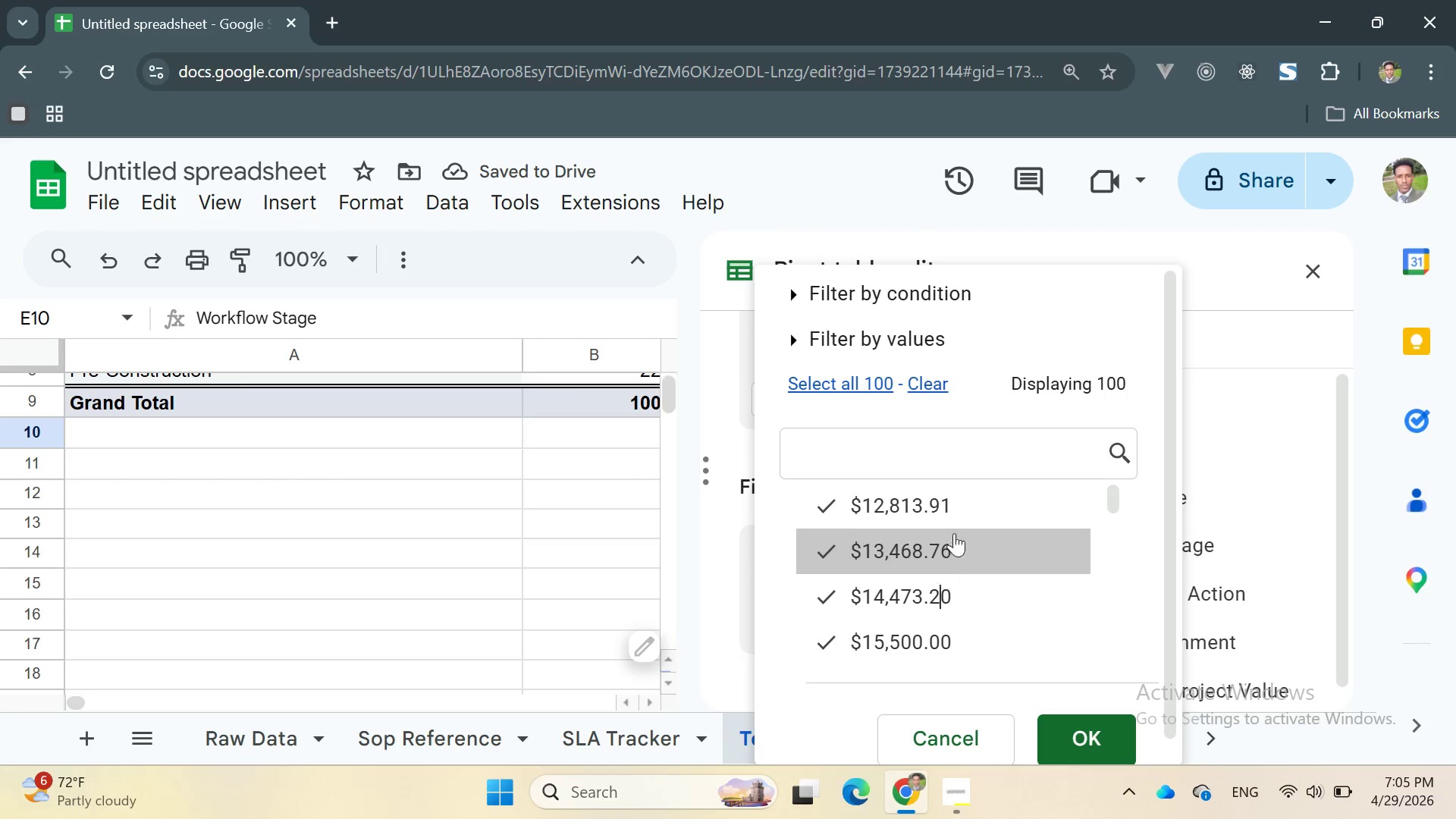 
scroll: coordinate [991, 510], scroll_direction: up, amount: 6.0
 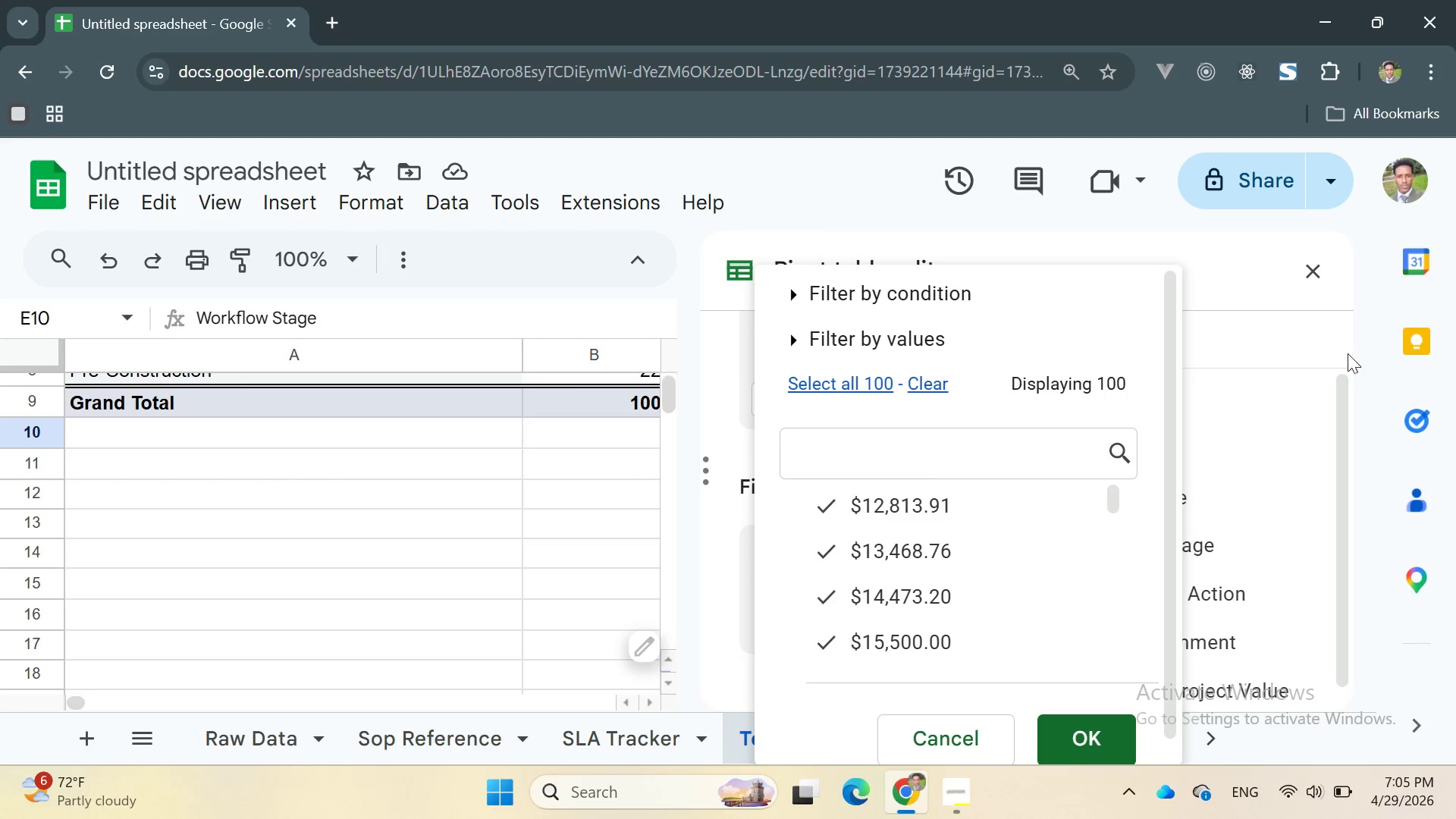 
left_click([1365, 356])
 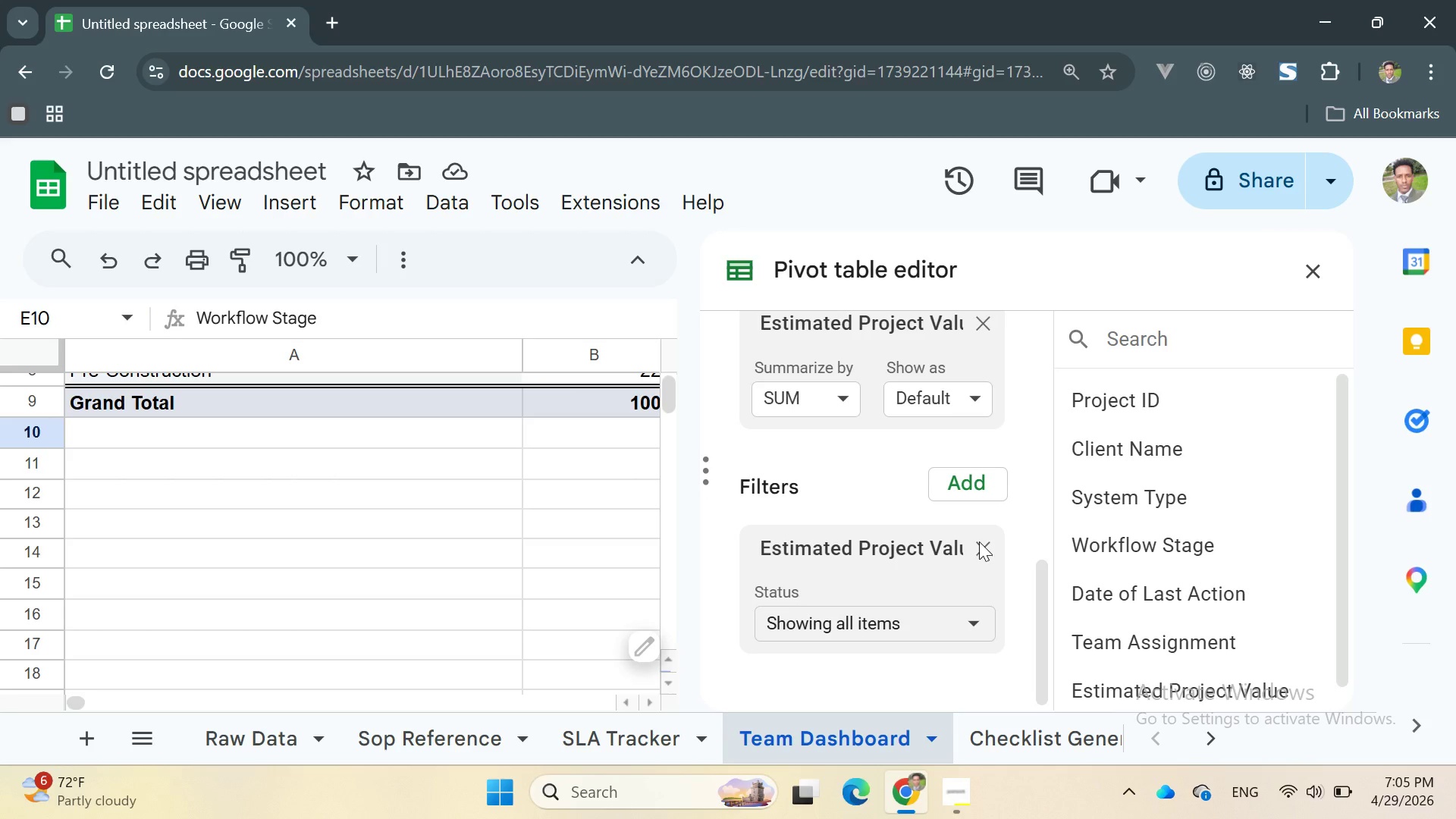 
left_click([979, 544])
 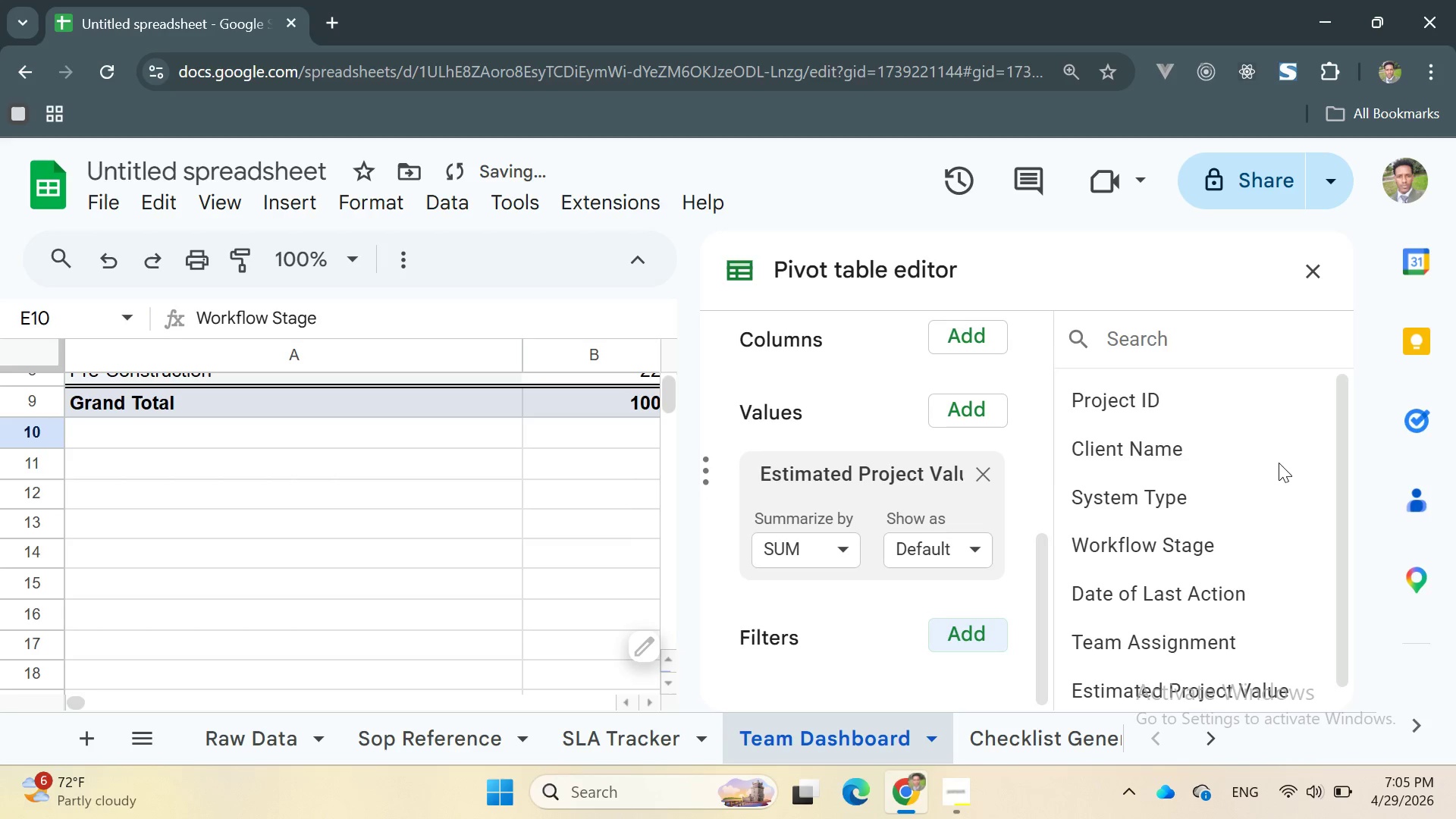 
scroll: coordinate [884, 535], scroll_direction: down, amount: 11.0
 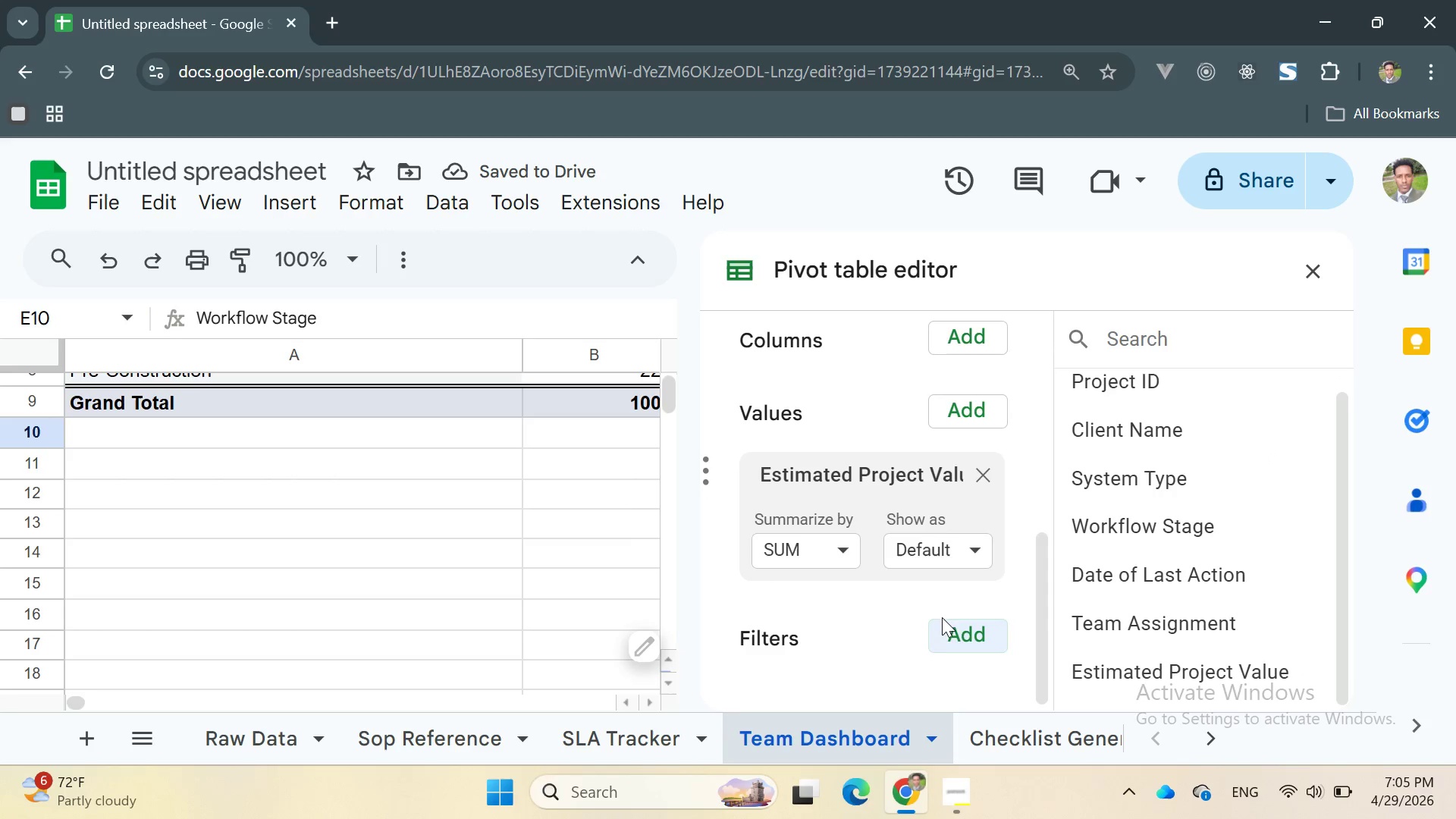 
left_click([953, 633])
 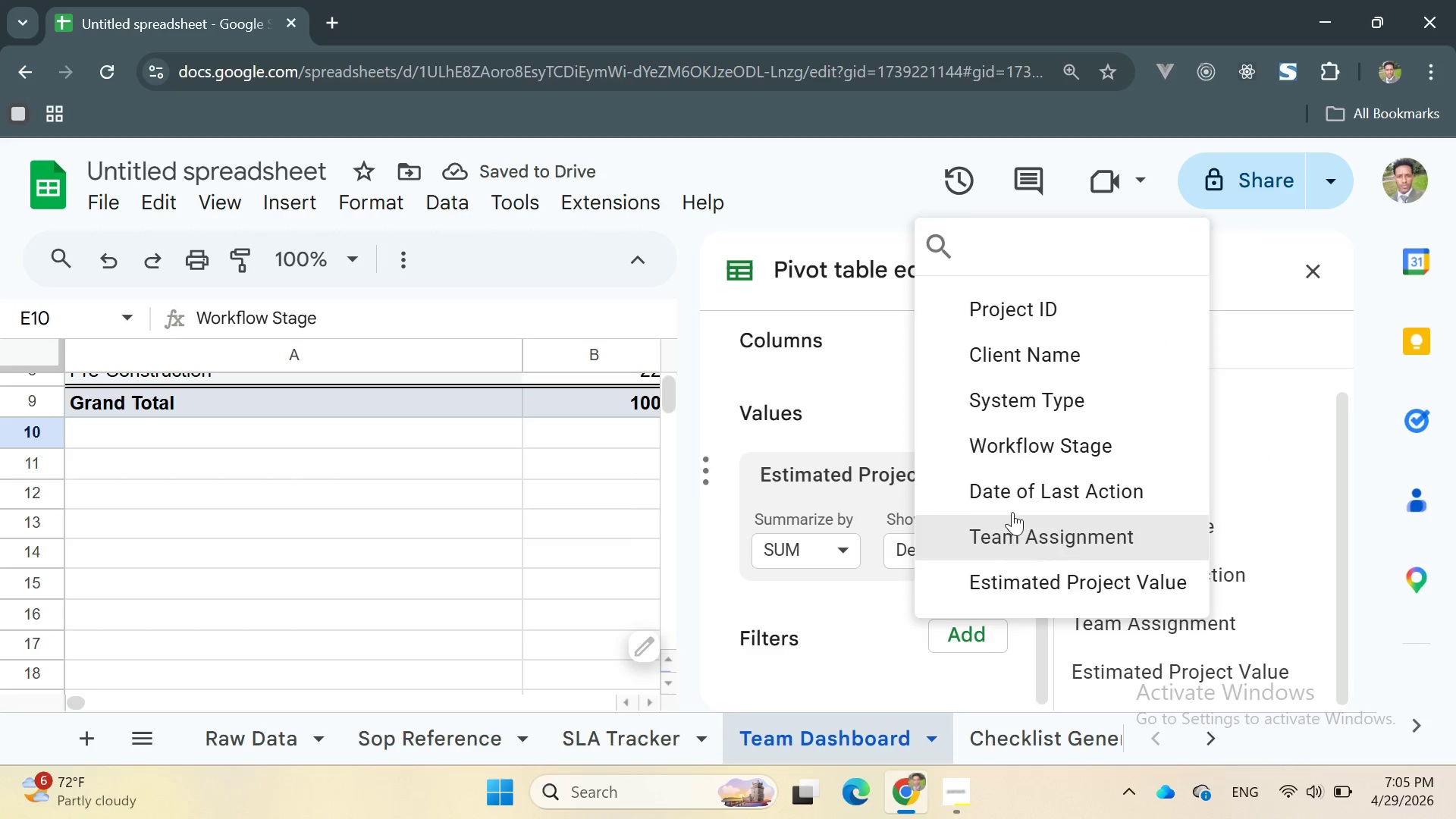 
scroll: coordinate [1015, 478], scroll_direction: down, amount: 2.0
 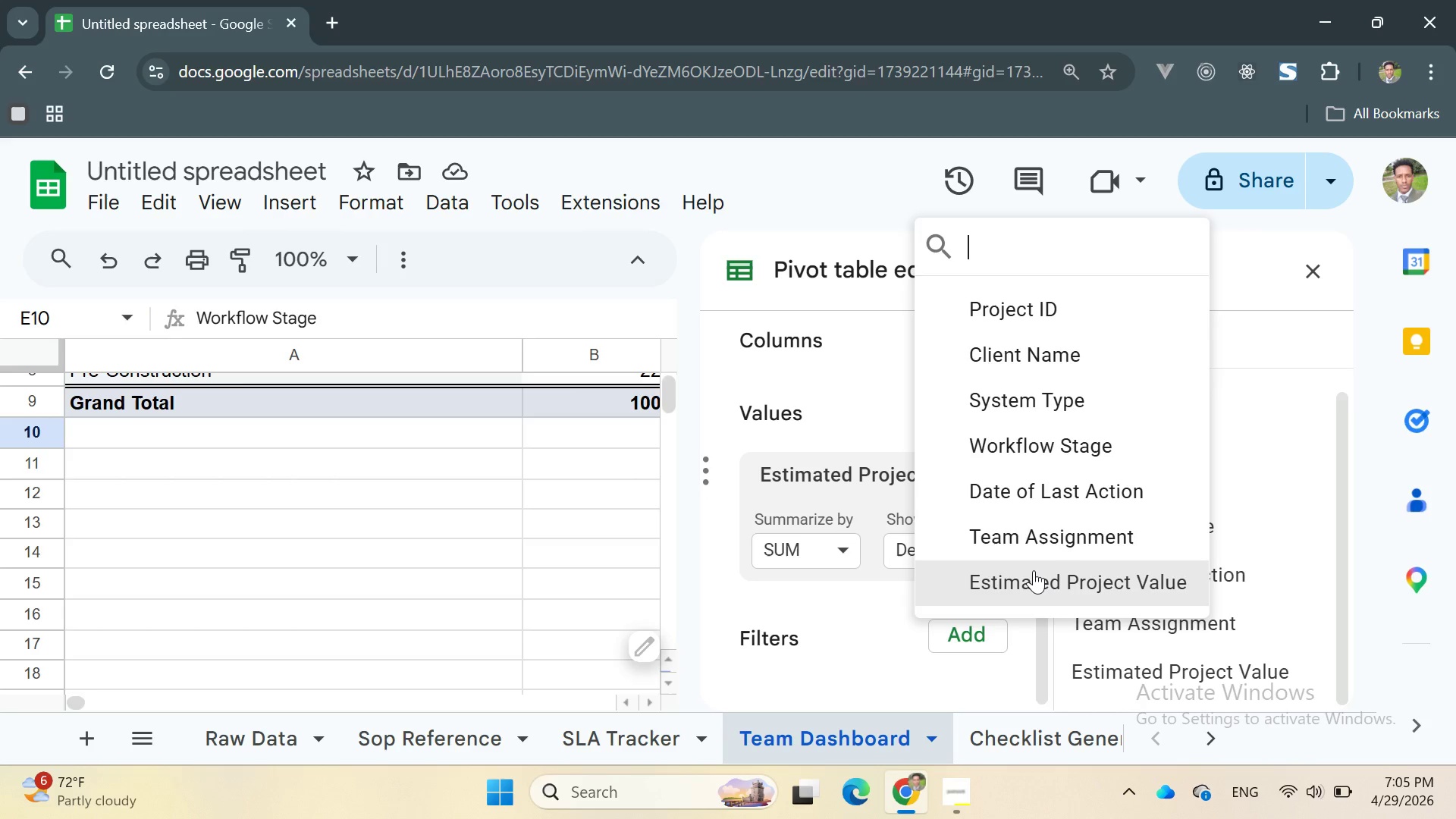 
wait(5.41)
 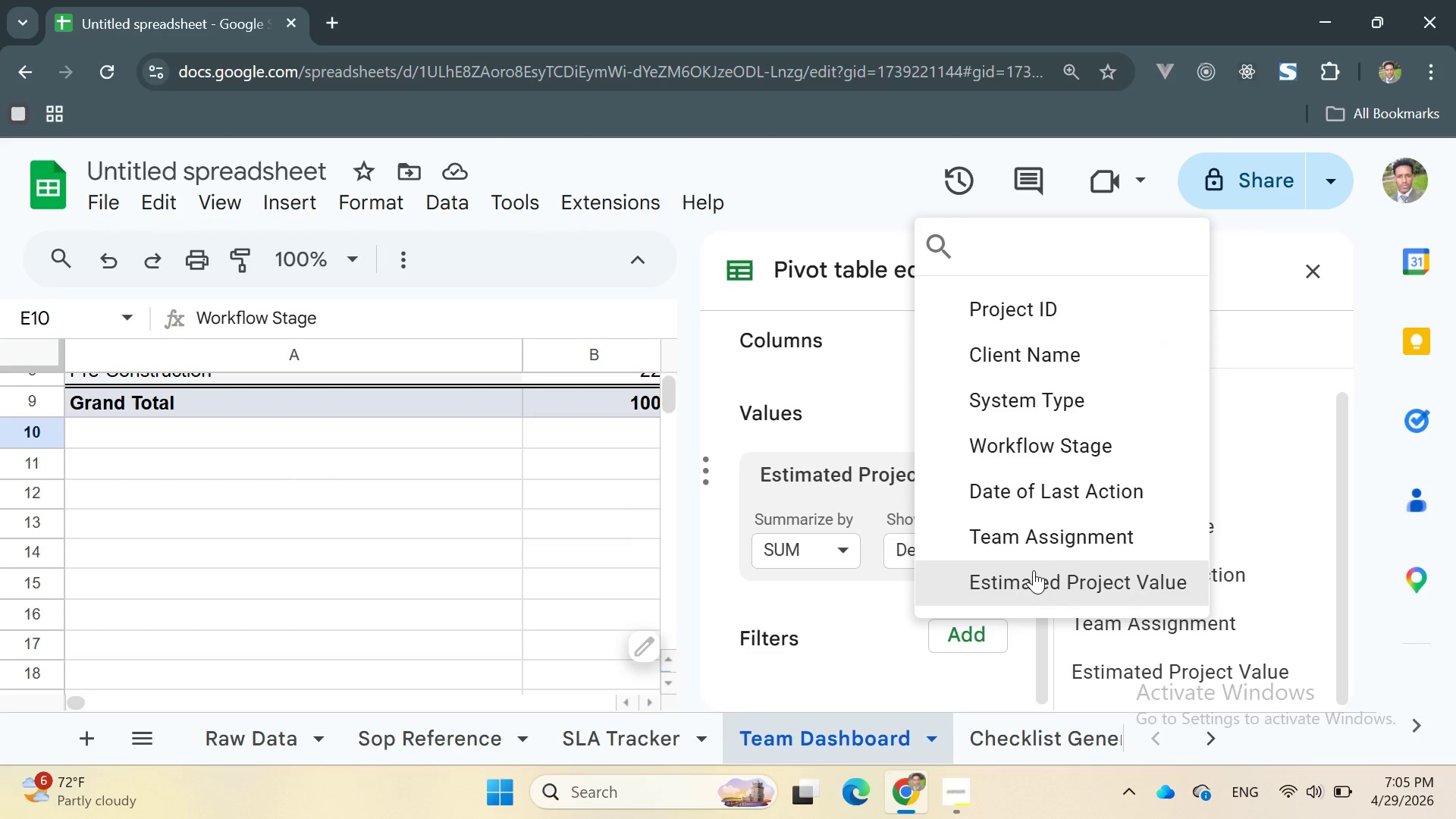 
scroll: coordinate [1056, 453], scroll_direction: down, amount: 2.0
 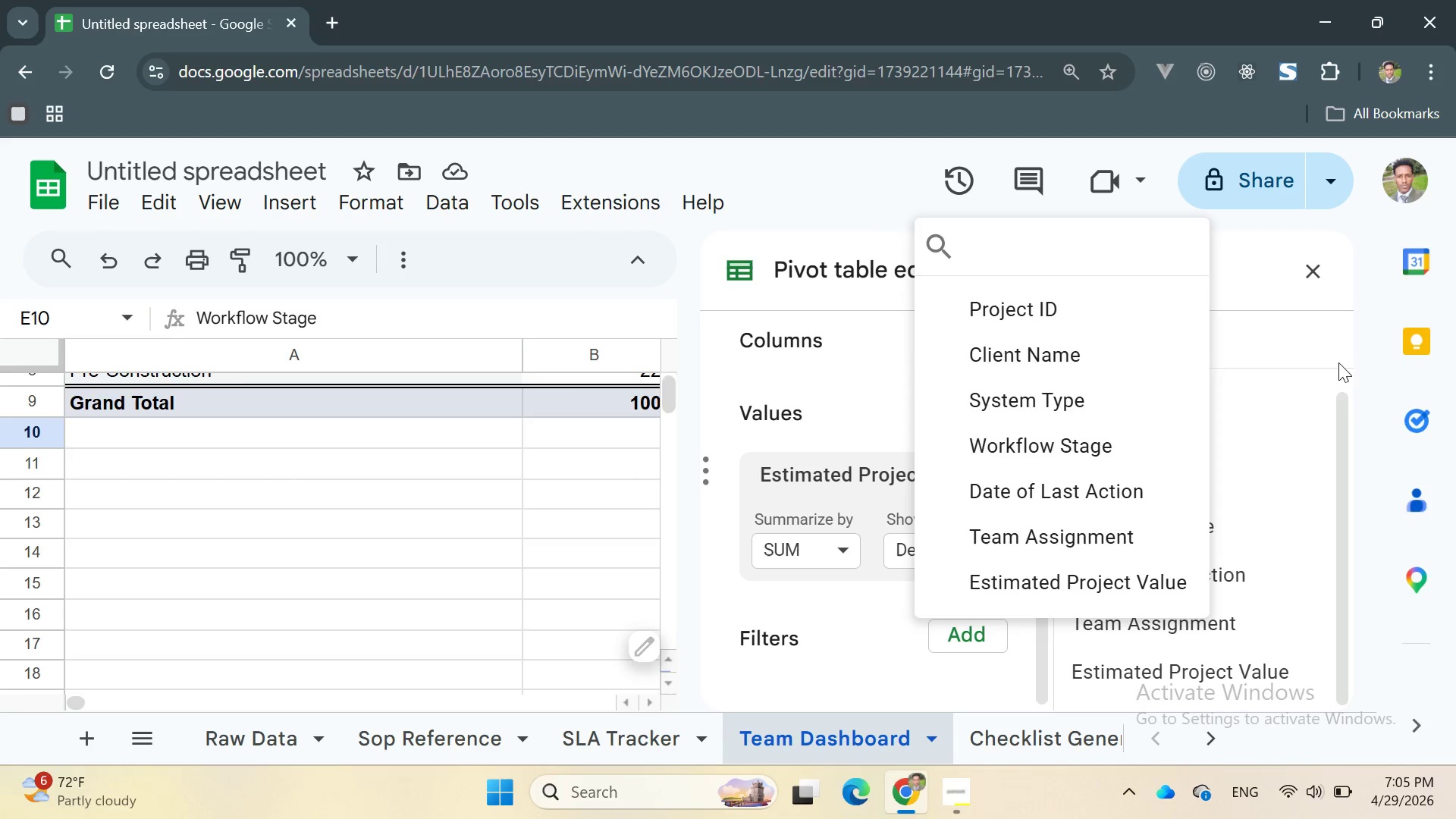 
left_click([1311, 277])
 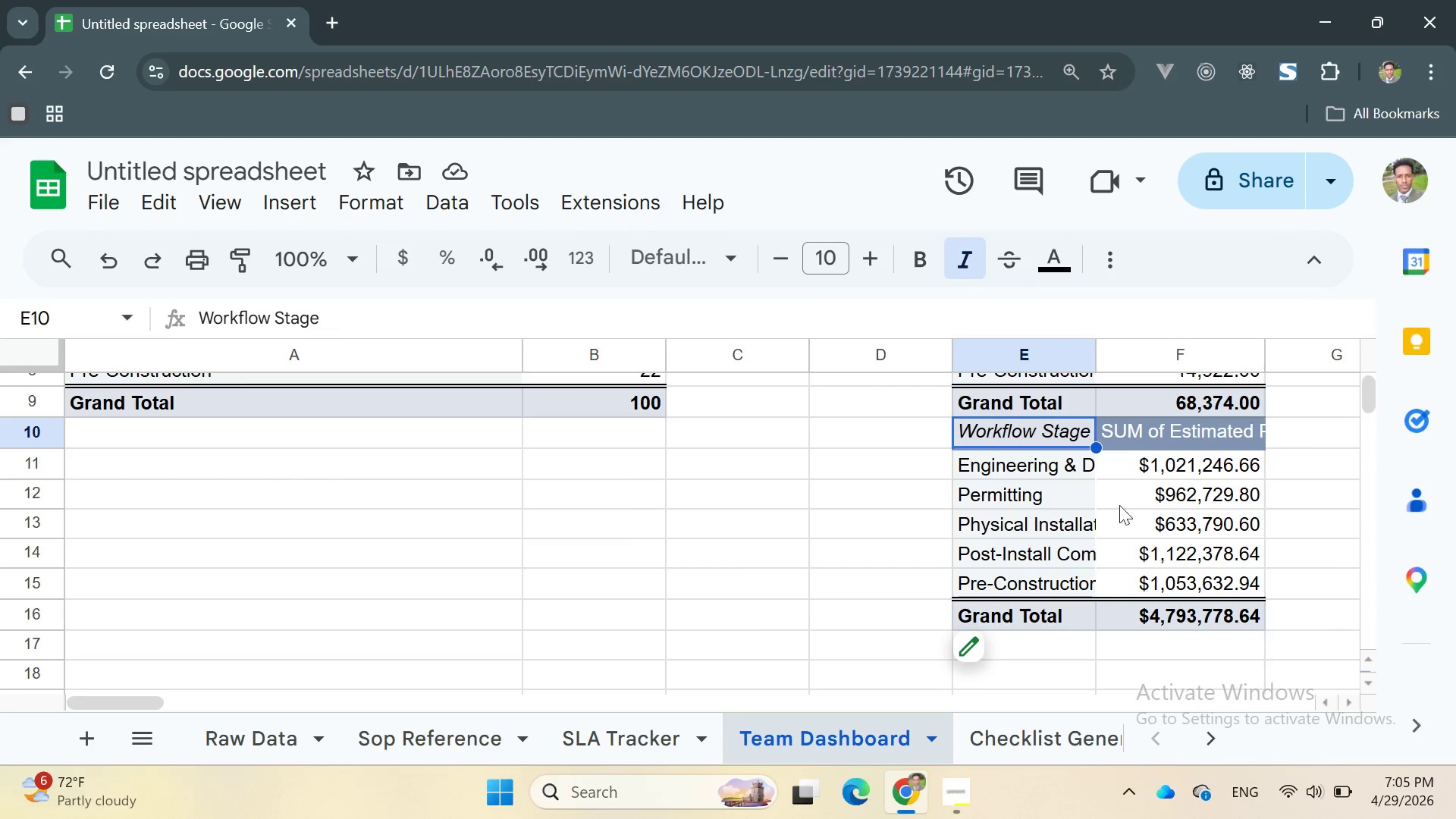 
scroll: coordinate [1106, 519], scroll_direction: up, amount: 4.0
 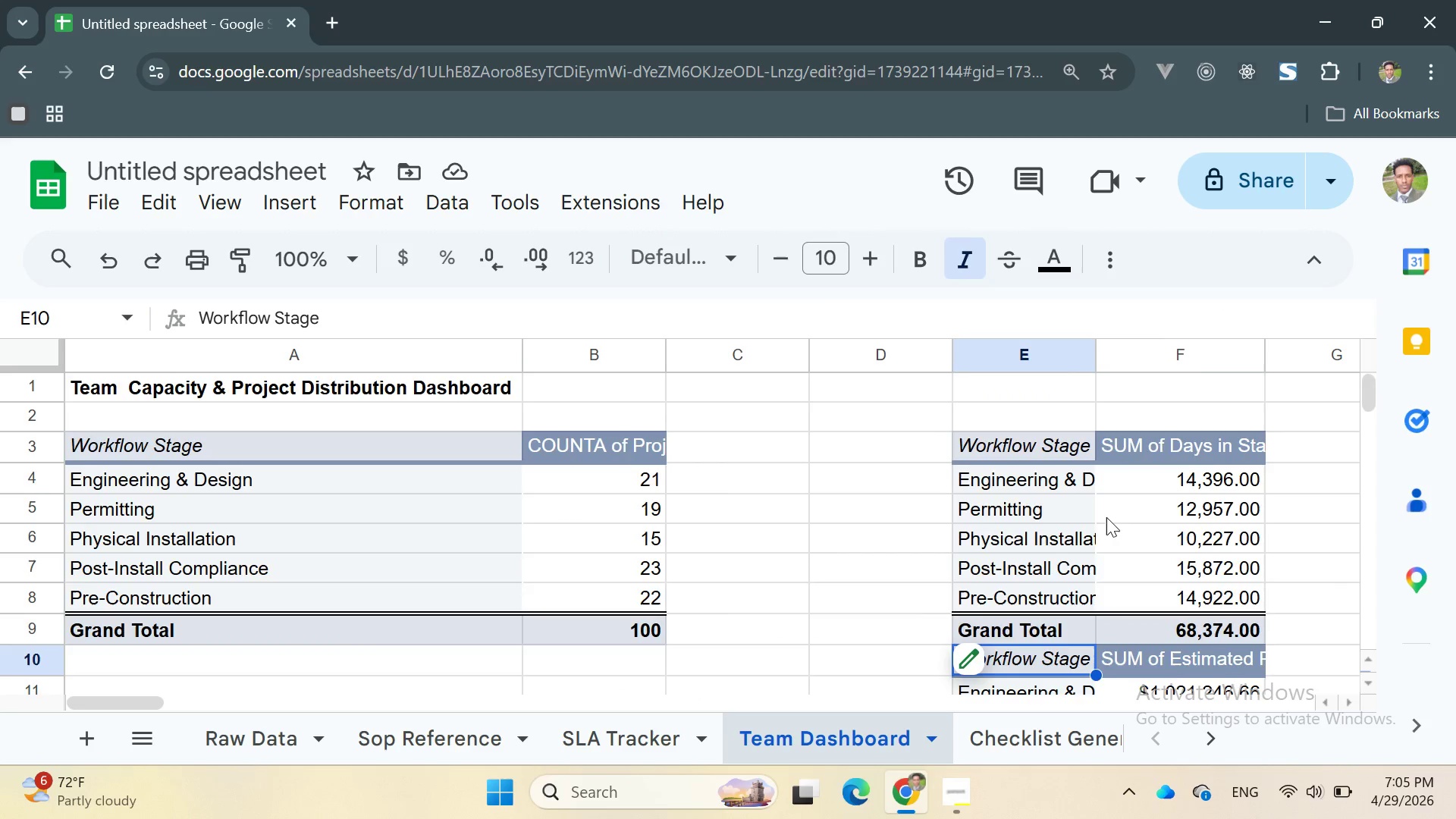 
scroll: coordinate [1106, 516], scroll_direction: down, amount: 2.0
 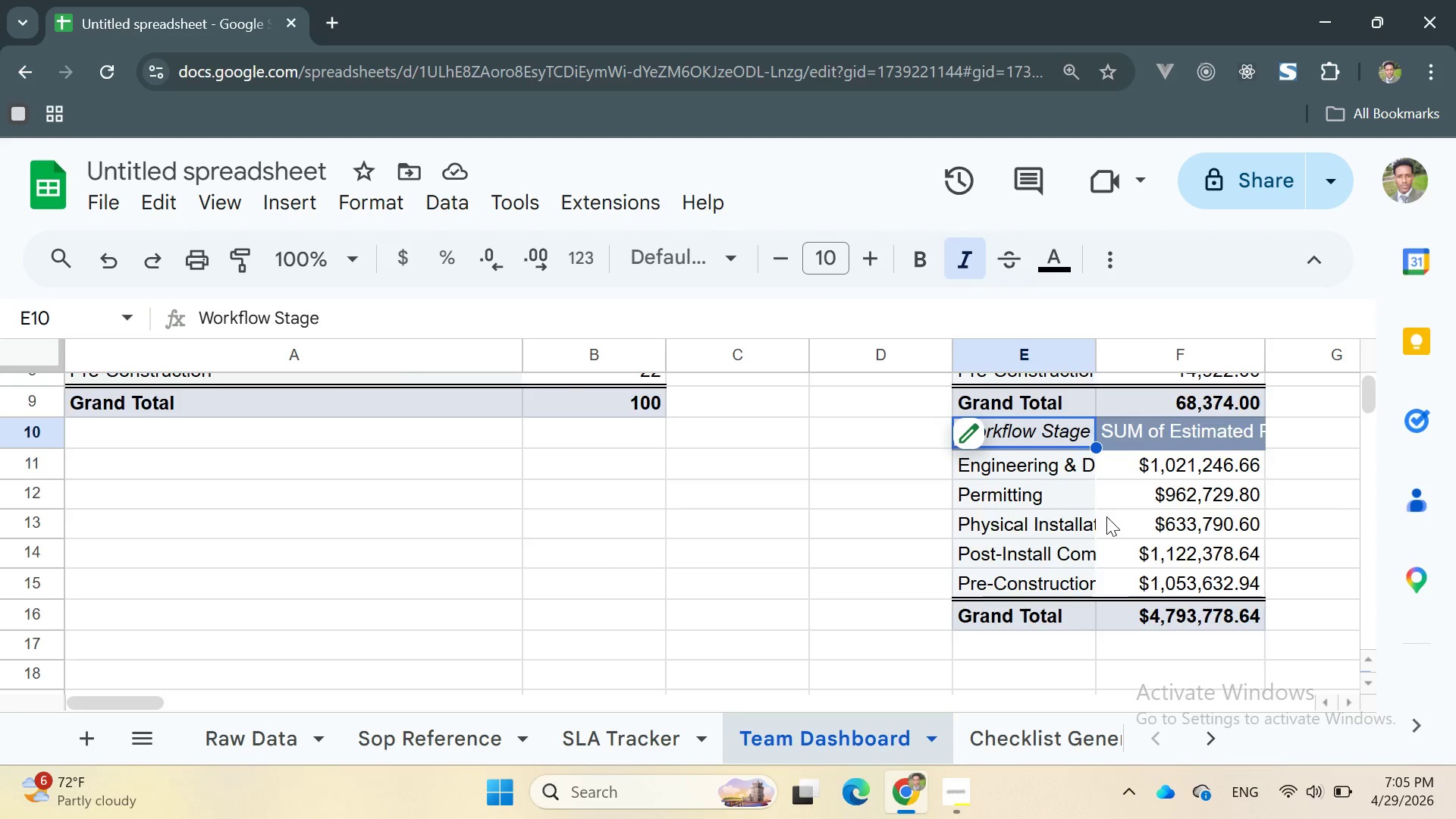 
scroll: coordinate [1106, 516], scroll_direction: up, amount: 1.0
 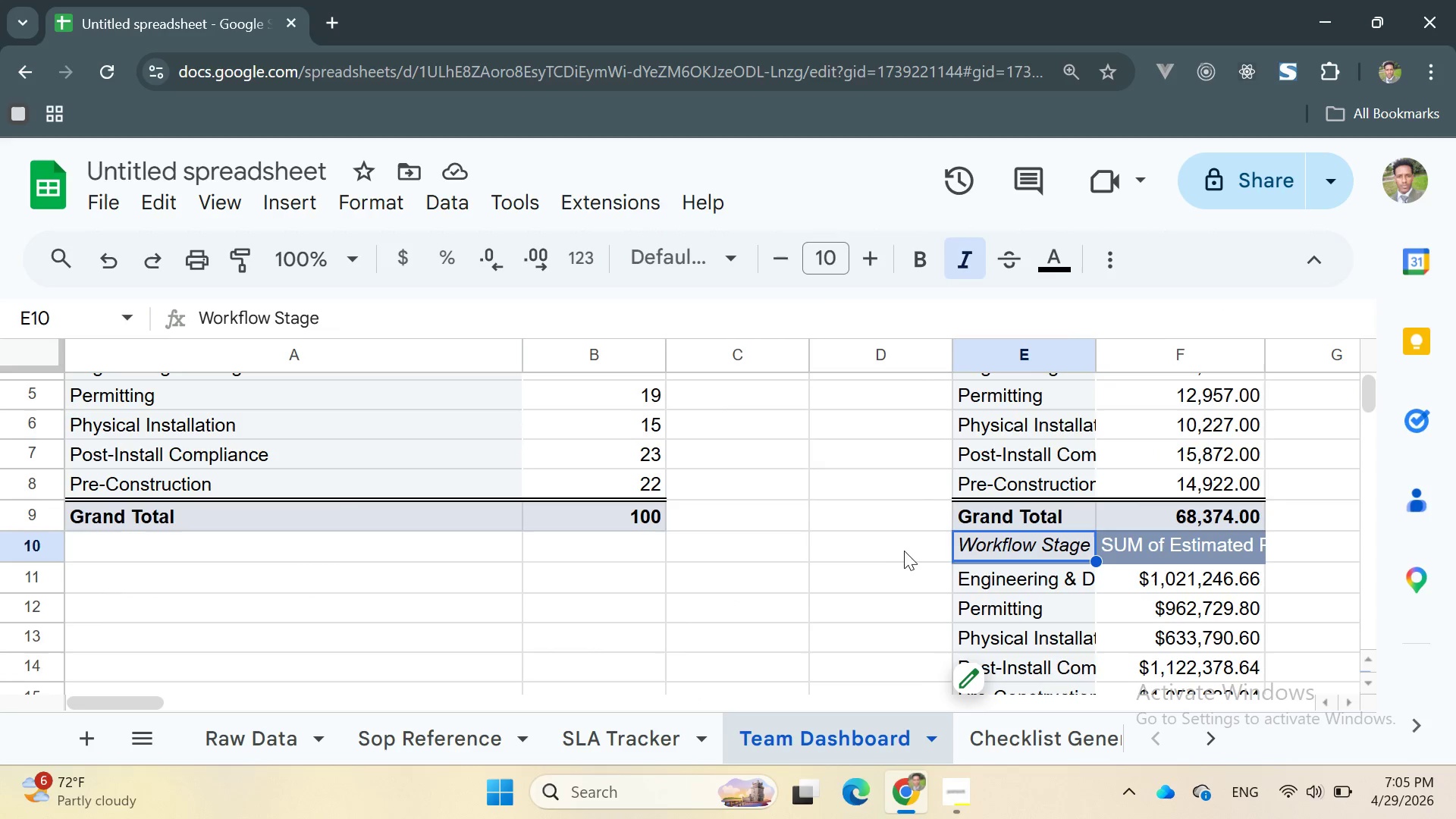 
left_click([918, 537])
 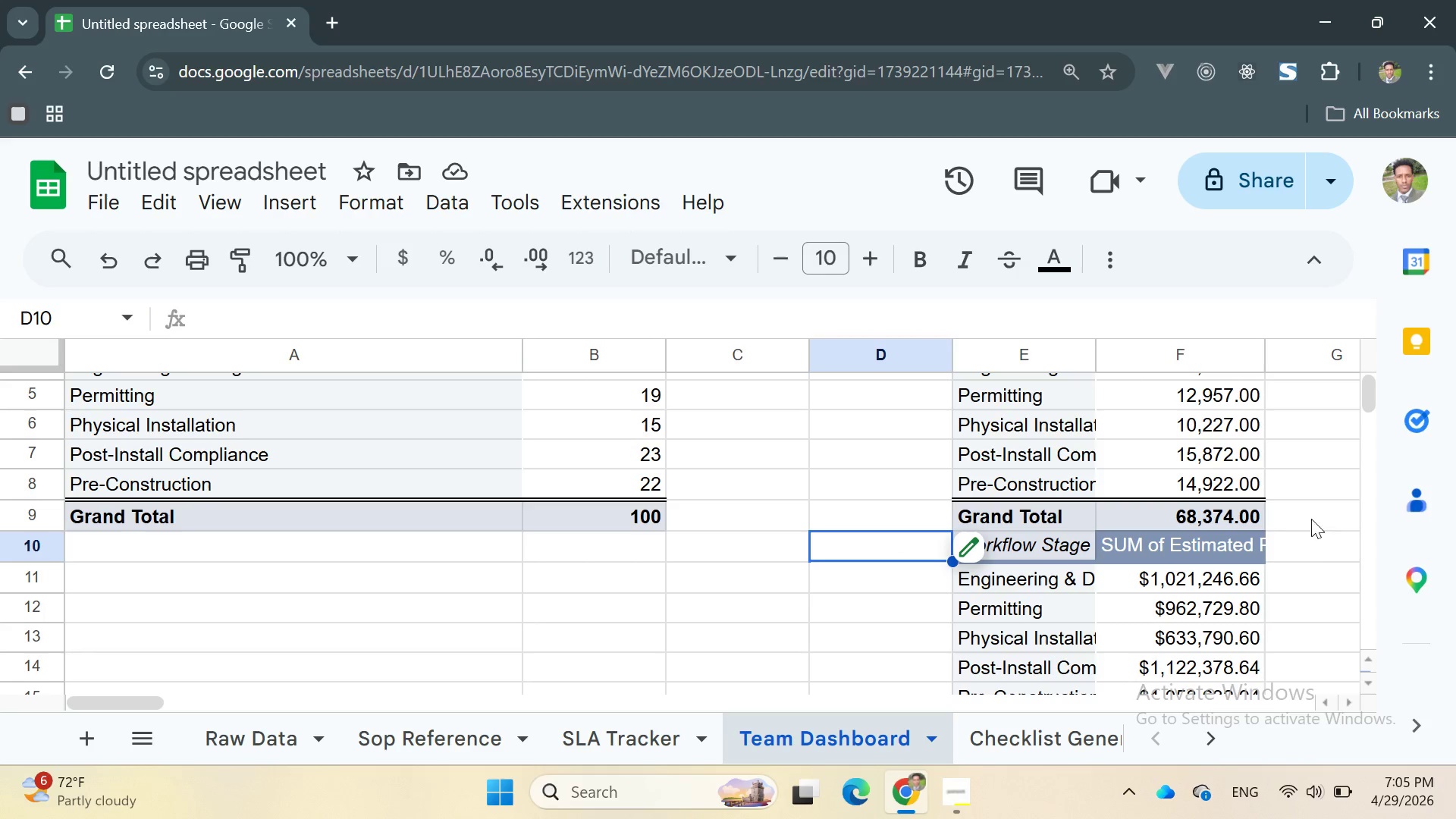 
right_click([1170, 545])
 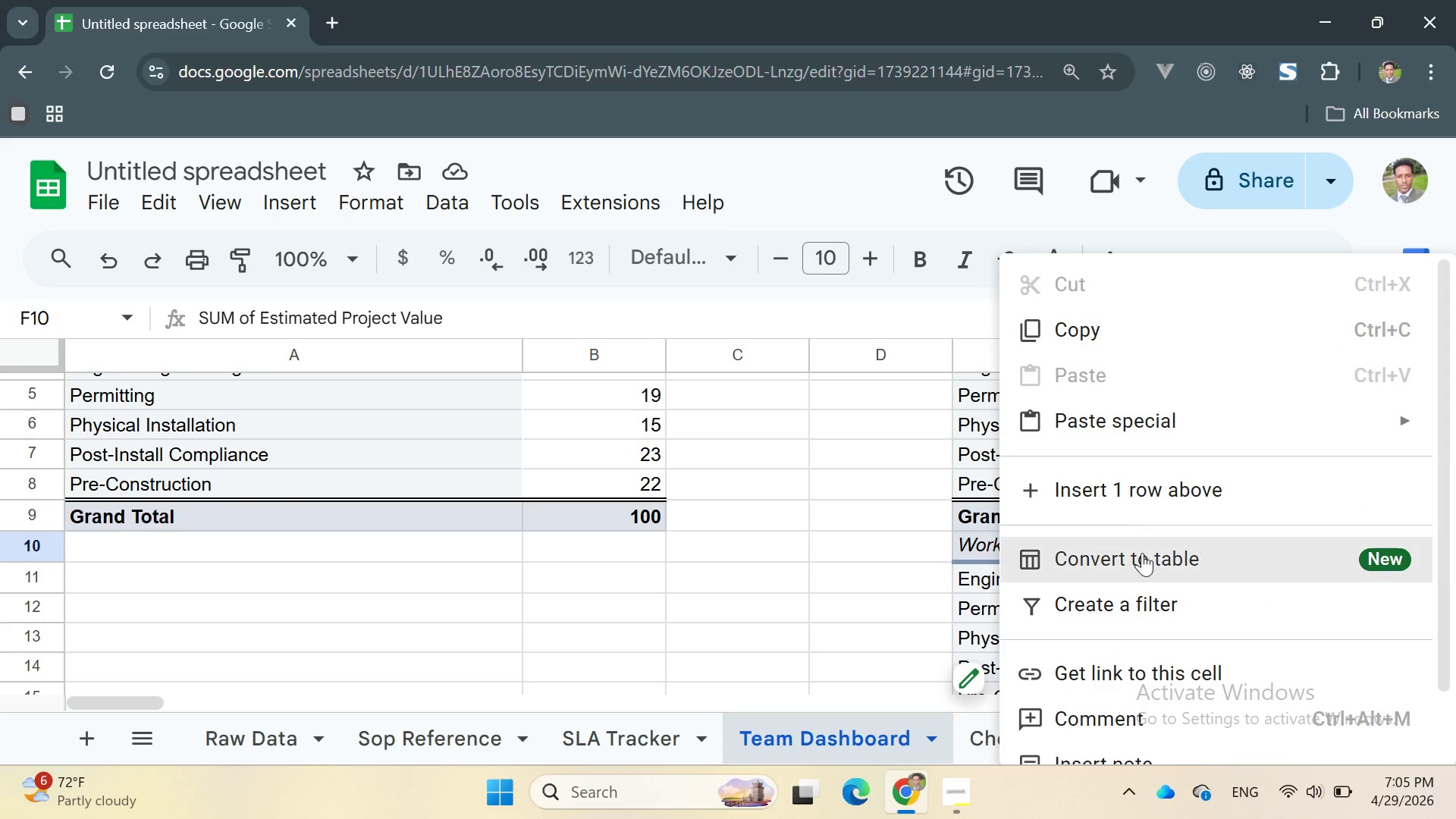 
scroll: coordinate [1146, 579], scroll_direction: down, amount: 5.0
 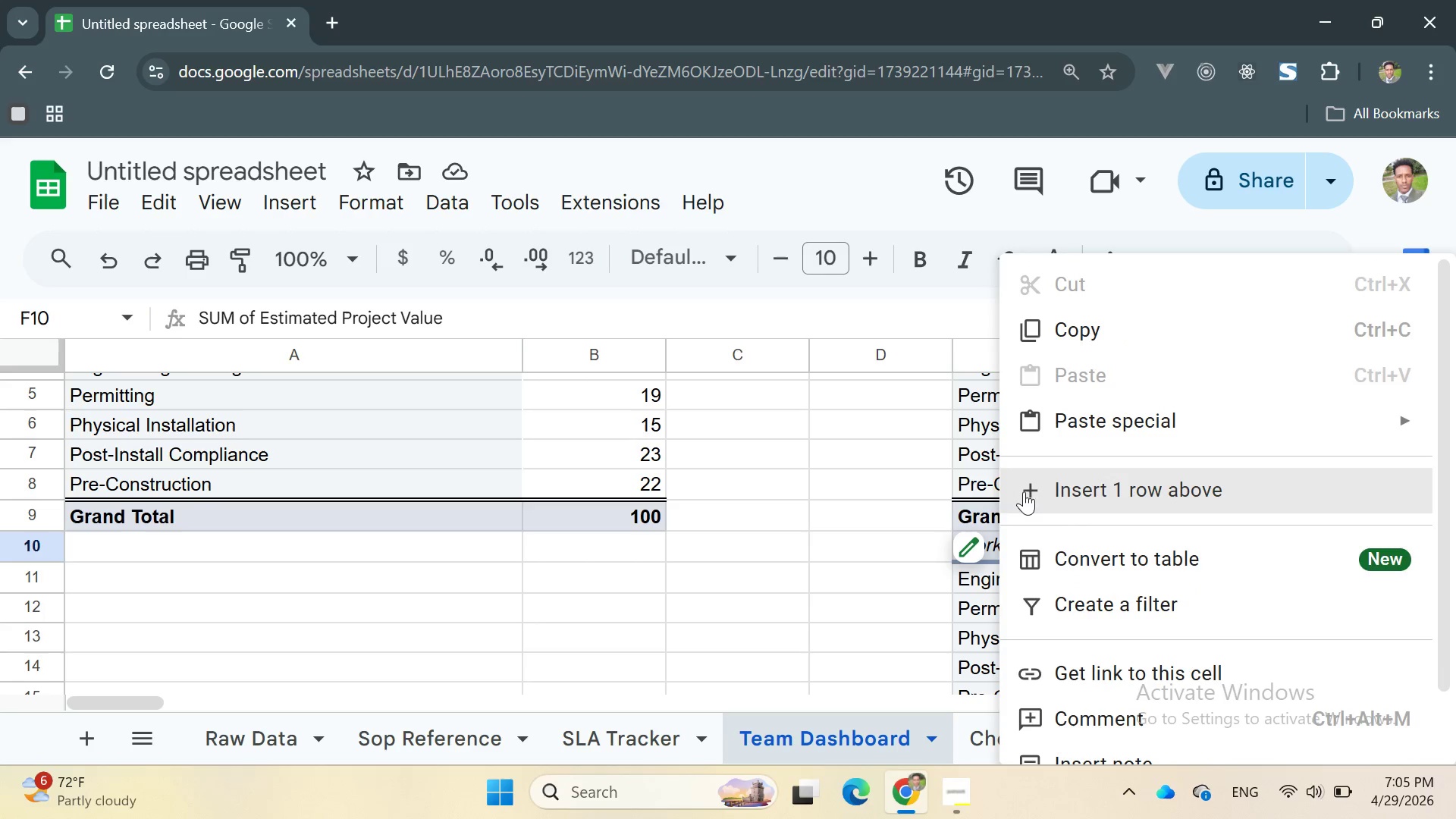 
left_click([1062, 481])
 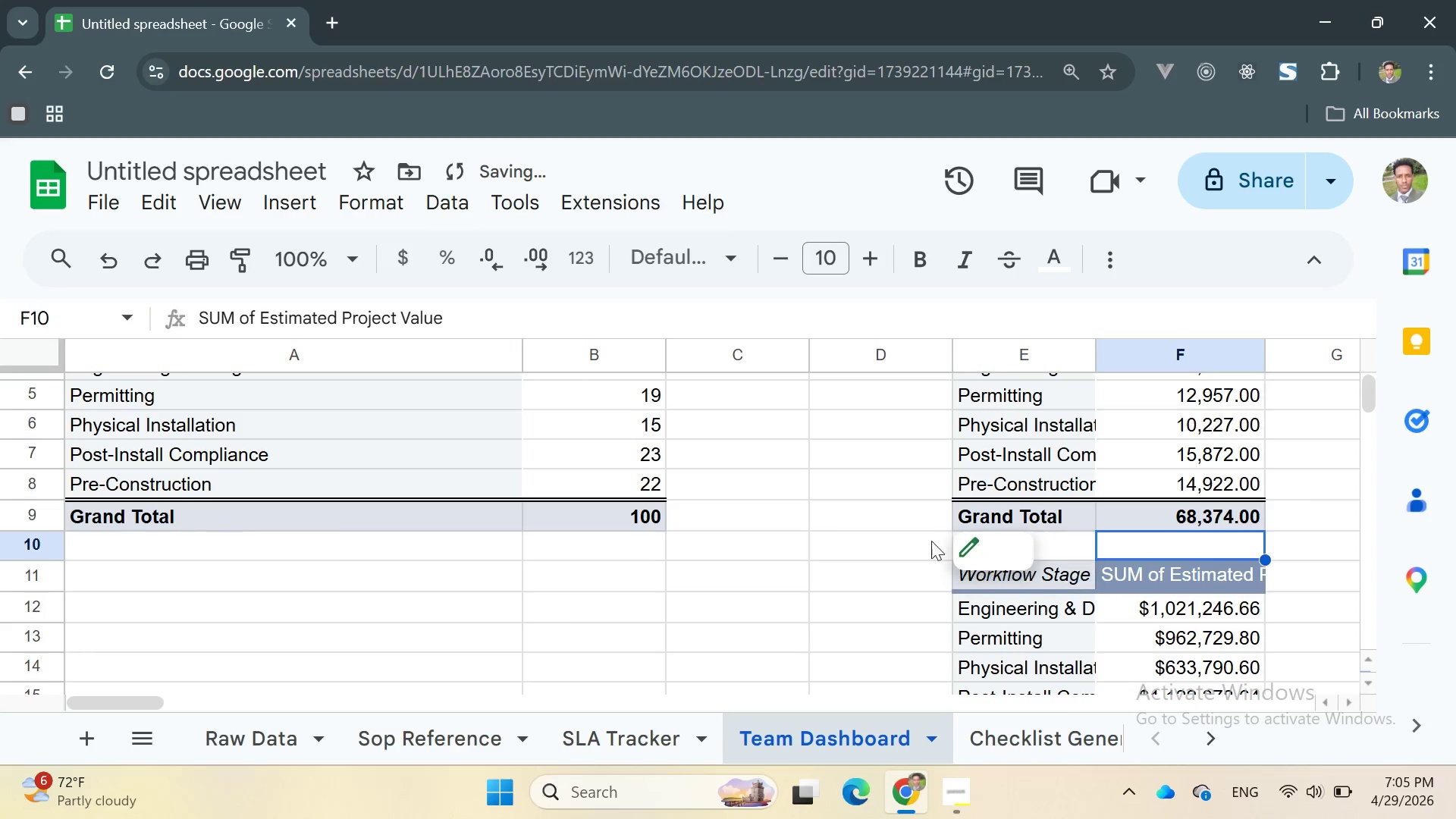 
left_click([904, 550])
 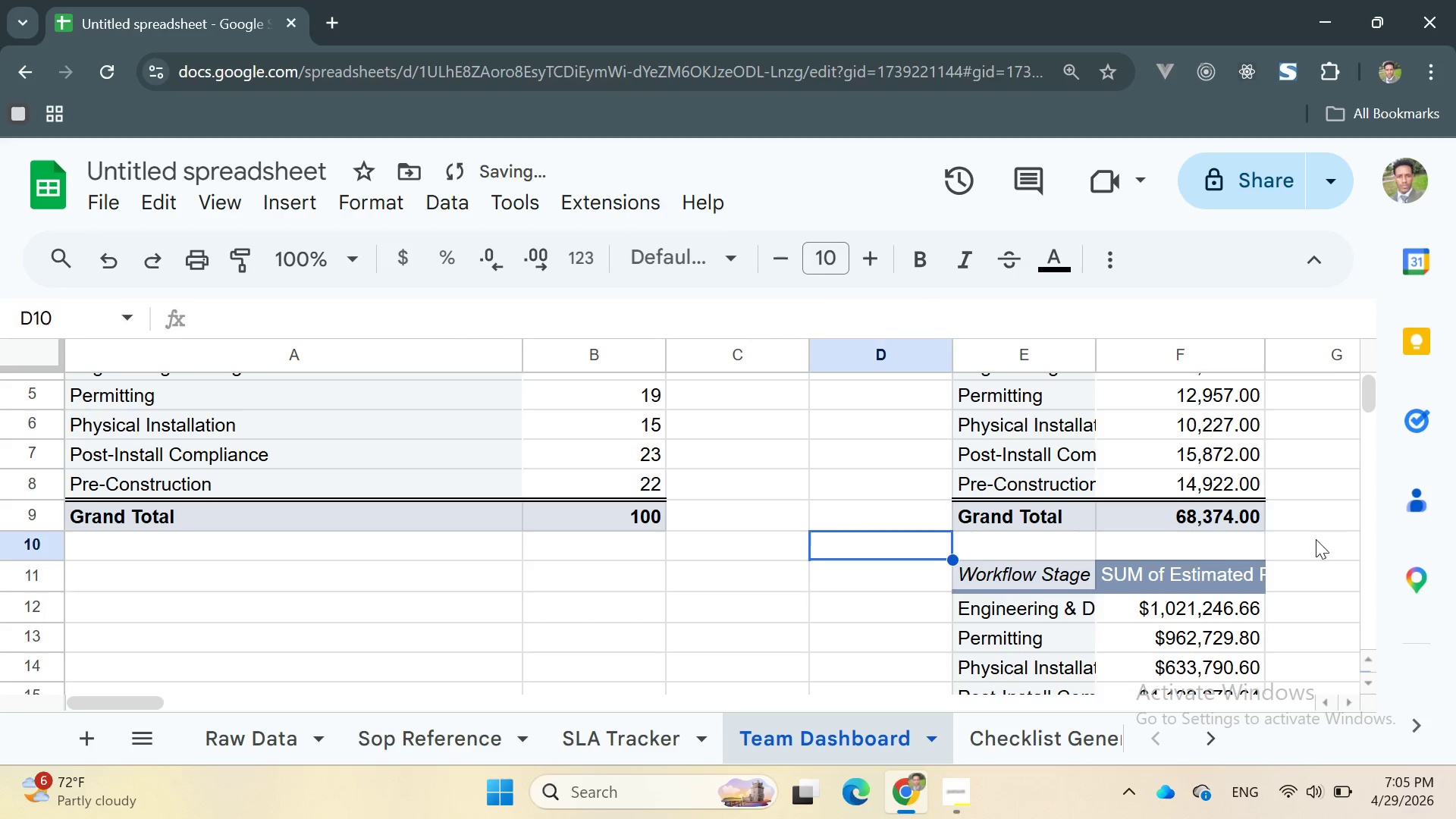 
left_click([1327, 532])
 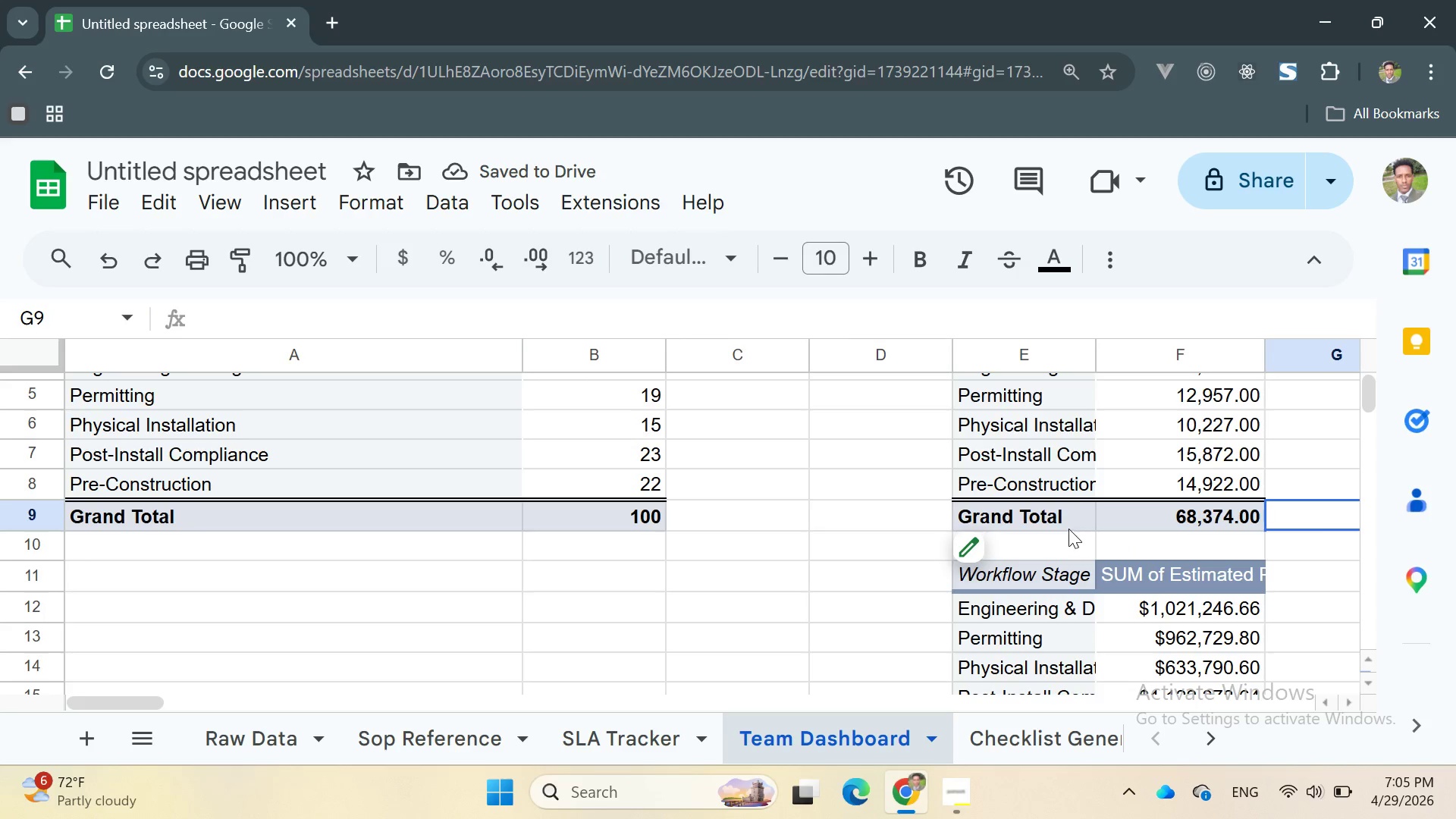 
scroll: coordinate [1078, 497], scroll_direction: up, amount: 3.0
 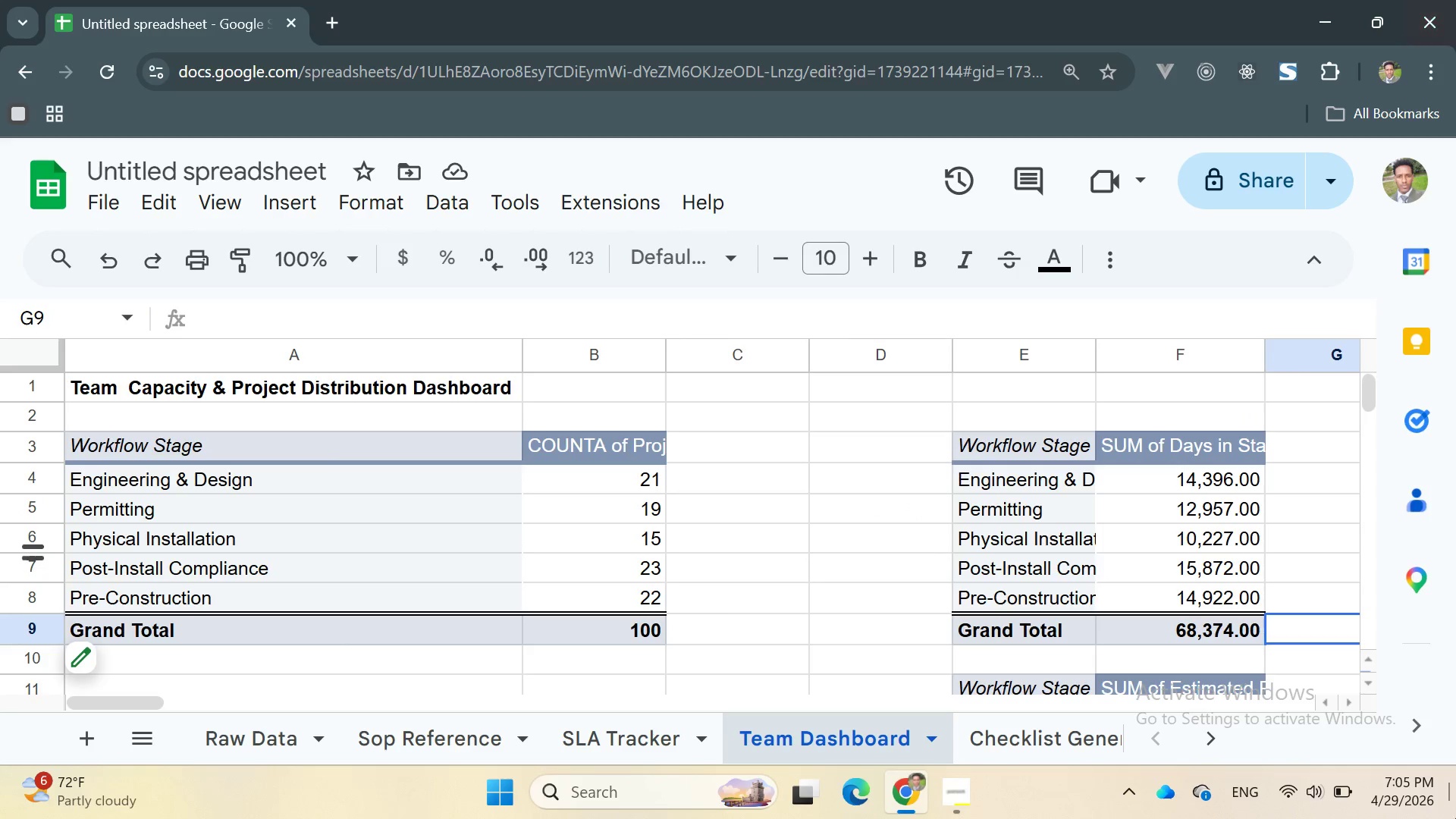 
mouse_move([303, 172])
 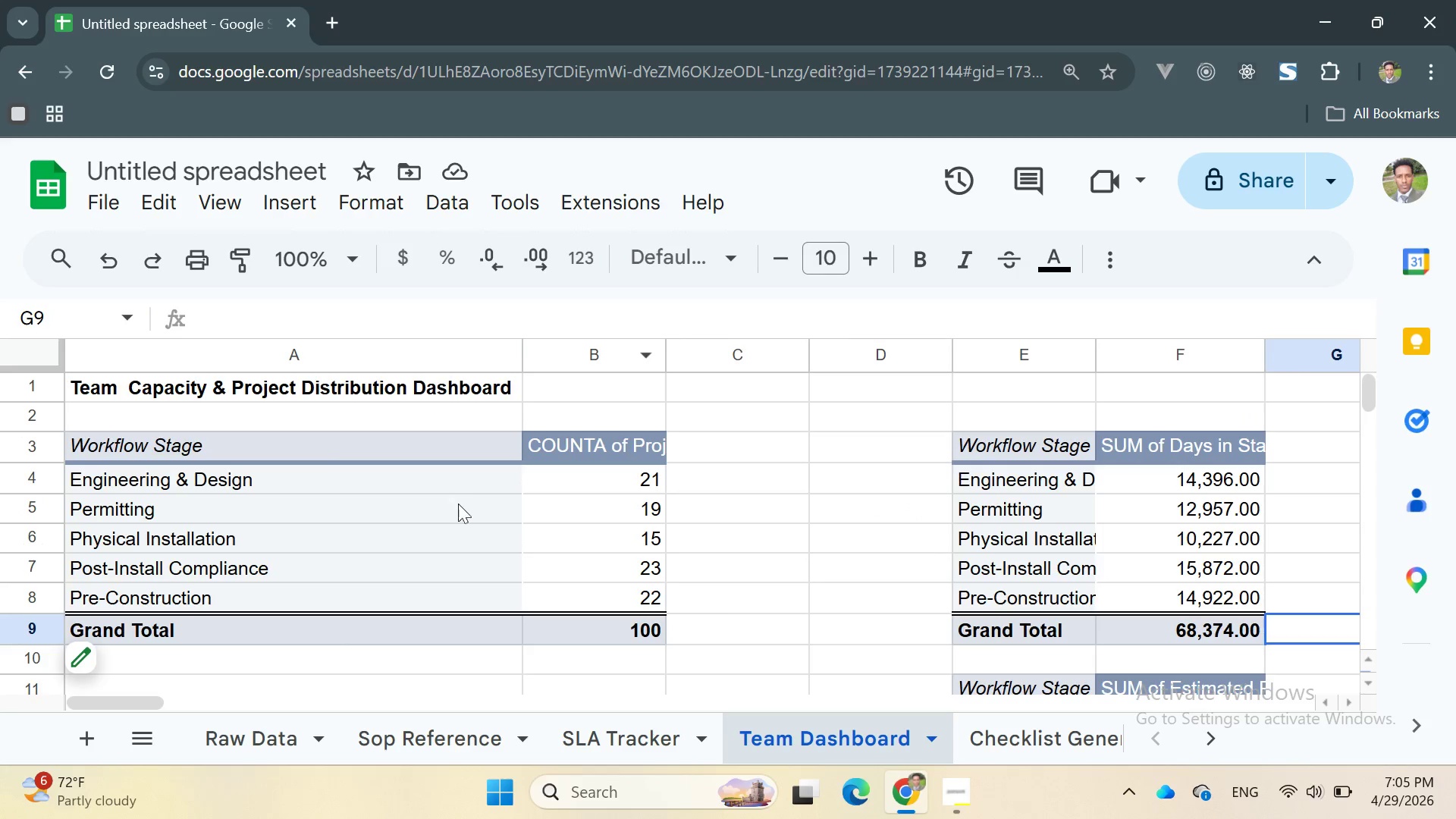 
left_click([365, 529])
 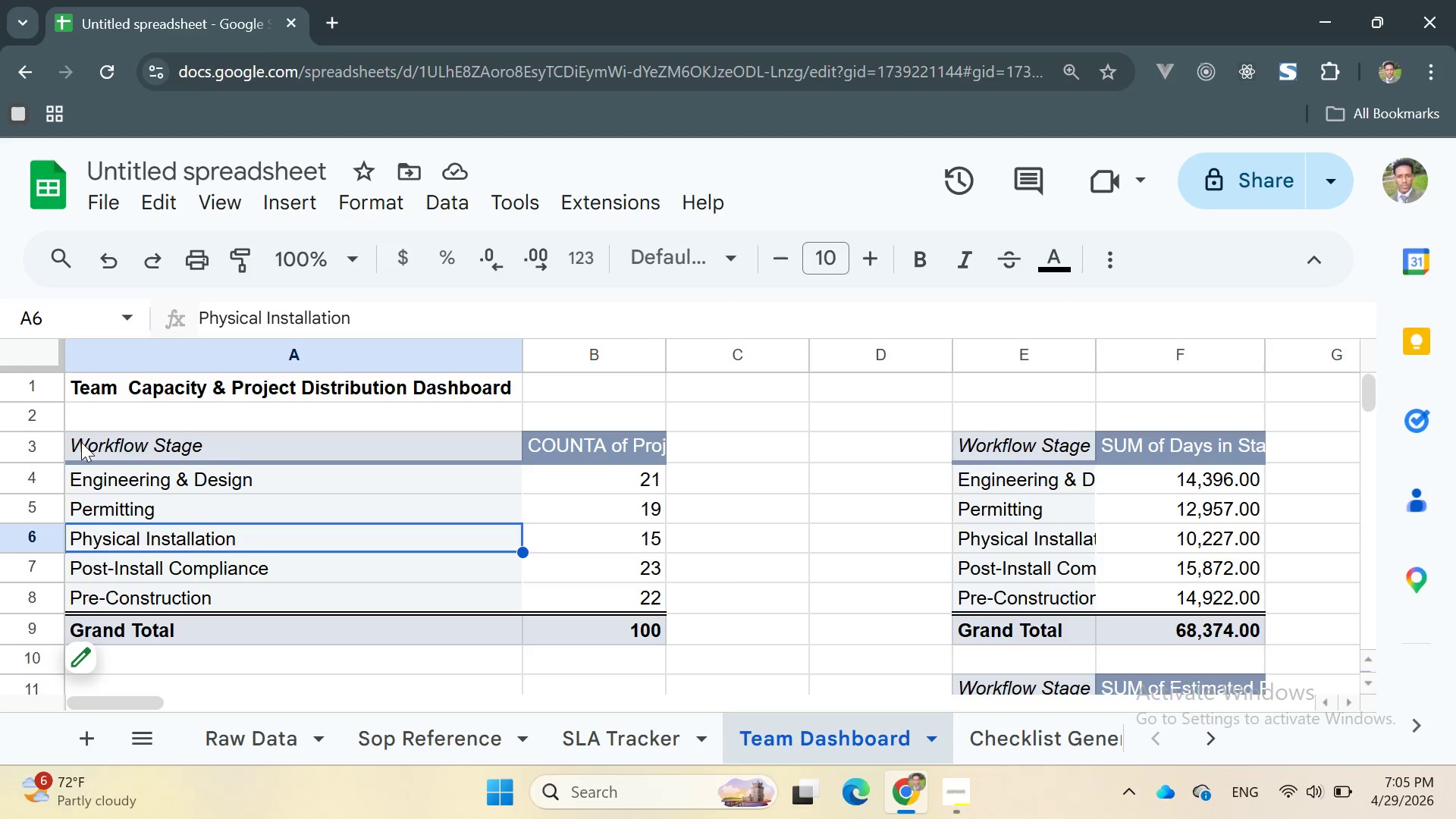 
left_click_drag(start_coordinate=[71, 446], to_coordinate=[618, 554])
 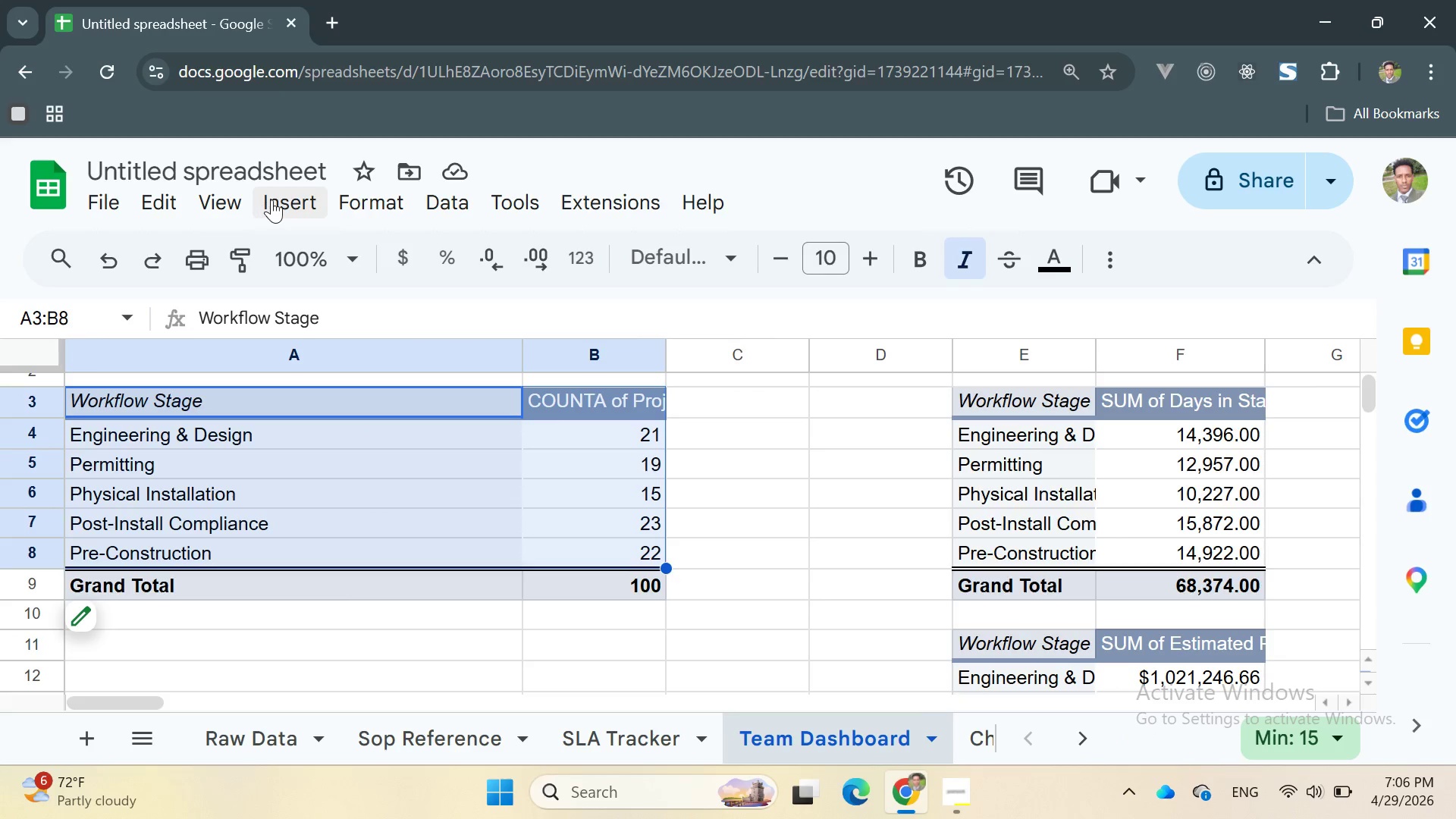 
left_click([275, 199])
 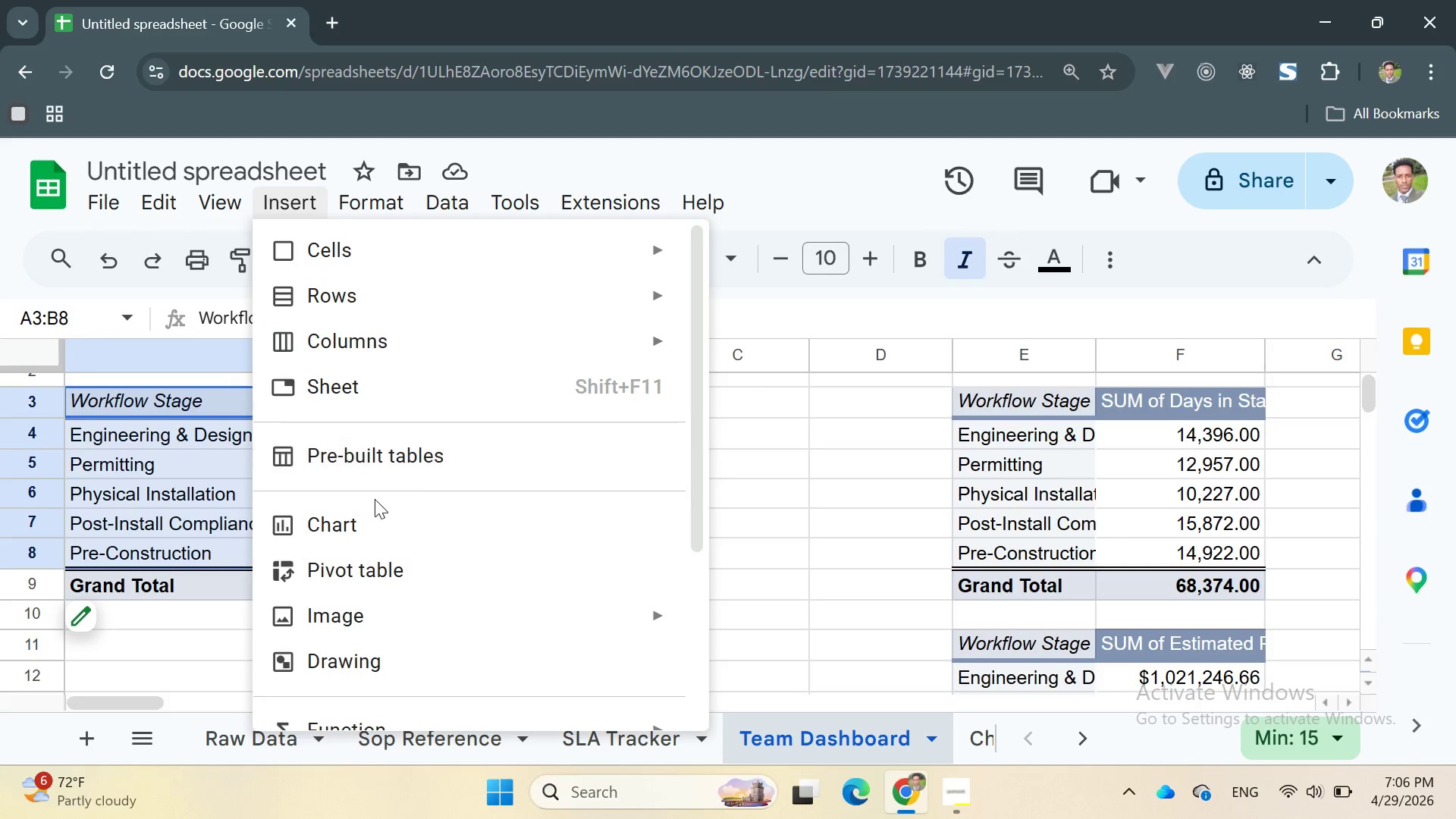 
left_click([369, 545])
 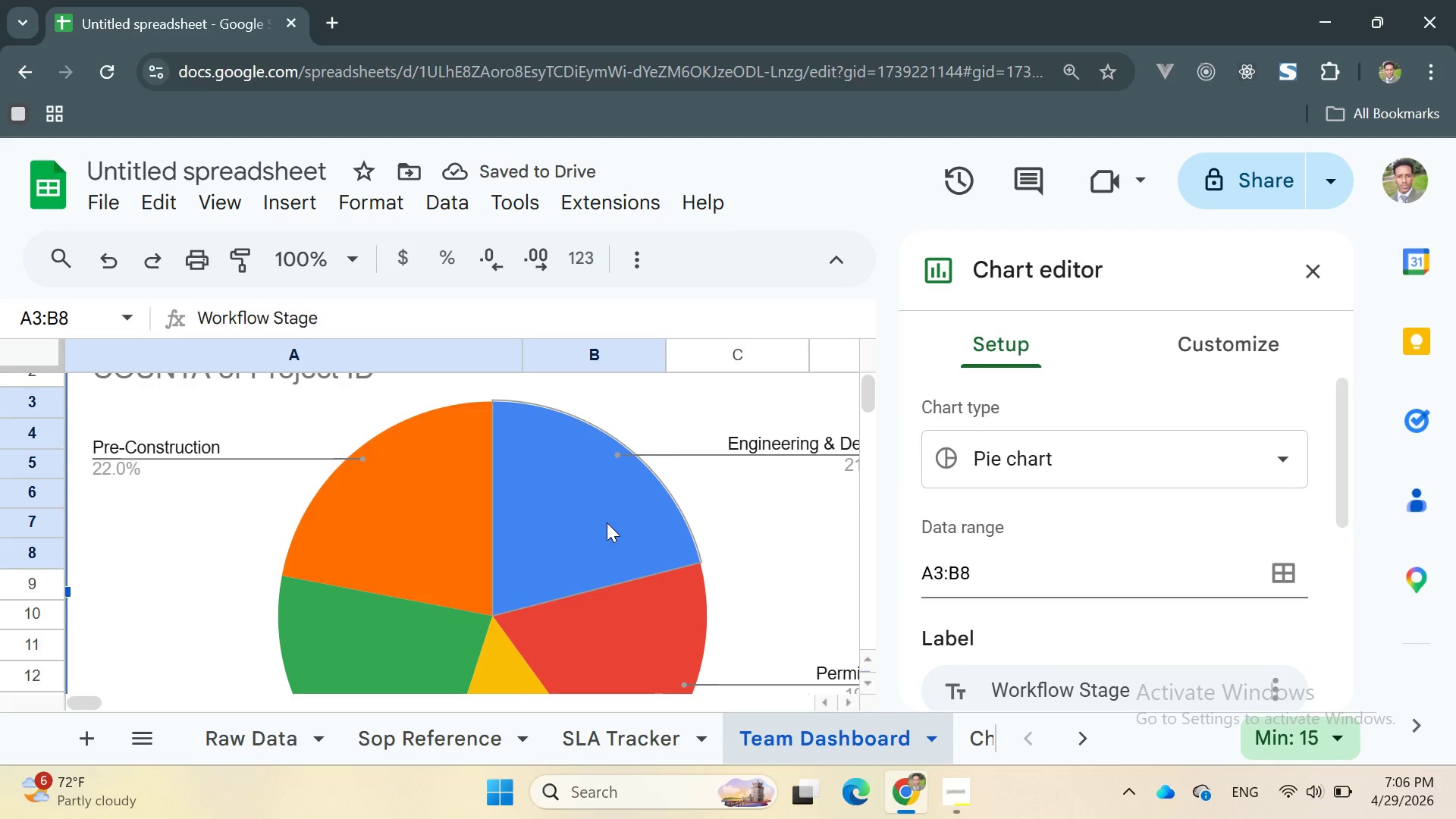 
left_click([1065, 469])
 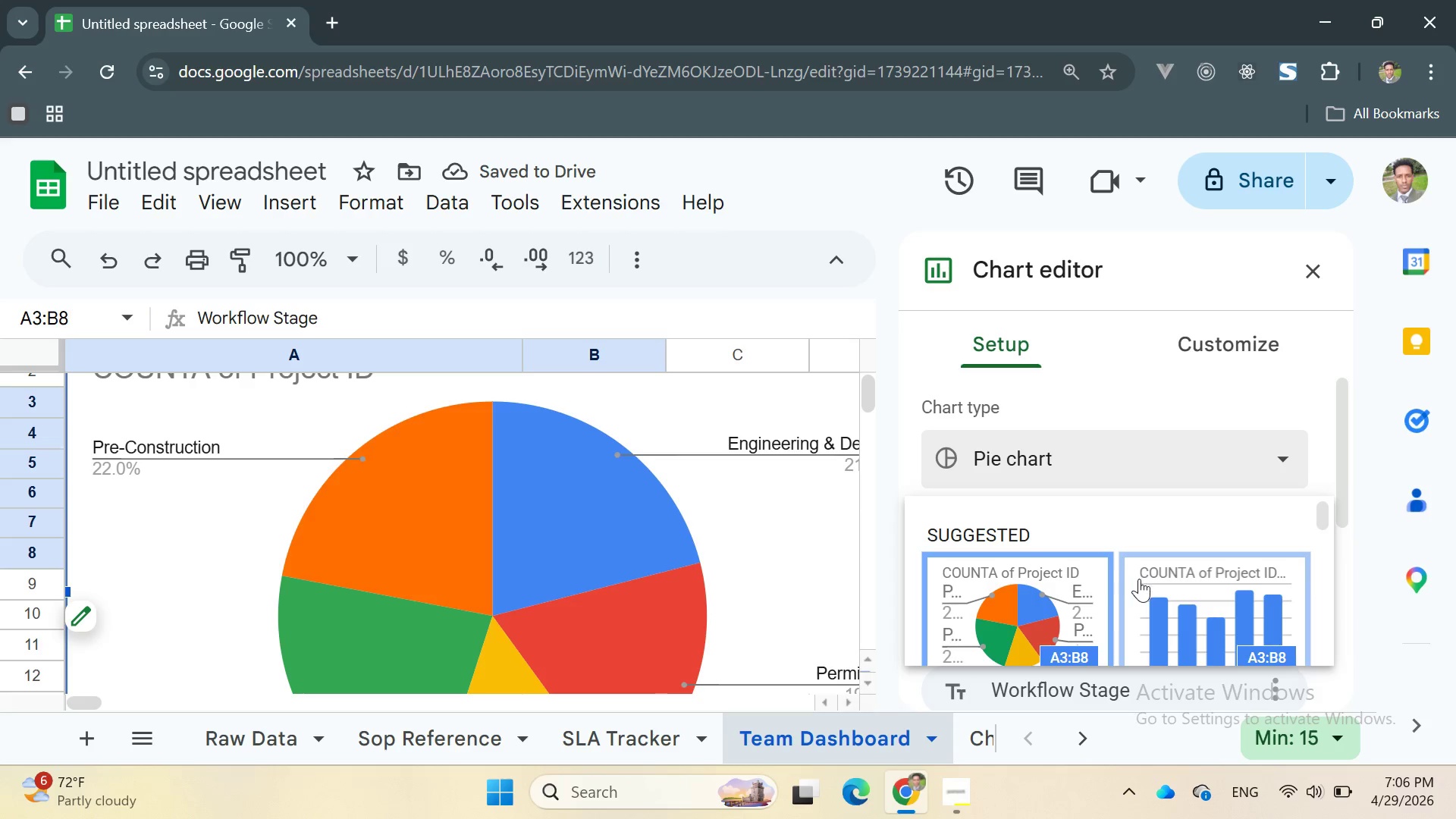 
mouse_move([1152, 562])
 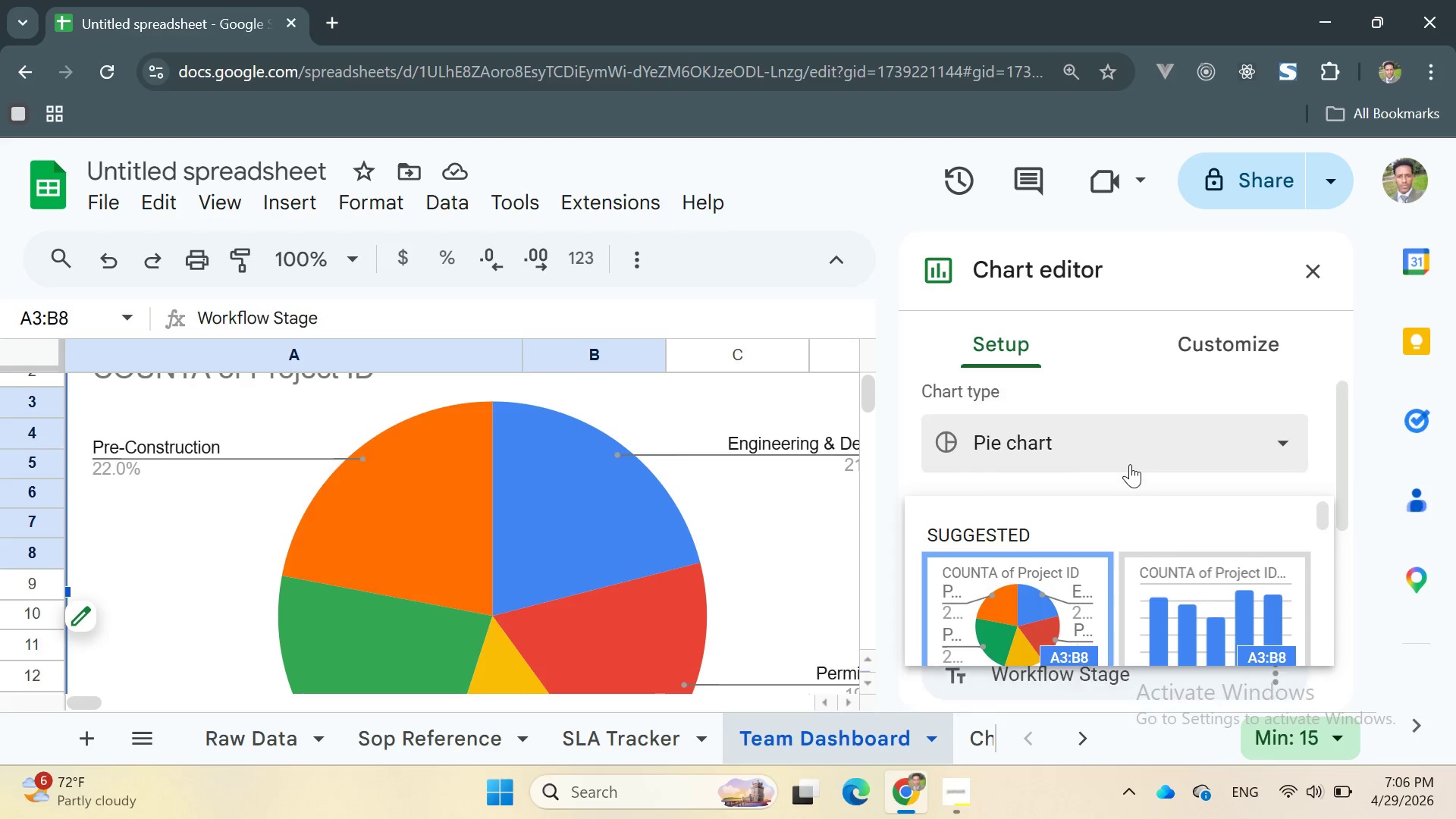 
scroll: coordinate [1130, 464], scroll_direction: down, amount: 2.0
 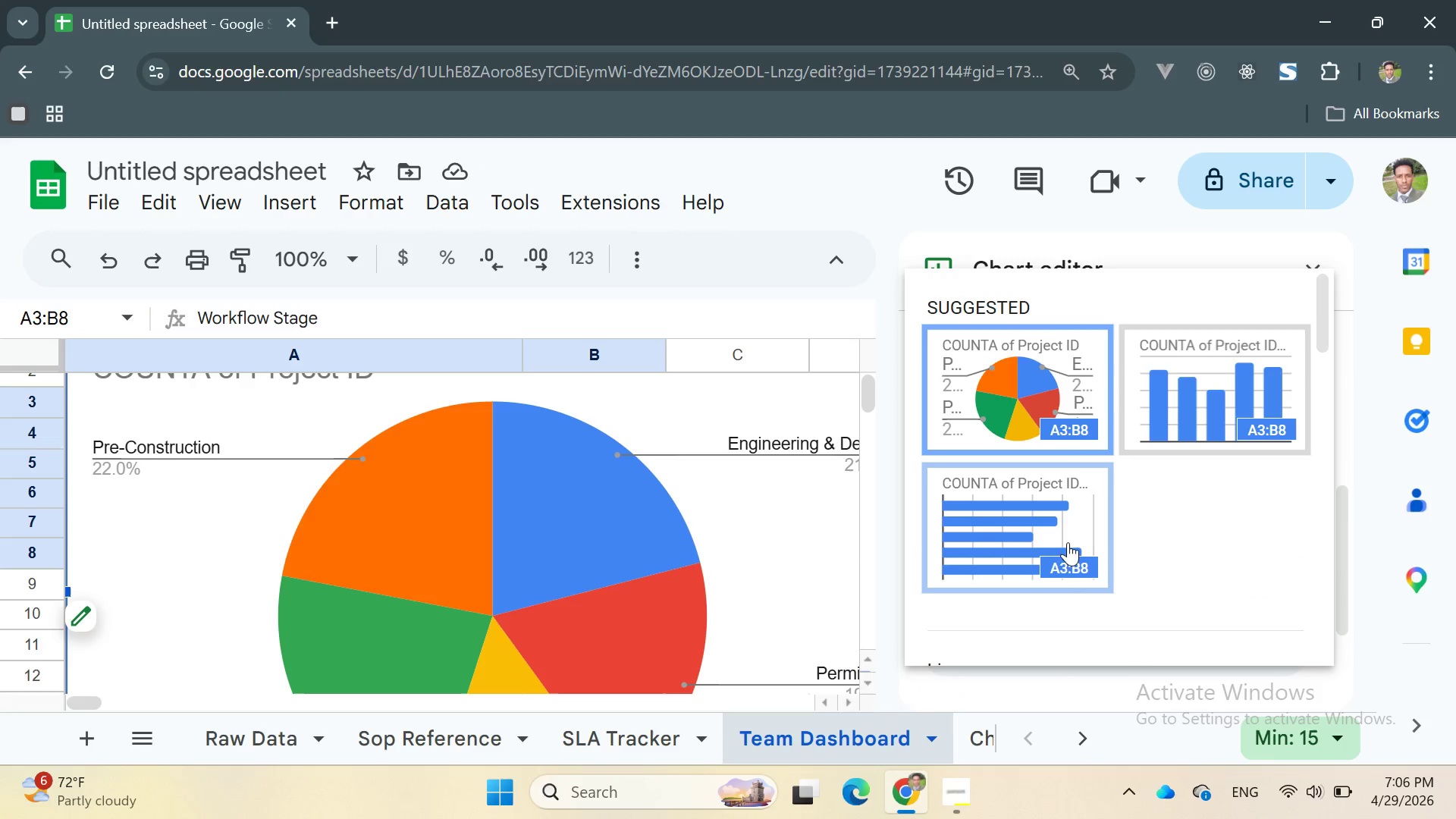 
mouse_move([1168, 440])
 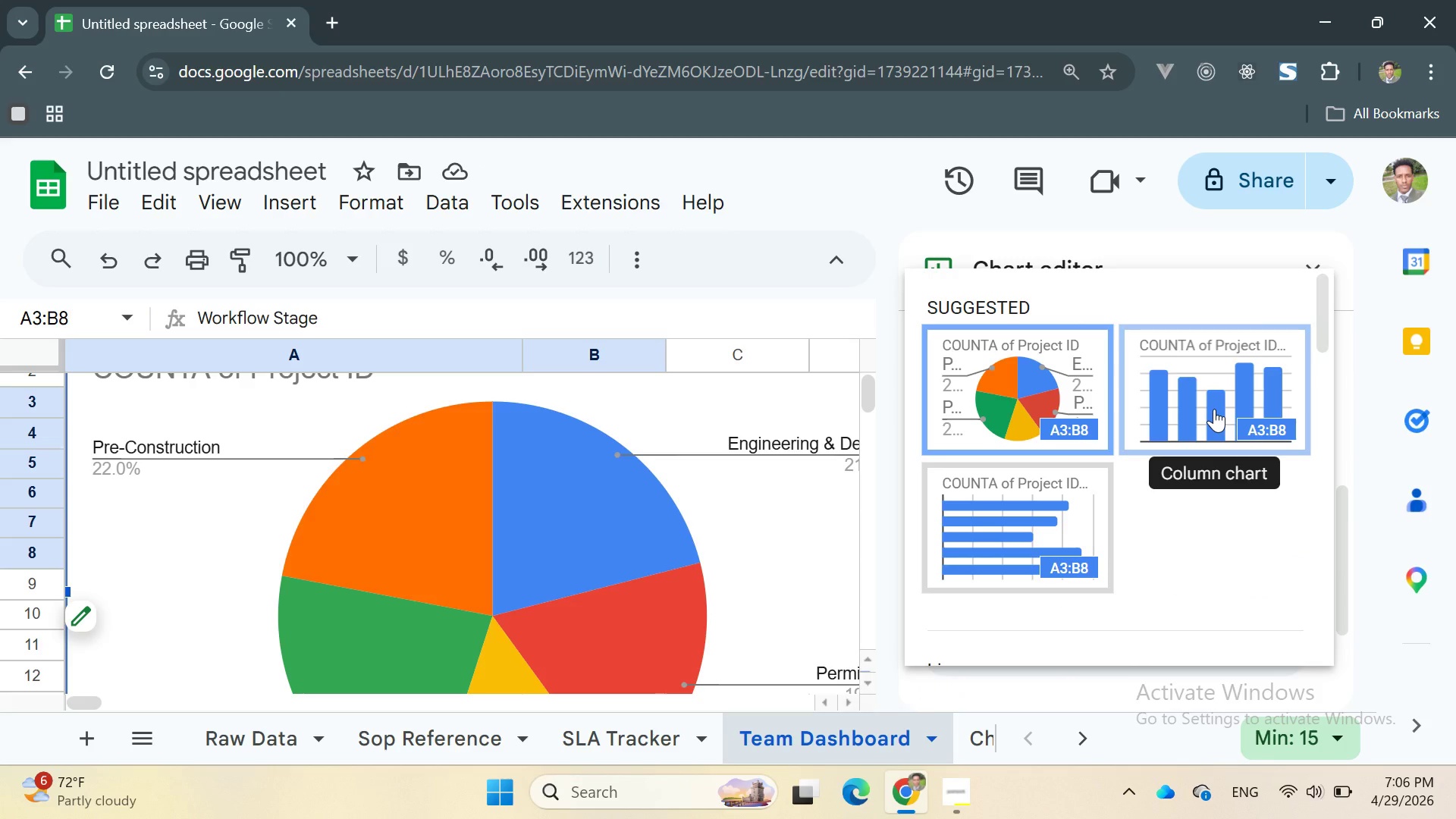 
left_click([1214, 409])
 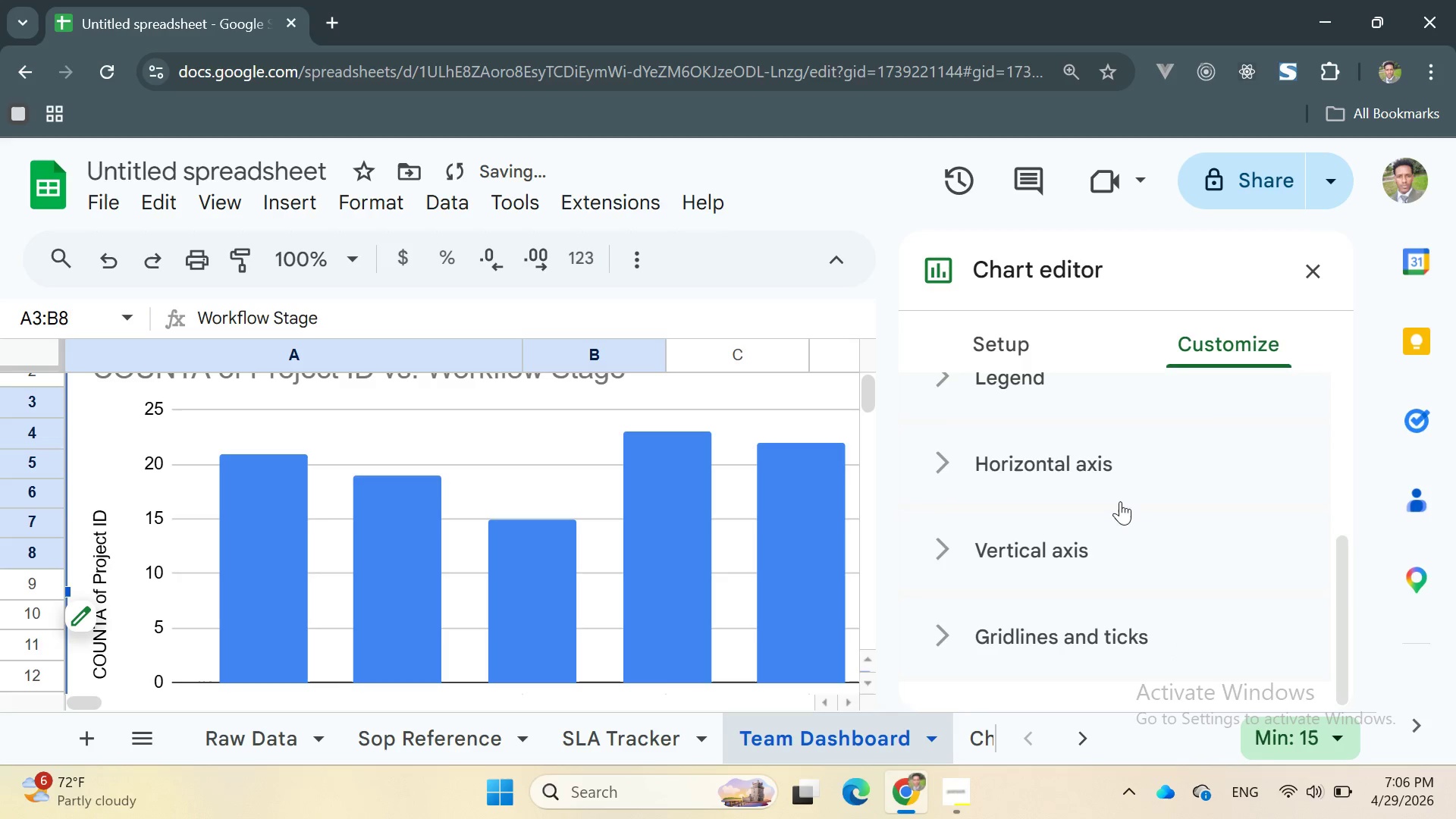 
left_click([1053, 464])
 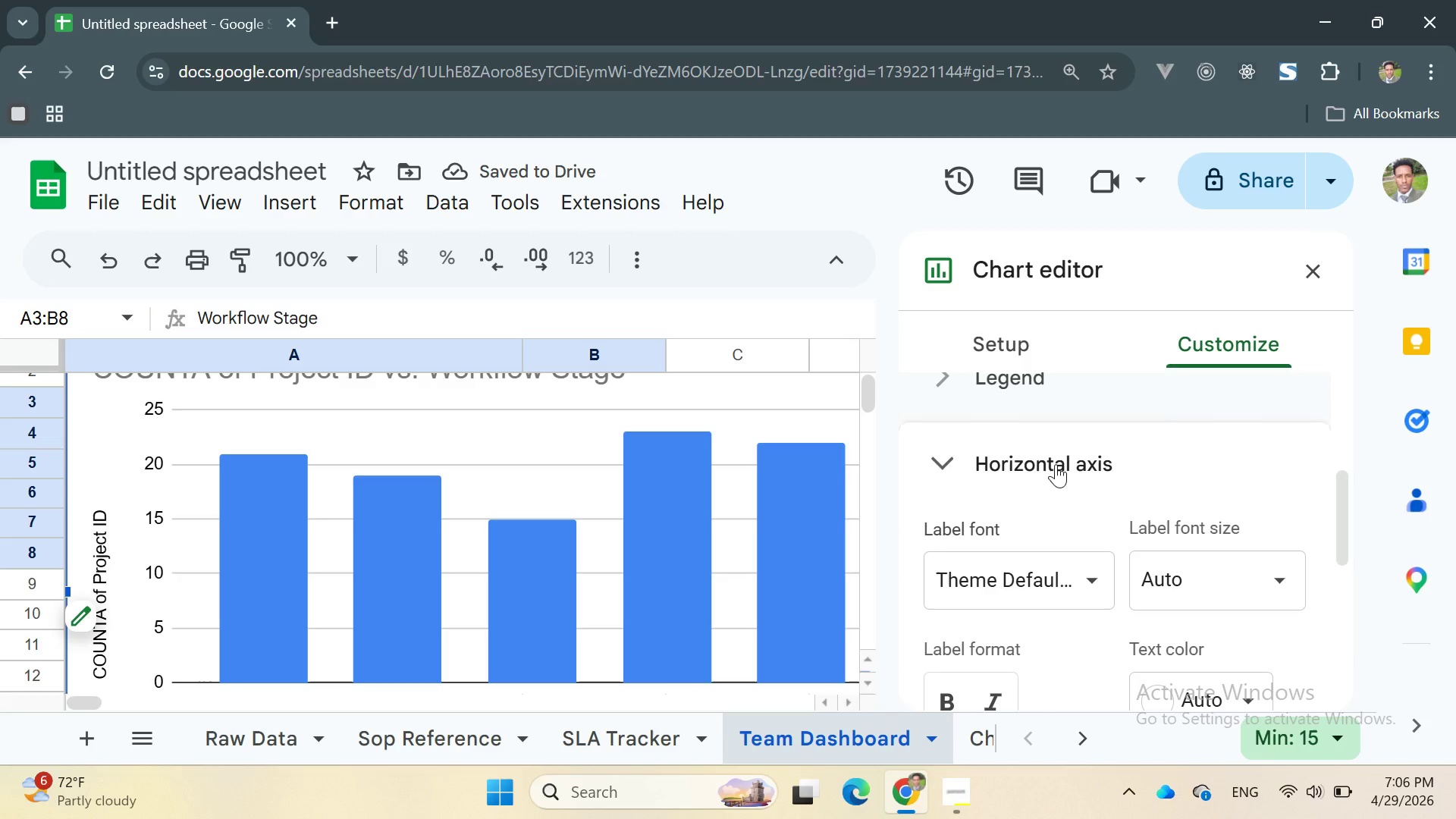 
left_click([1056, 464])
 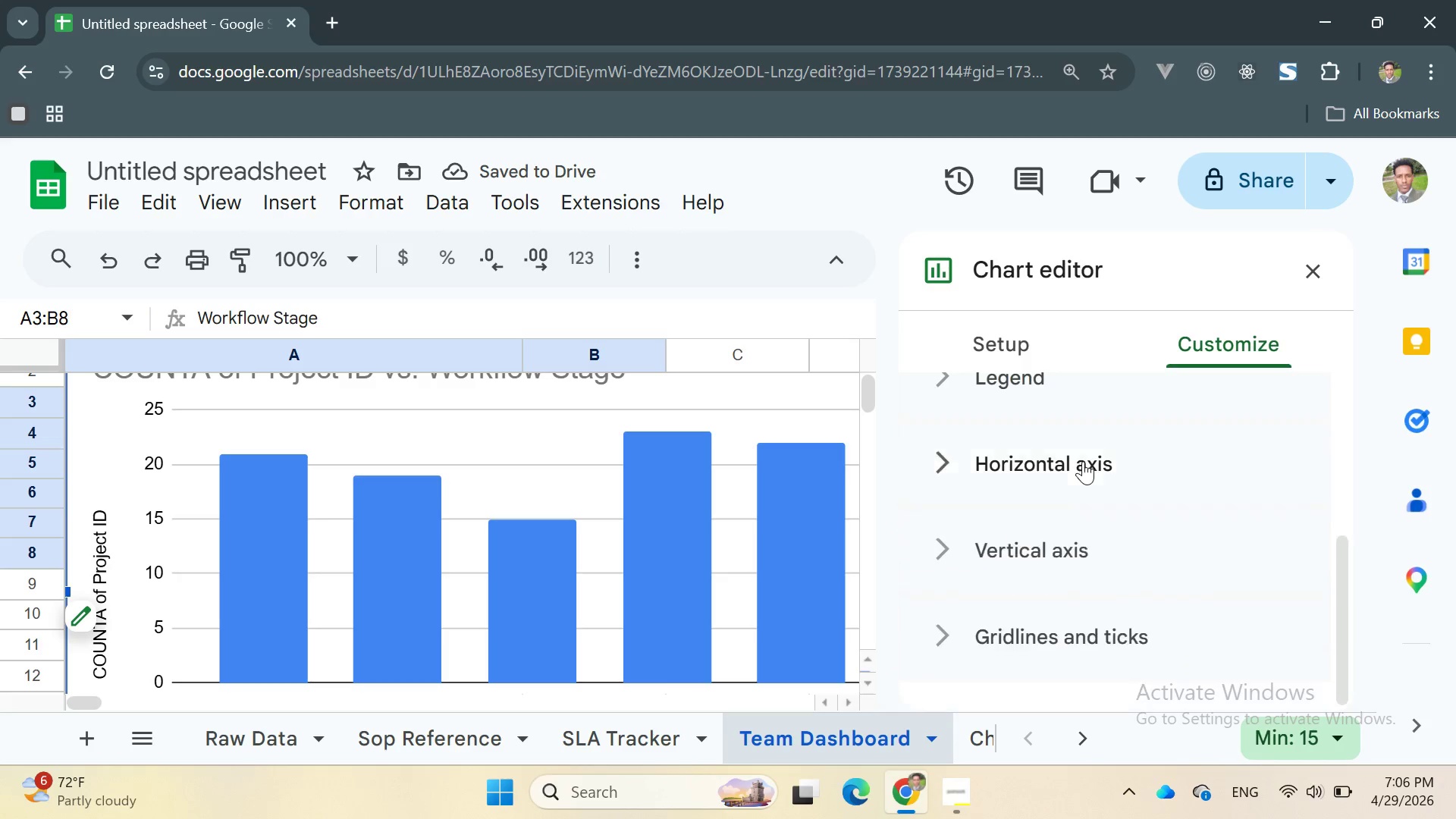 
scroll: coordinate [1084, 461], scroll_direction: up, amount: 1.0
 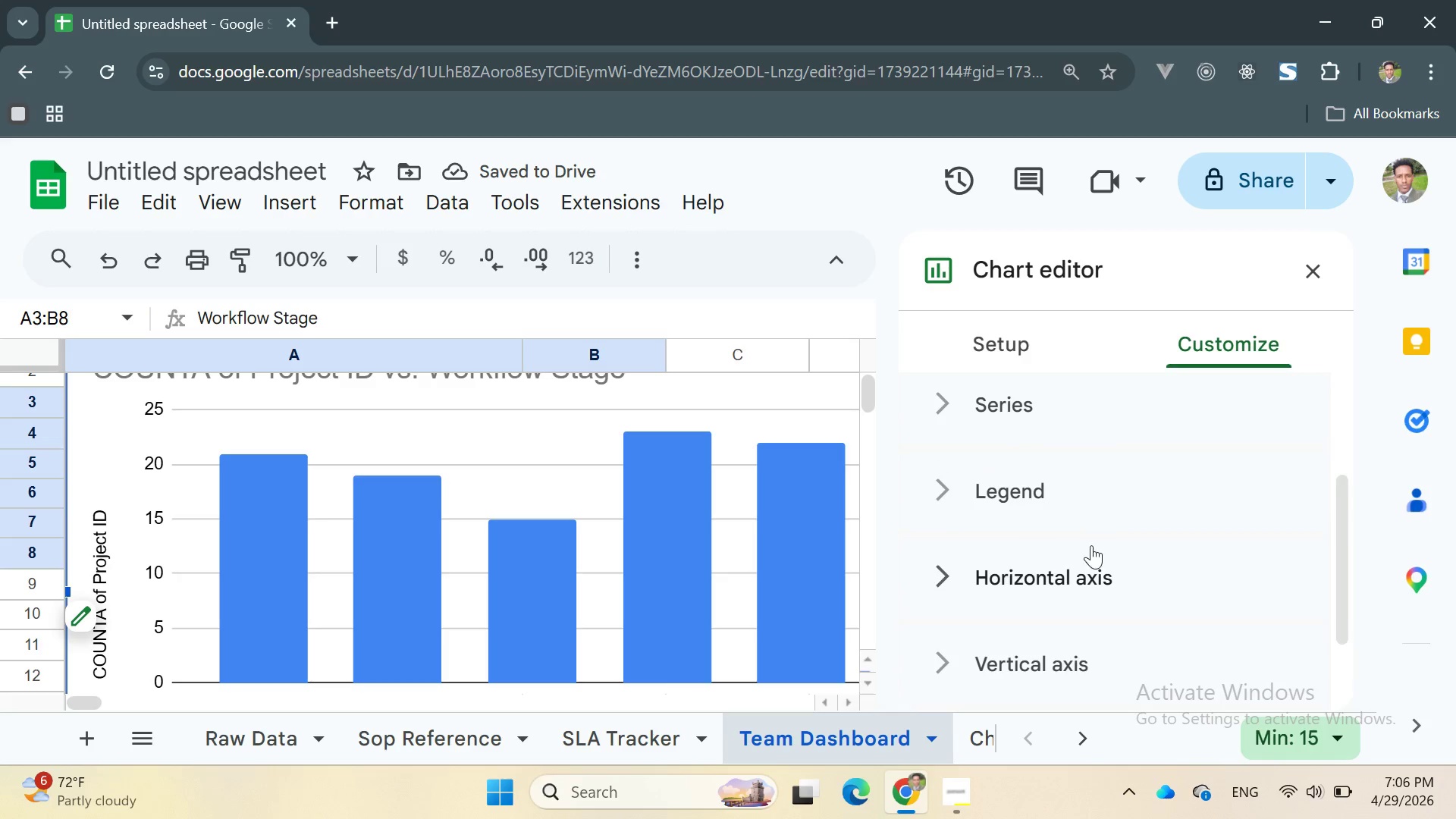 
scroll: coordinate [1091, 546], scroll_direction: down, amount: 2.0
 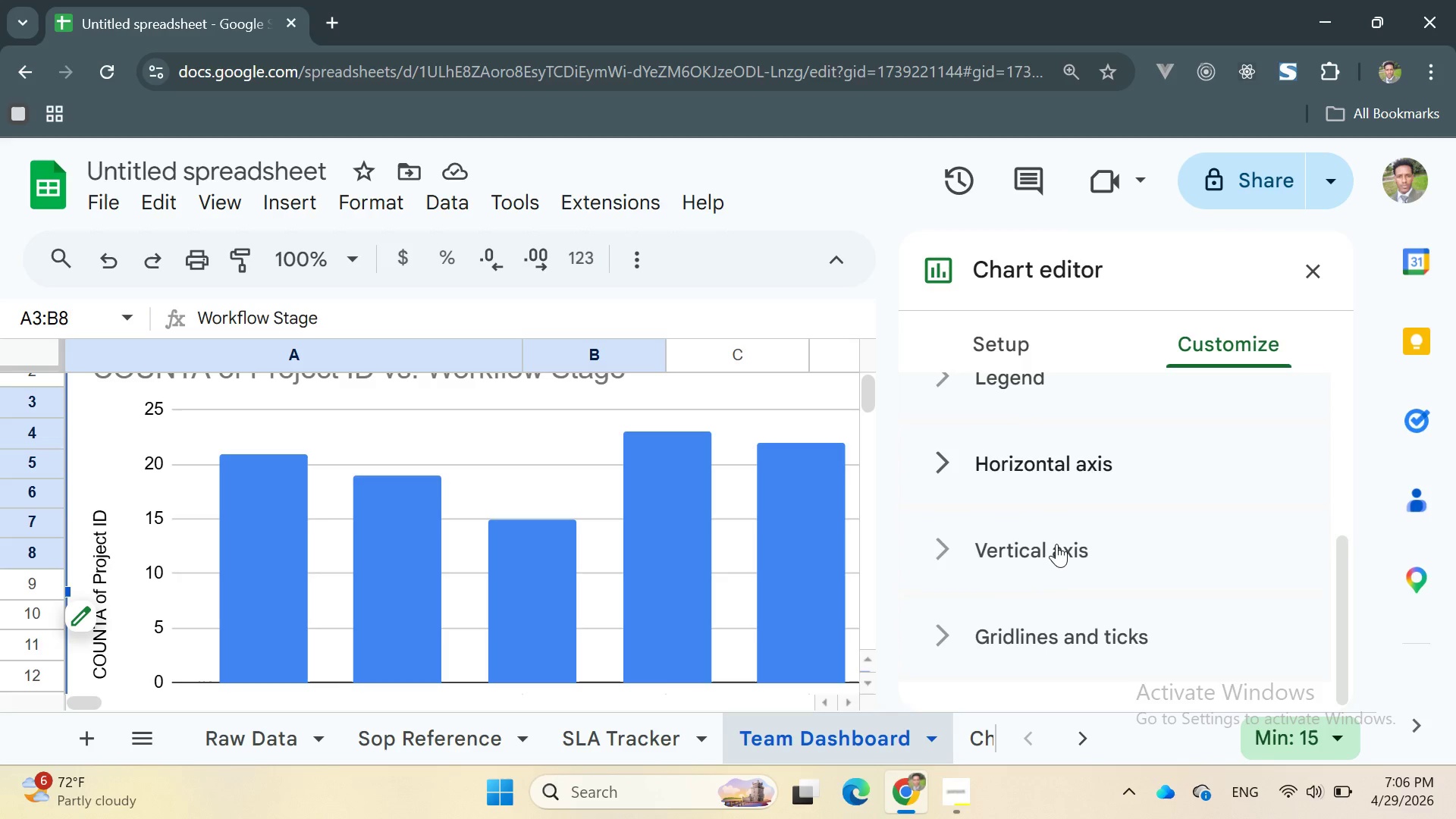 
scroll: coordinate [1065, 544], scroll_direction: up, amount: 3.0
 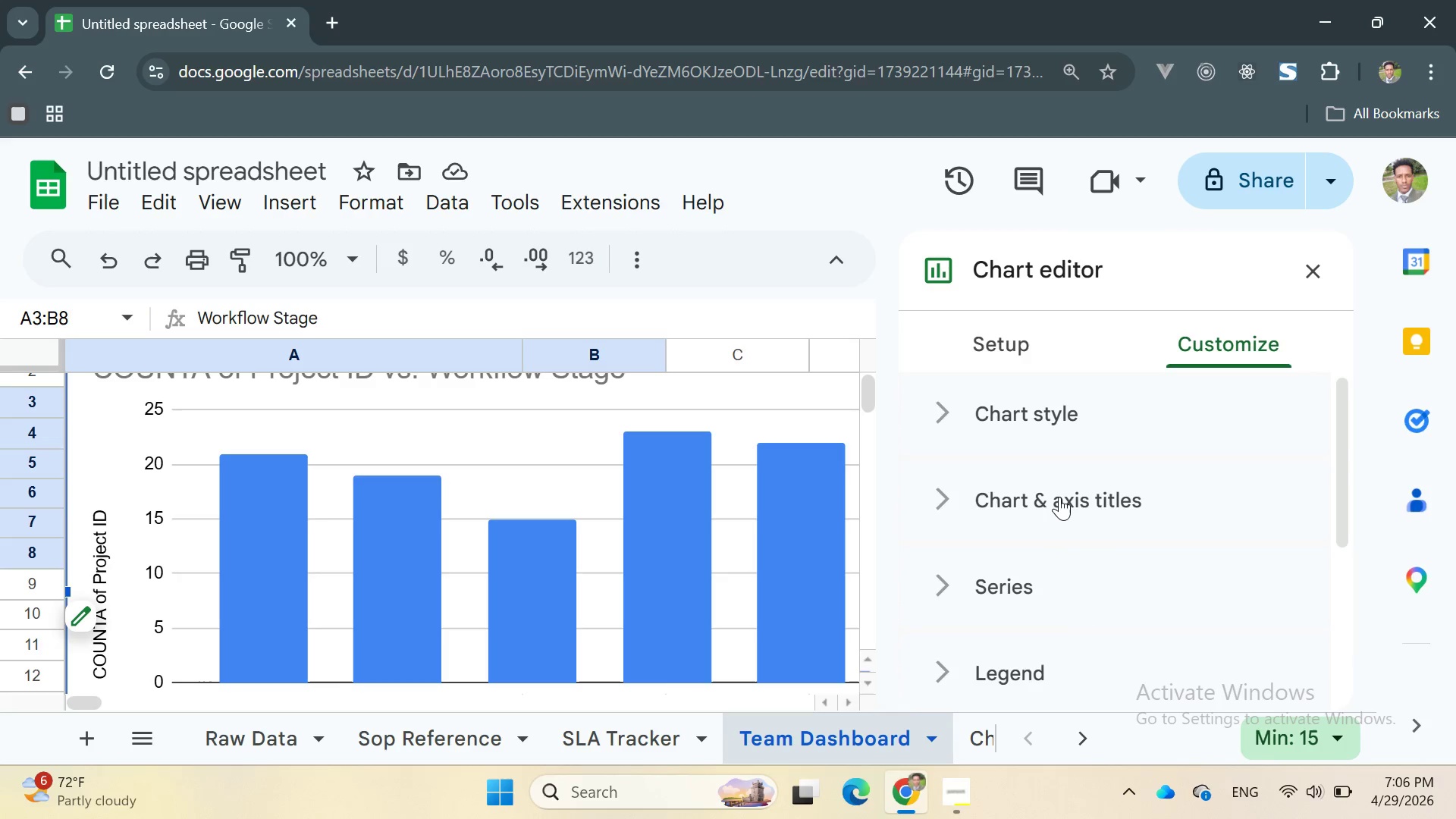 
left_click([1059, 497])
 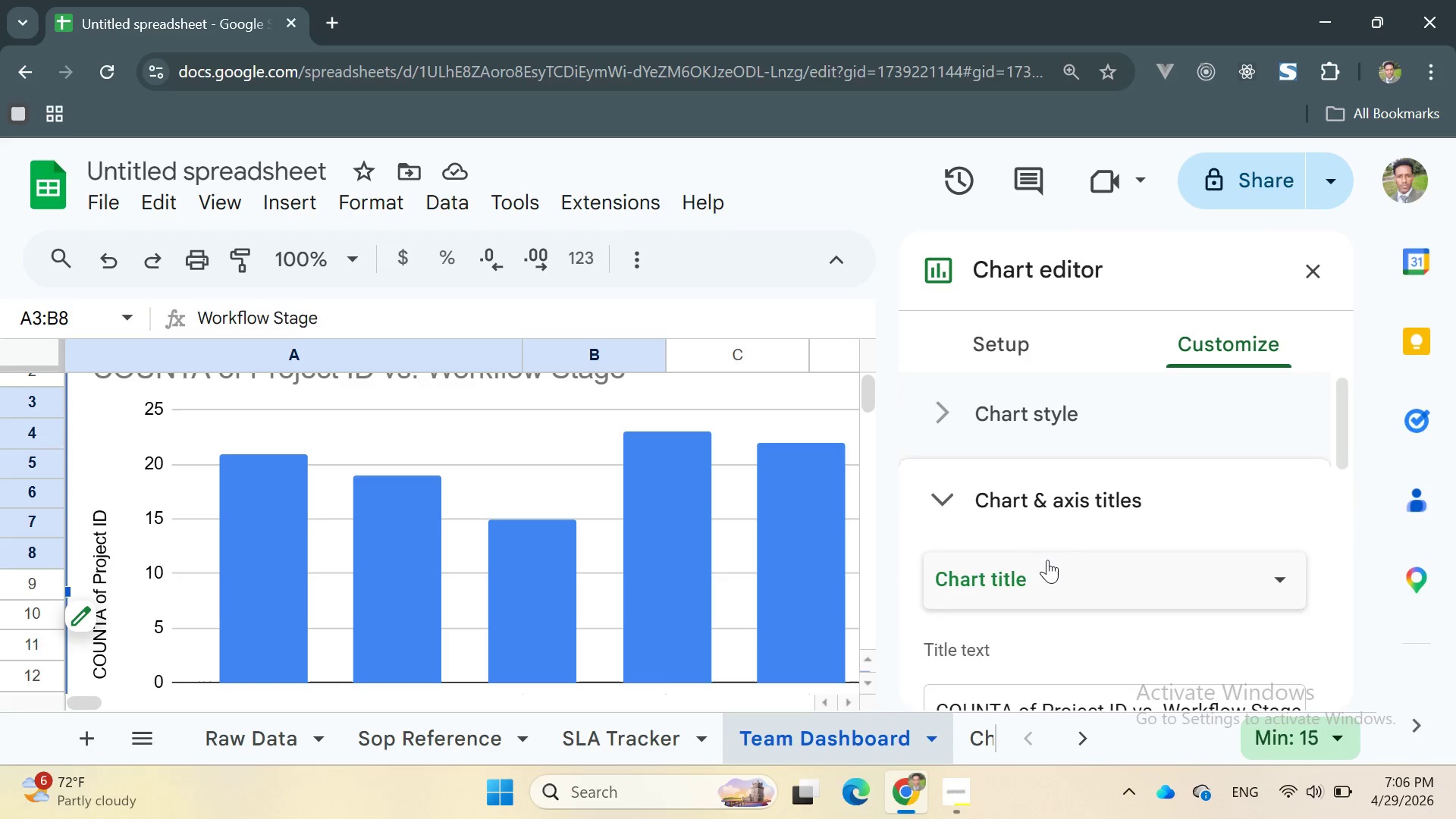 
left_click([1045, 564])
 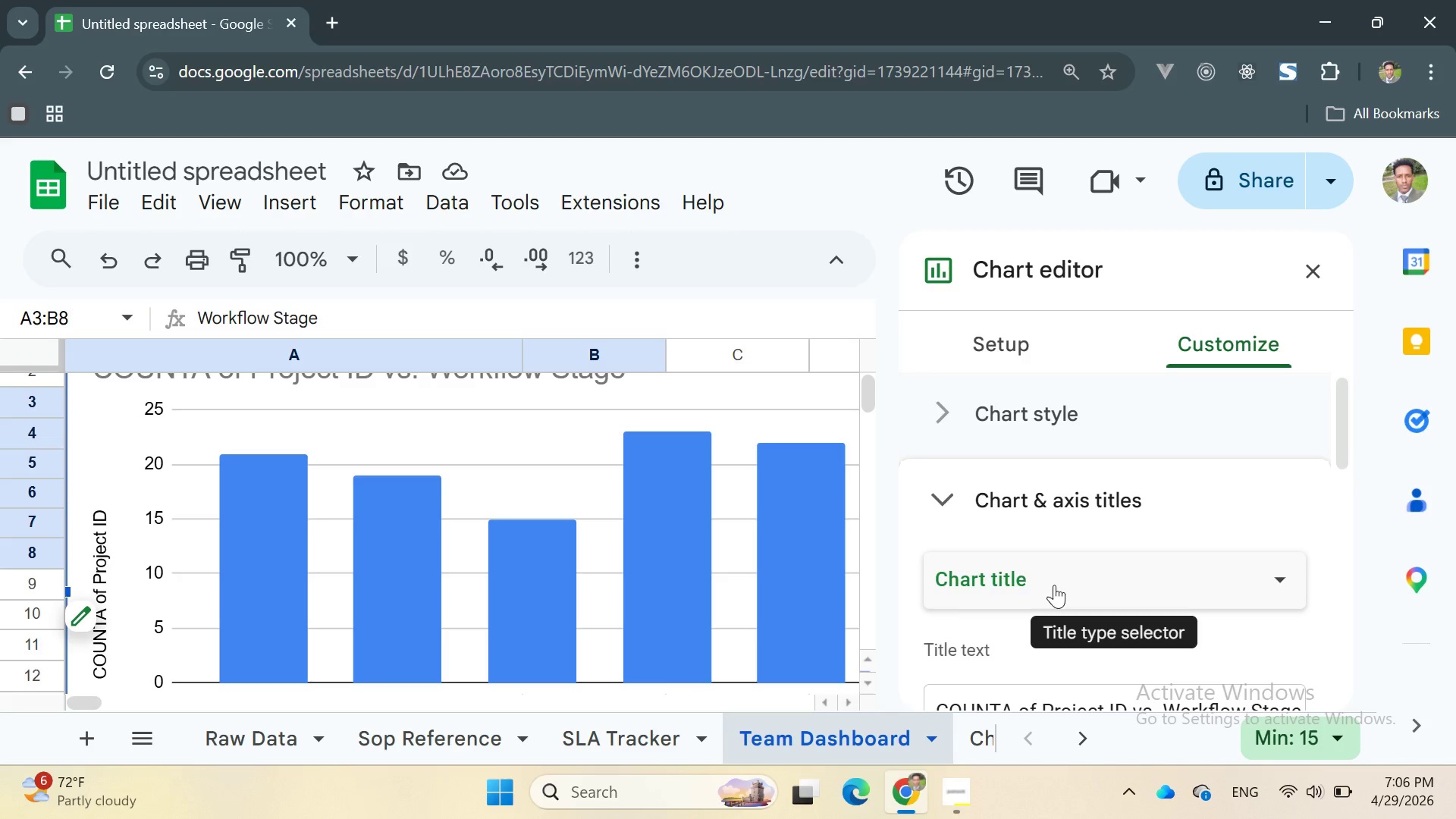 
scroll: coordinate [642, 558], scroll_direction: up, amount: 1.0
 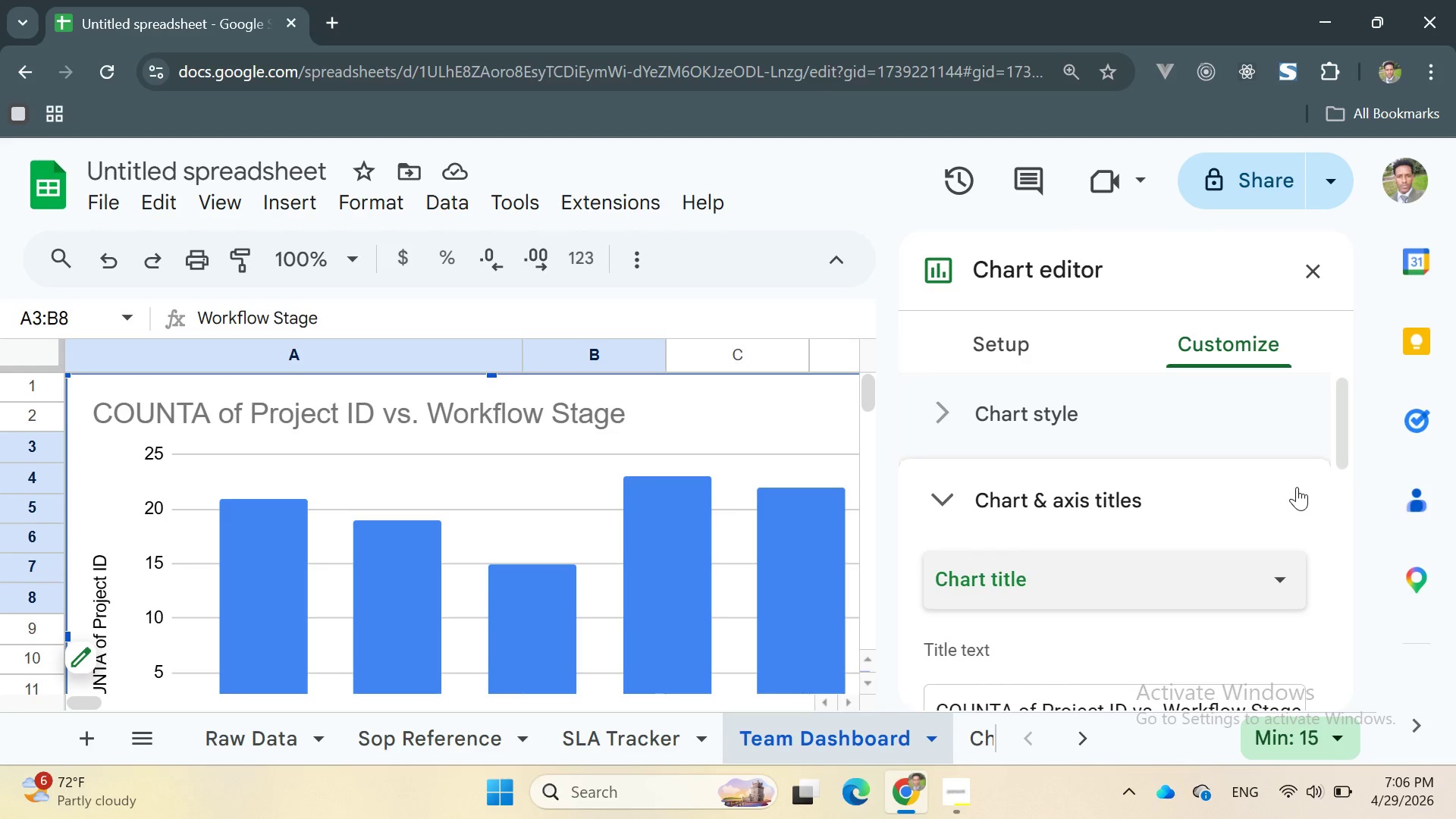 
wait(6.18)
 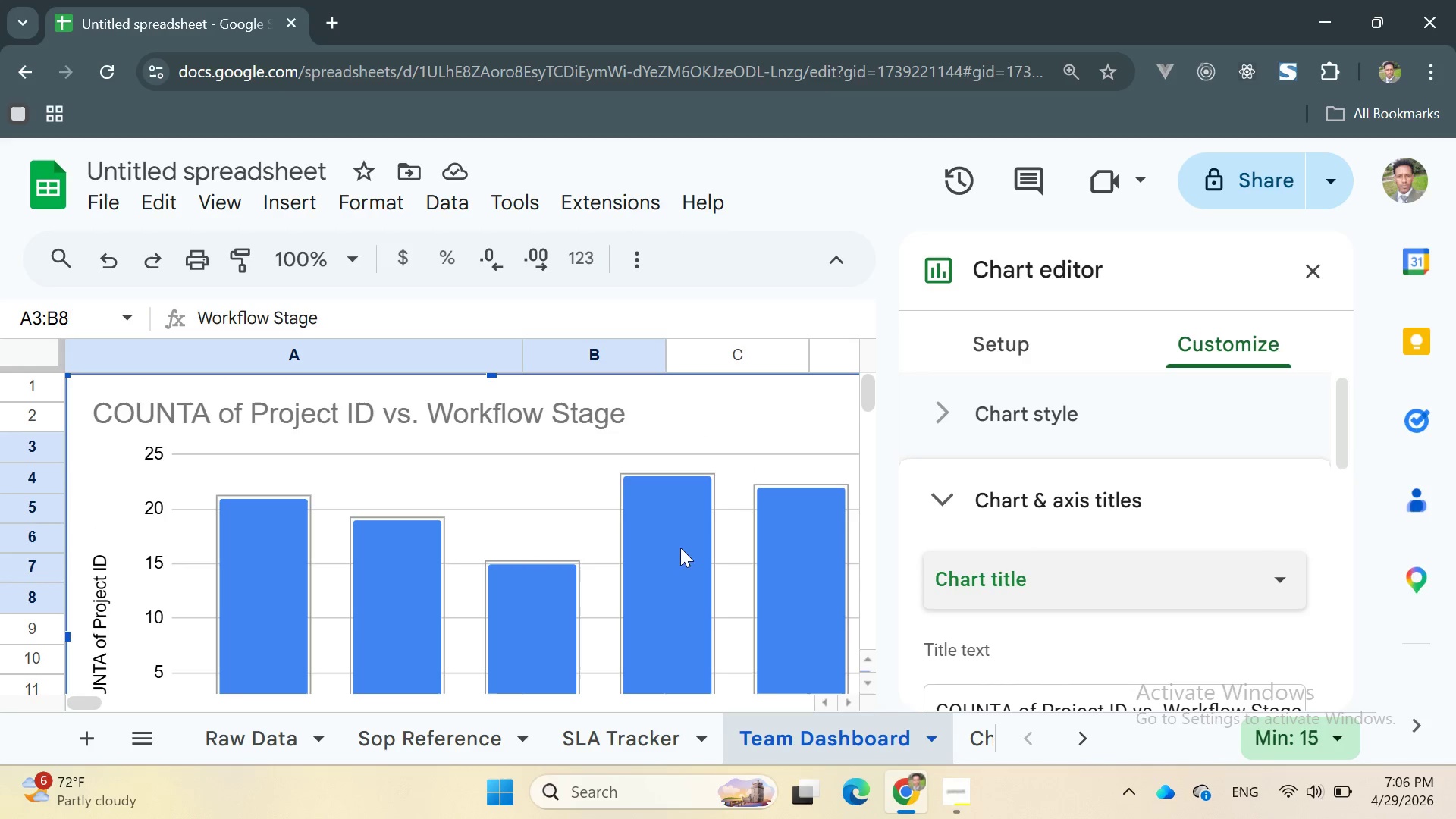 
left_click([1316, 274])
 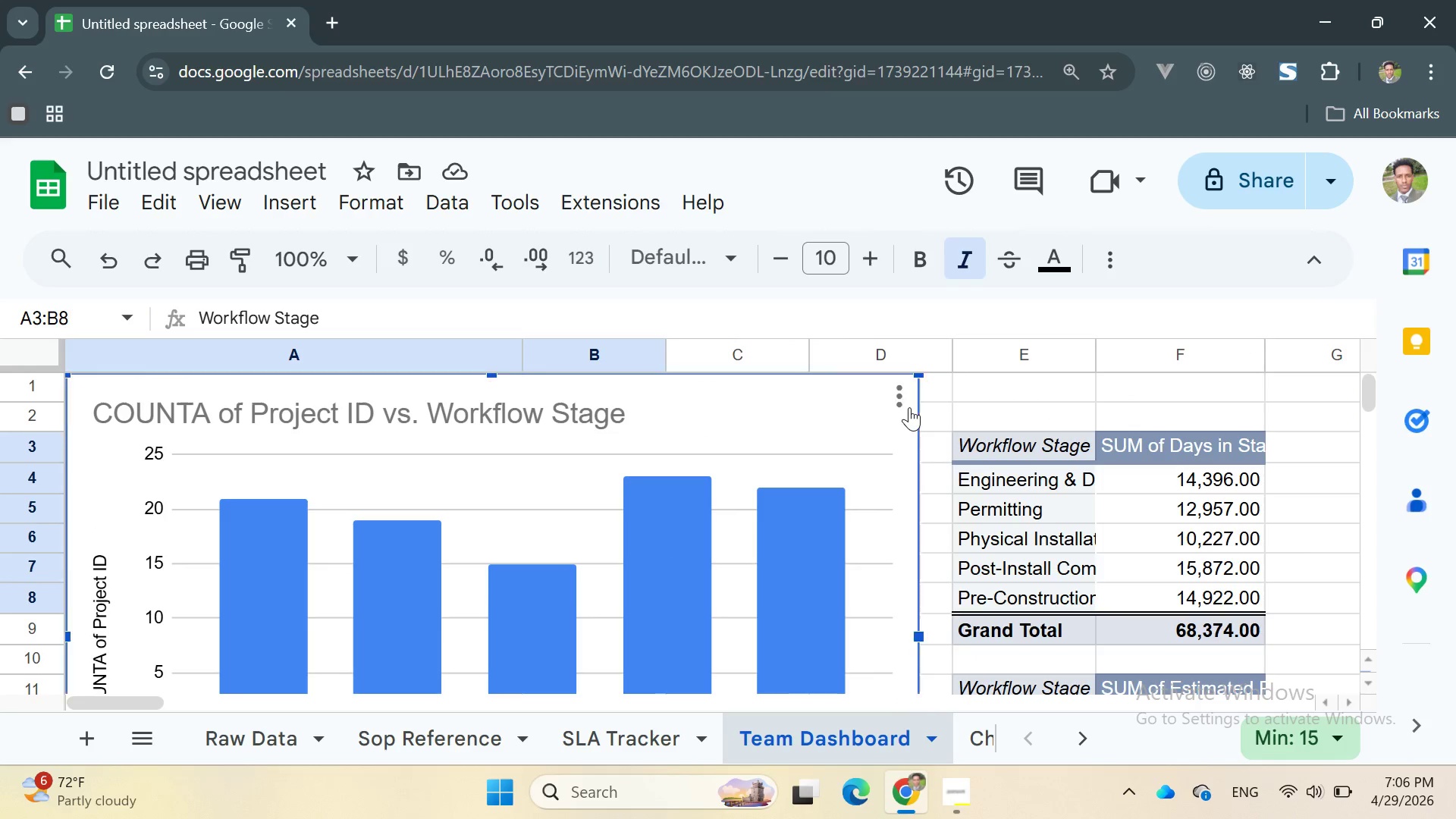 
left_click([906, 398])
 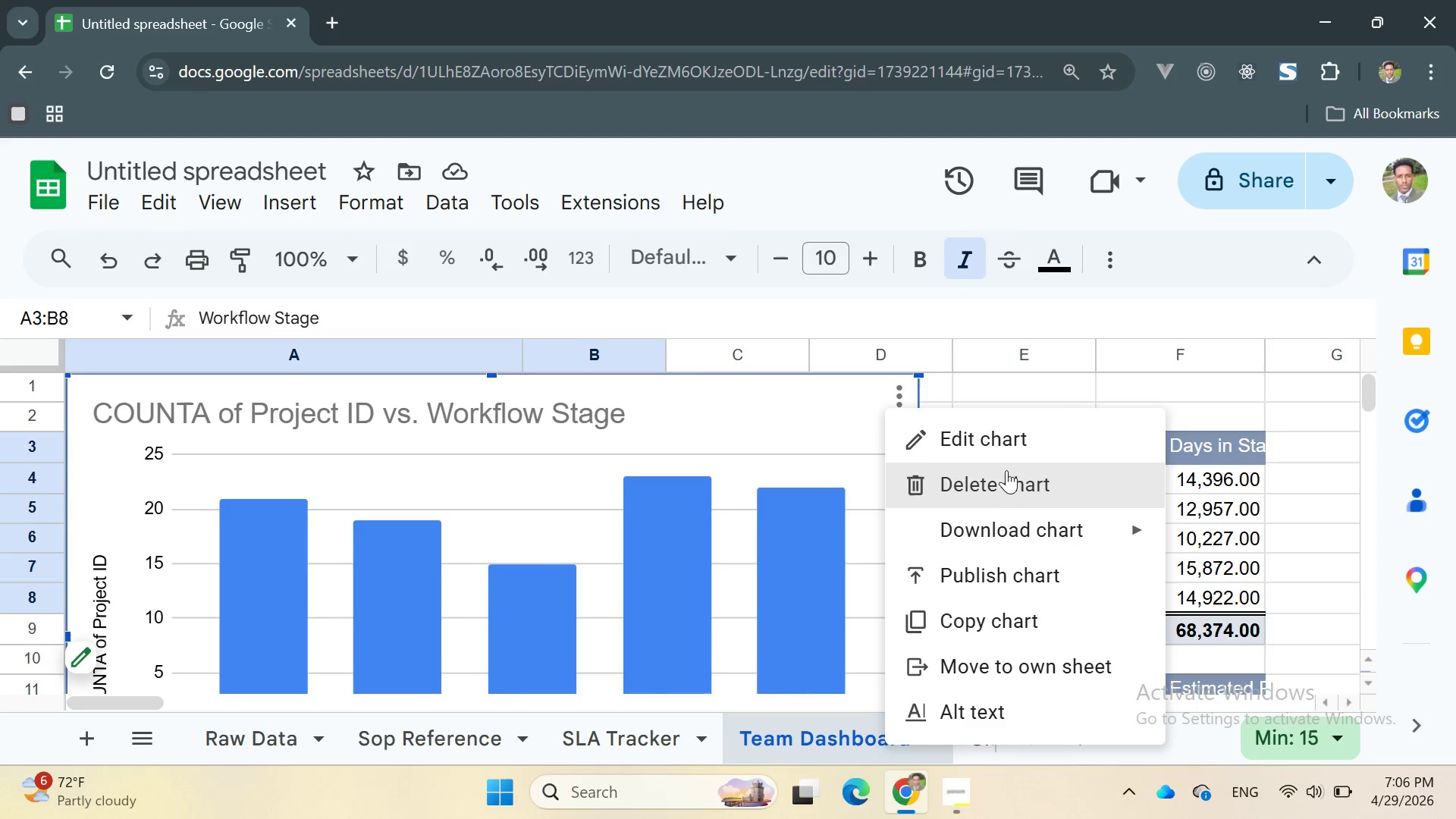 
left_click([987, 431])
 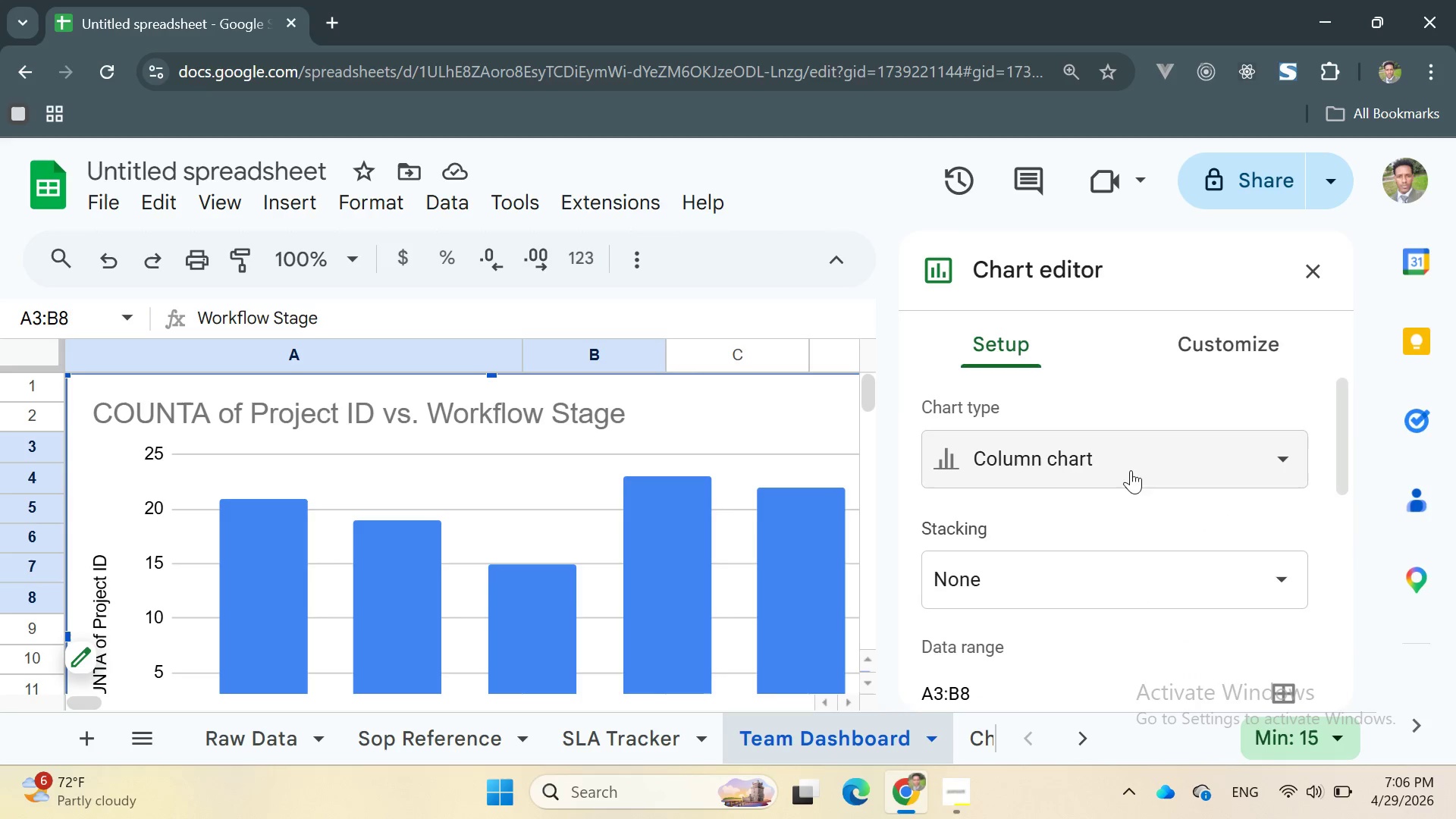 
scroll: coordinate [1046, 628], scroll_direction: down, amount: 3.0
 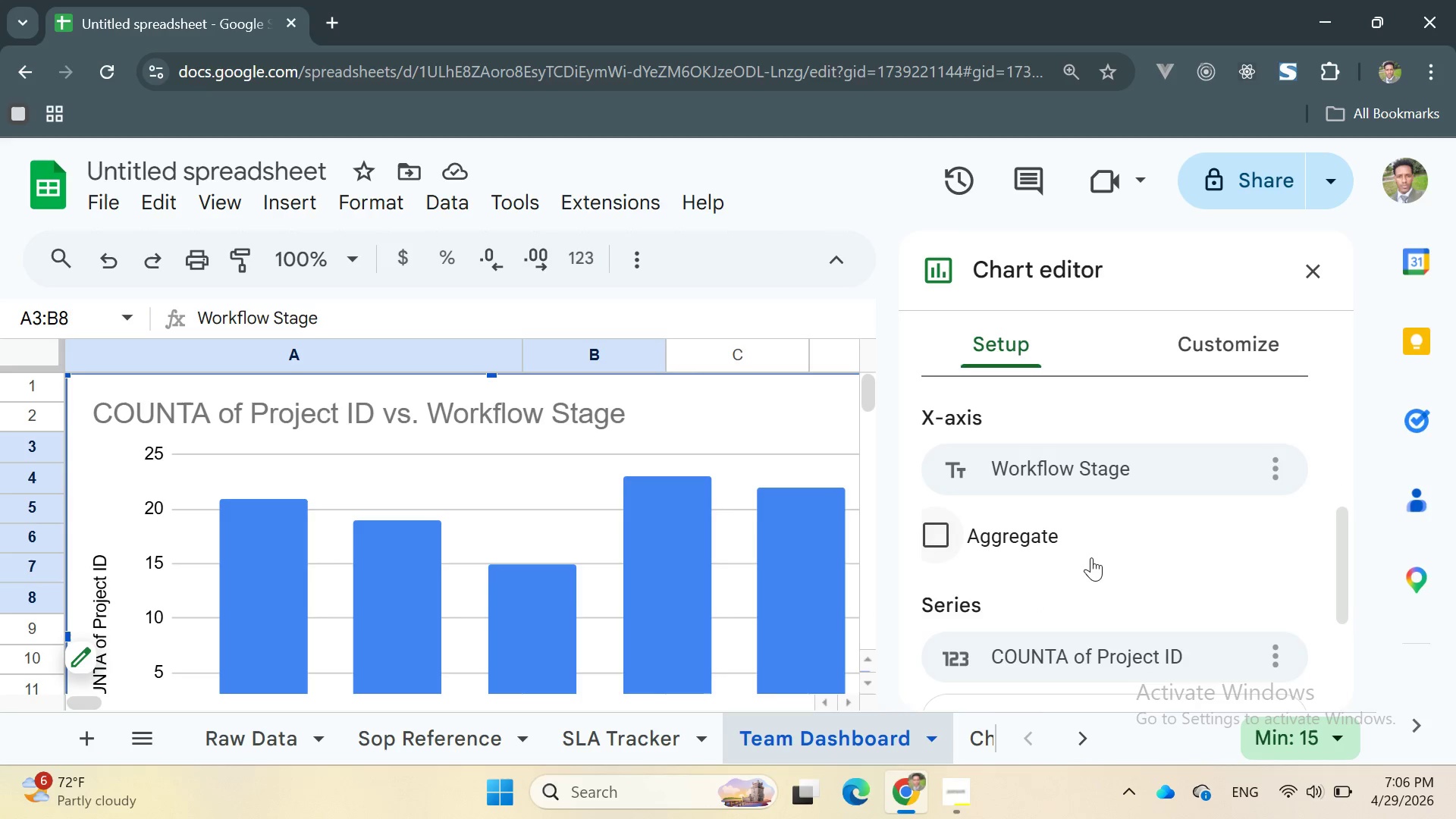 
scroll: coordinate [1098, 516], scroll_direction: up, amount: 13.0
 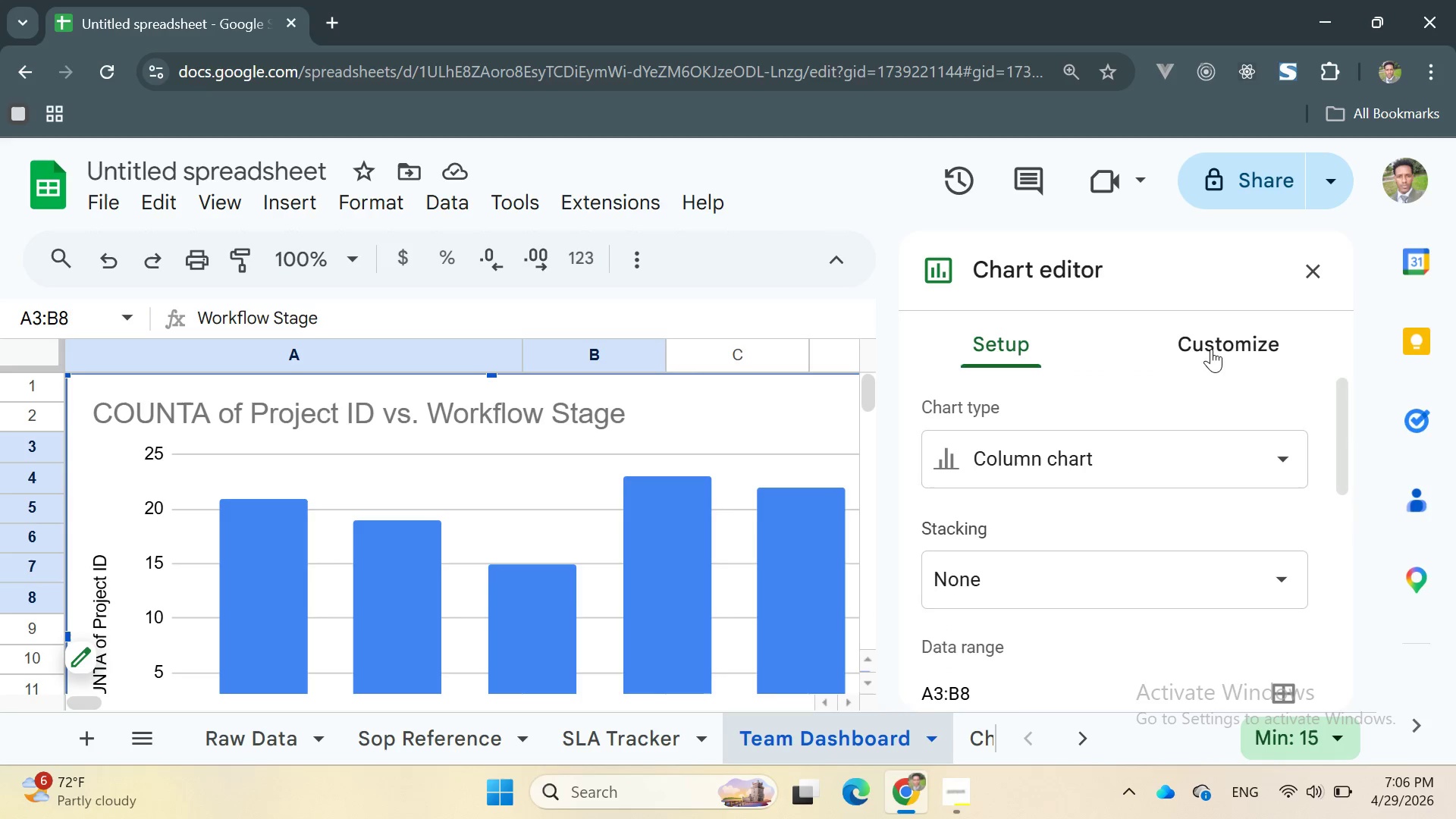 
left_click([1211, 349])
 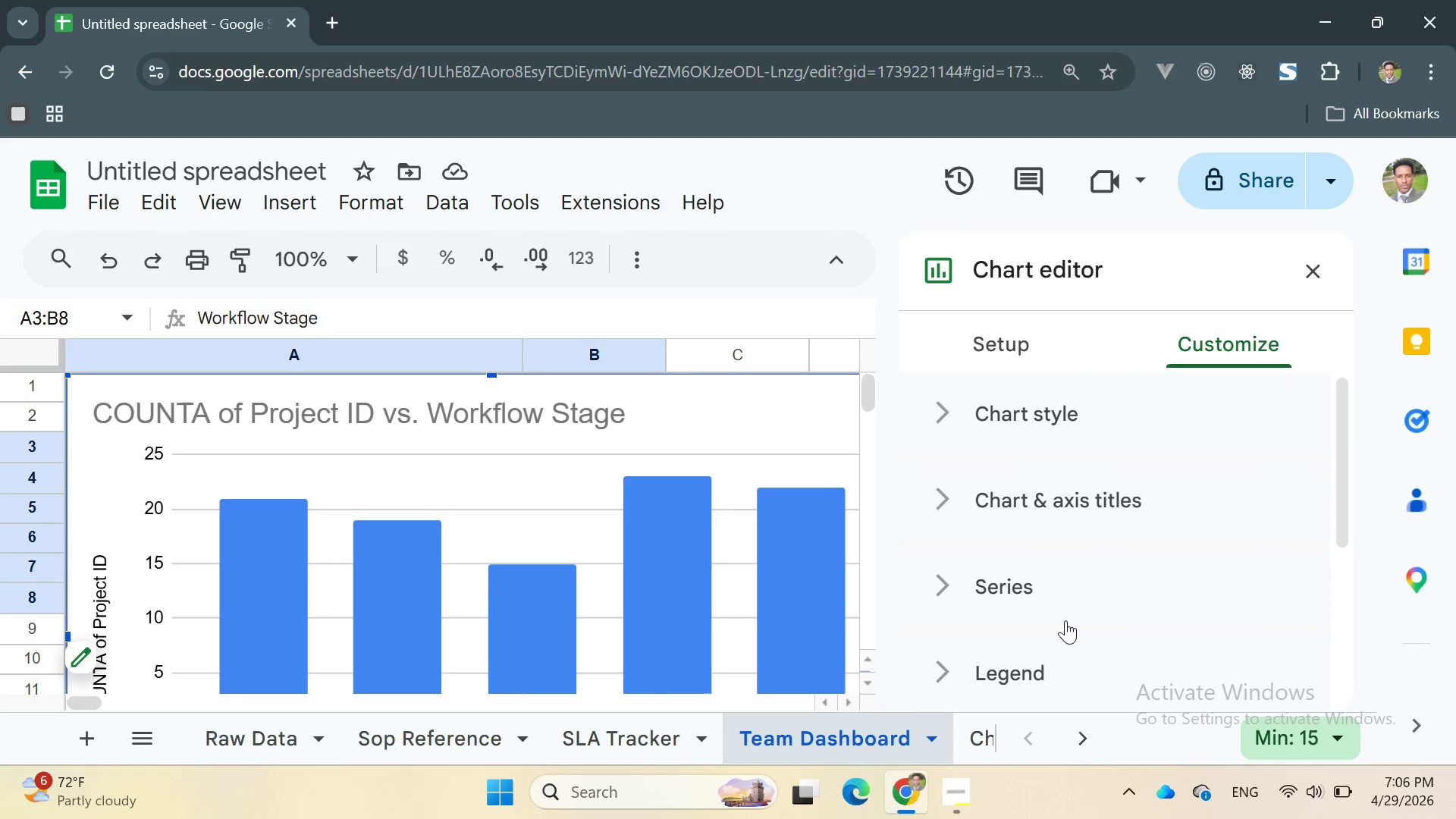 
left_click([1052, 658])
 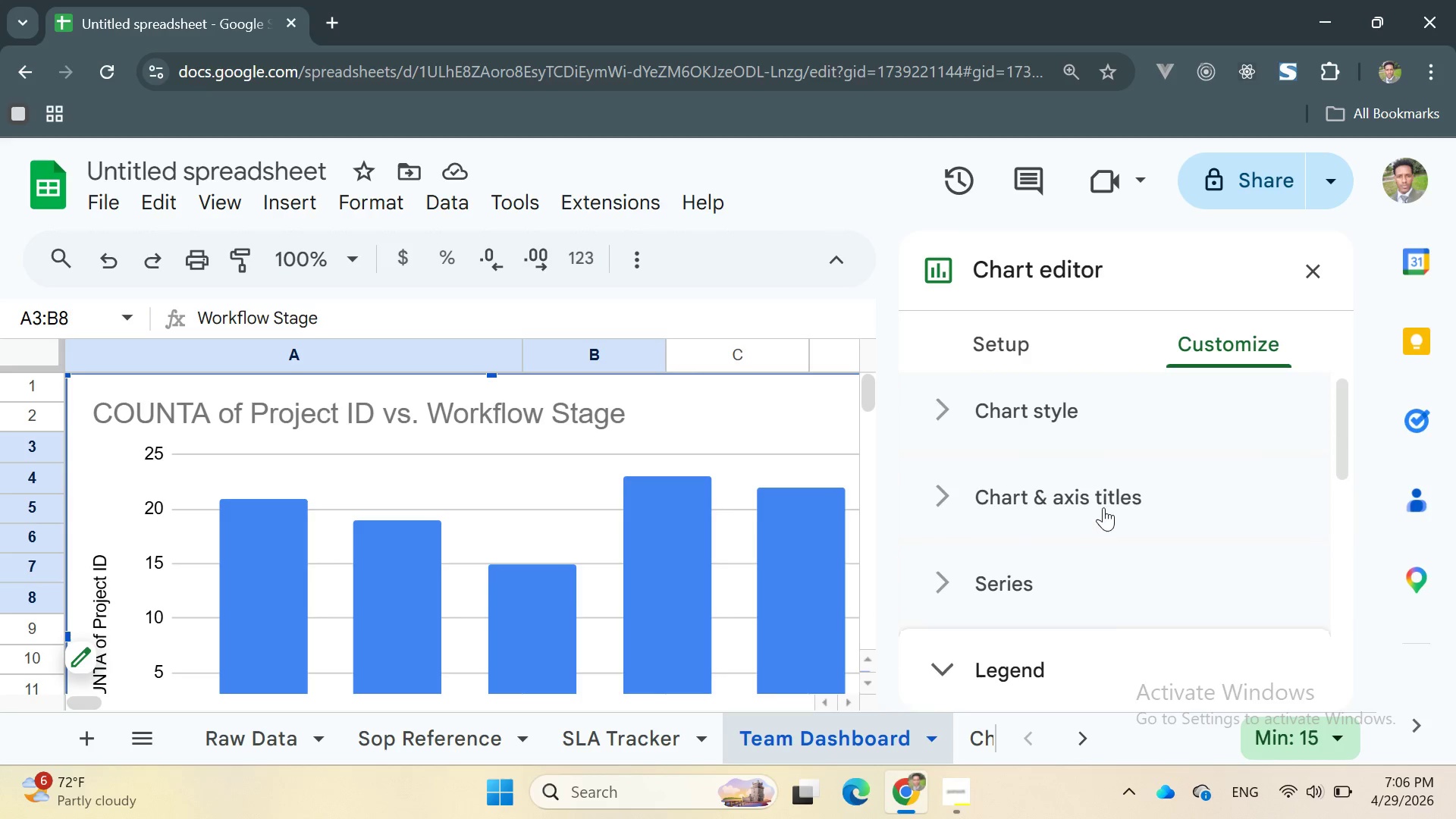 
scroll: coordinate [1104, 505], scroll_direction: down, amount: 2.0
 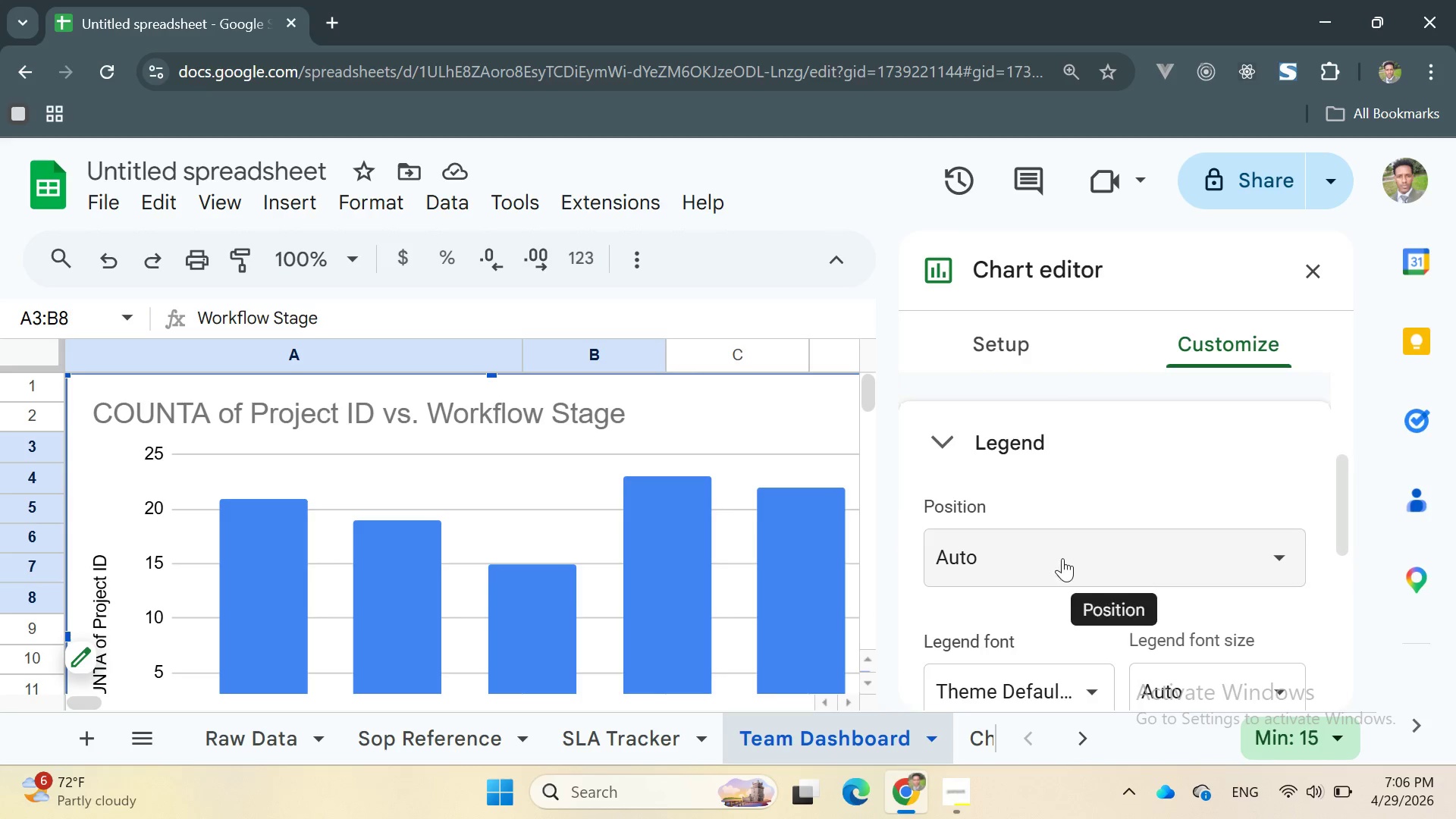 
left_click([1062, 551])
 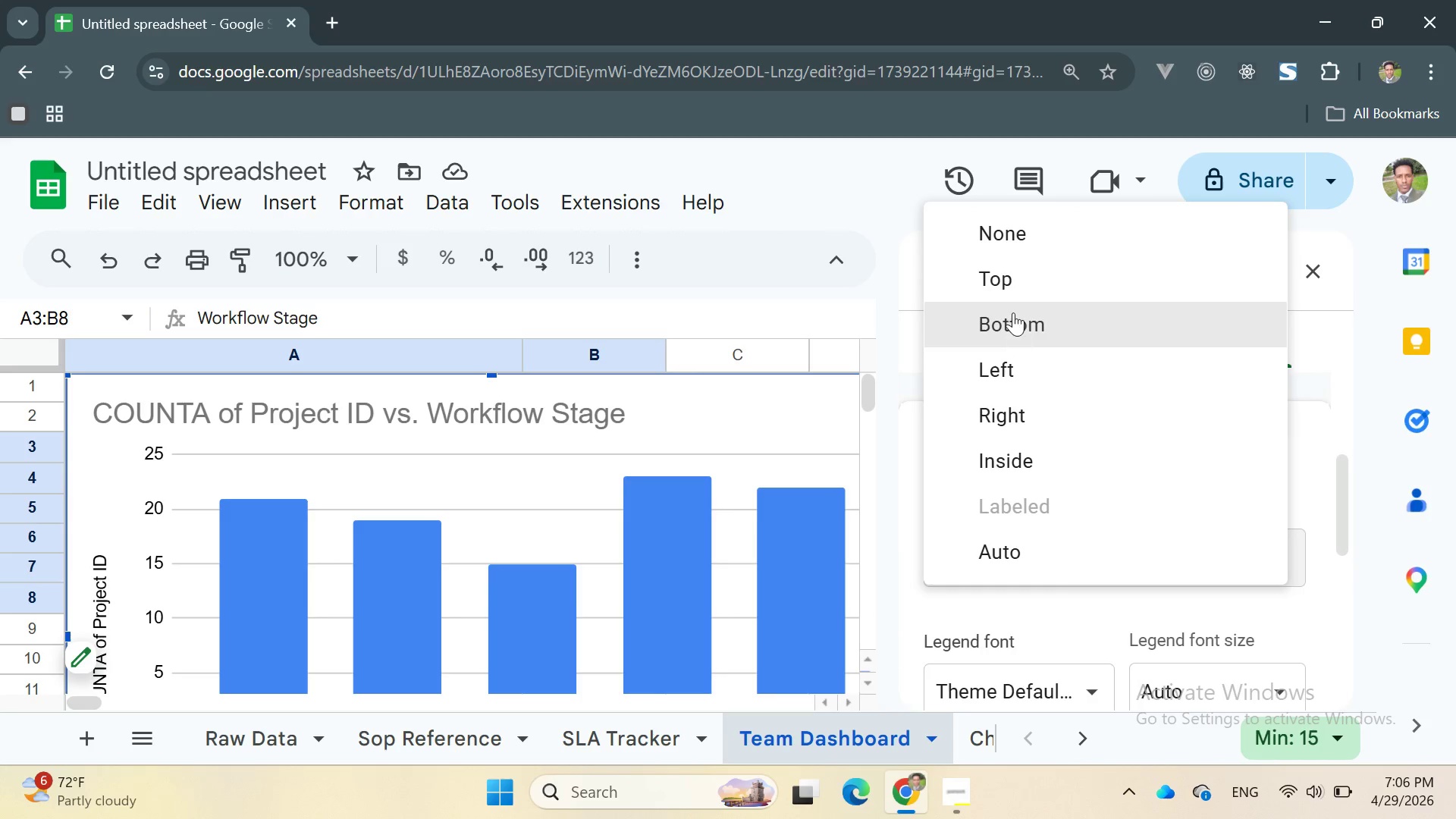 
left_click([1008, 283])
 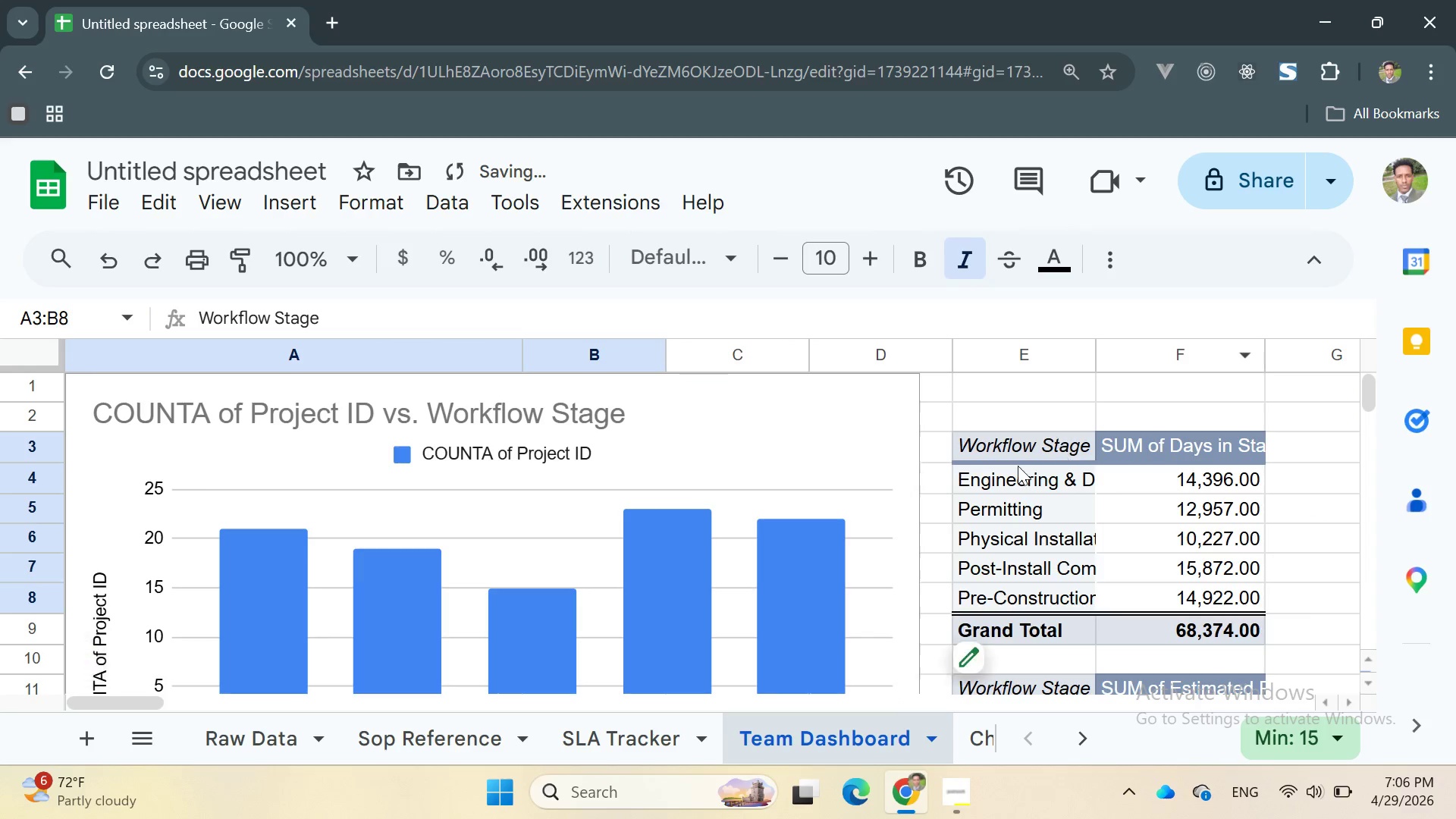 
left_click([768, 487])
 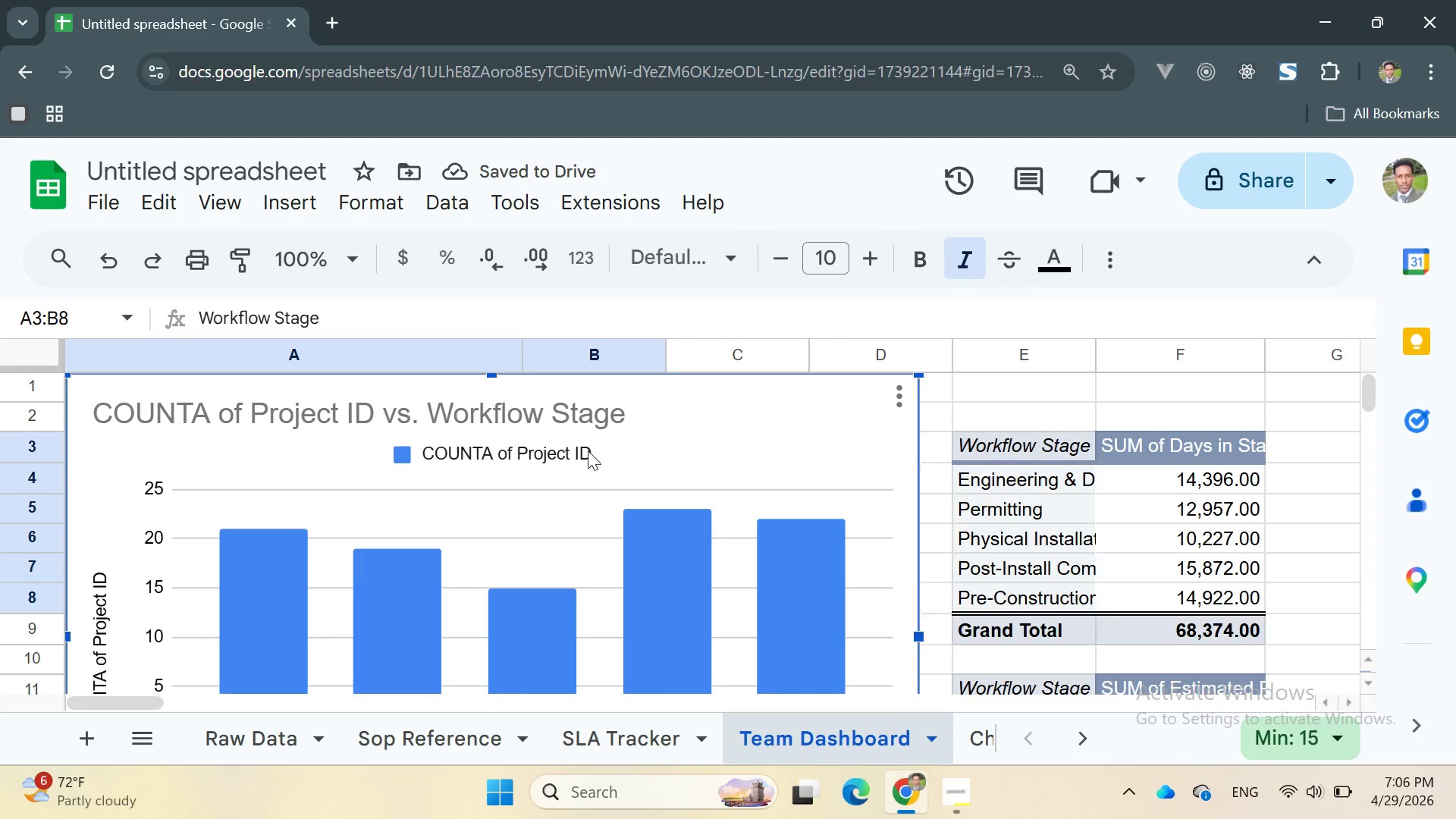 
left_click_drag(start_coordinate=[588, 450], to_coordinate=[593, 768])
 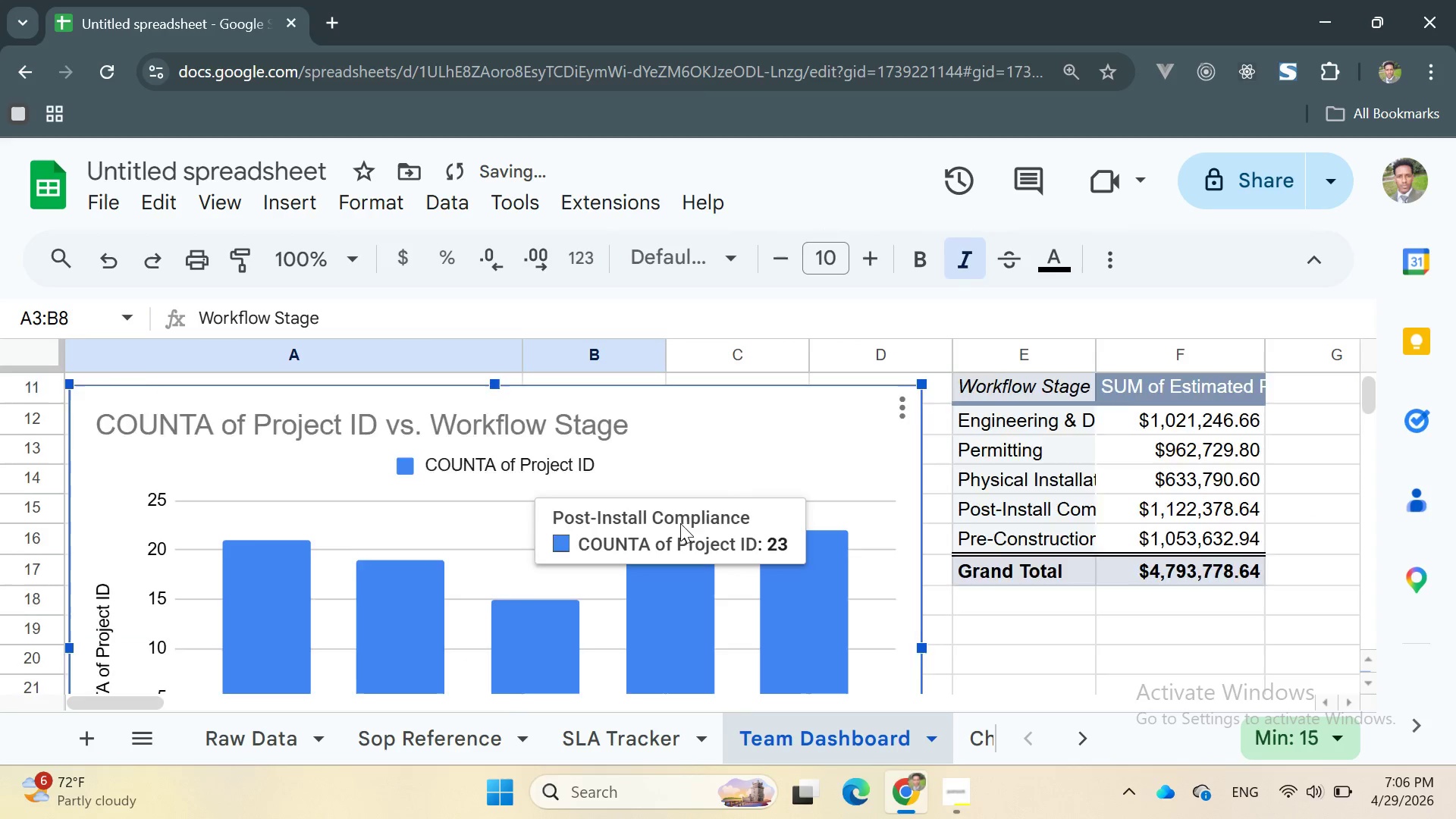 
scroll: coordinate [686, 524], scroll_direction: down, amount: 2.0
 